 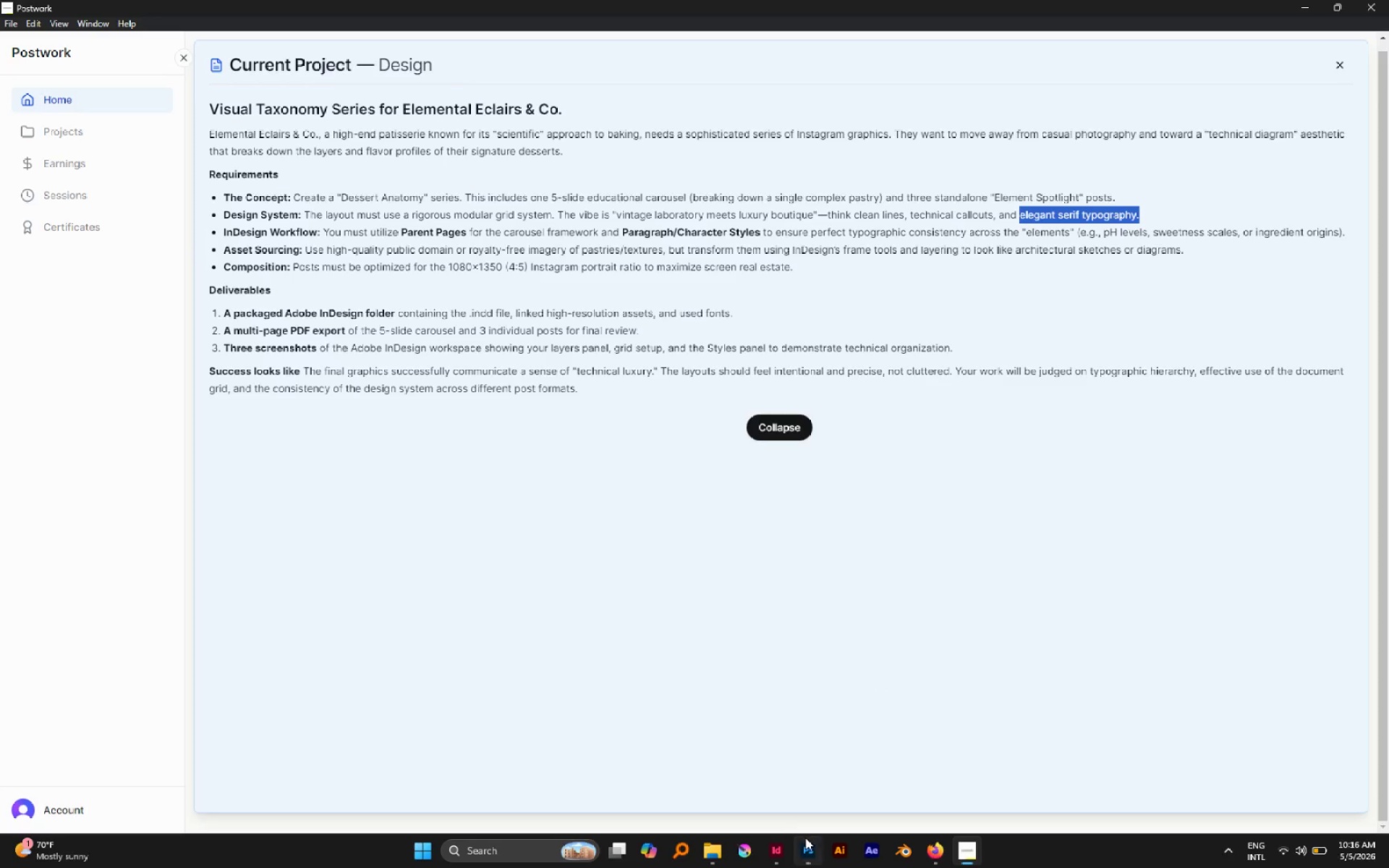 
scroll: coordinate [696, 213], scroll_direction: none, amount: 0.0
 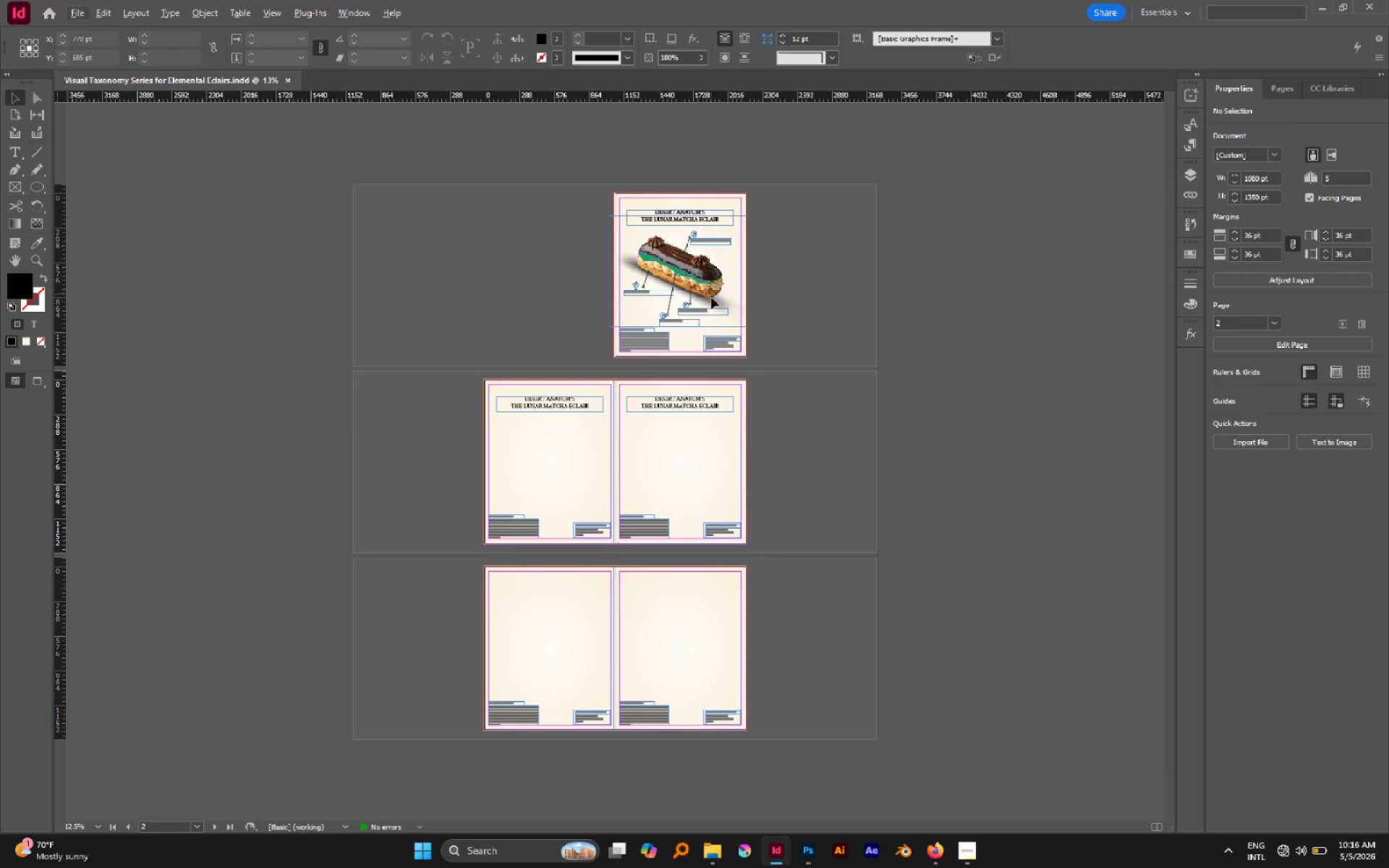 
hold_key(key=AltLeft, duration=0.38)
scroll: coordinate [730, 310], scroll_direction: up, amount: 5.0
 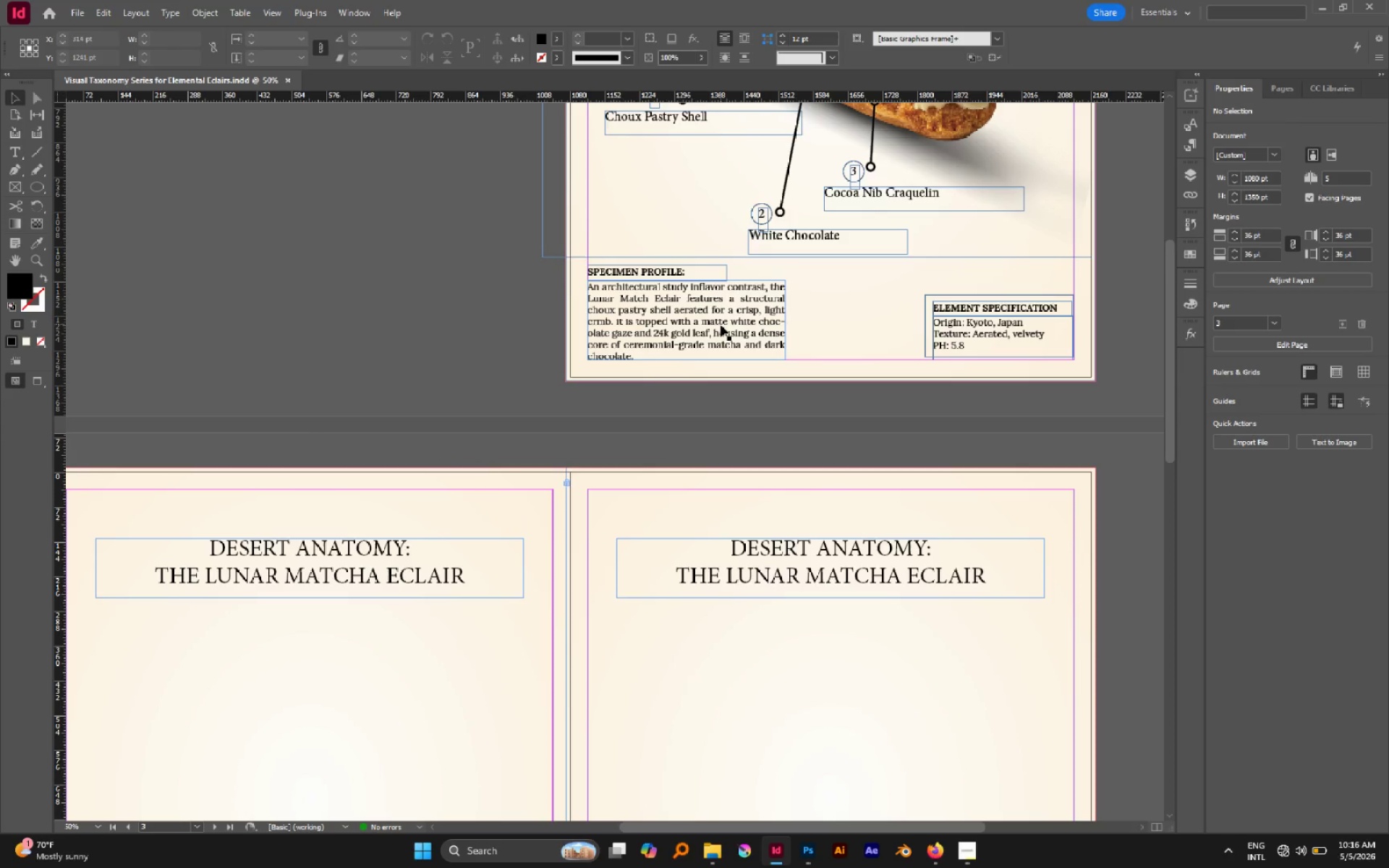 
hold_key(key=AltLeft, duration=0.52)
scroll: coordinate [620, 306], scroll_direction: up, amount: 3.0
 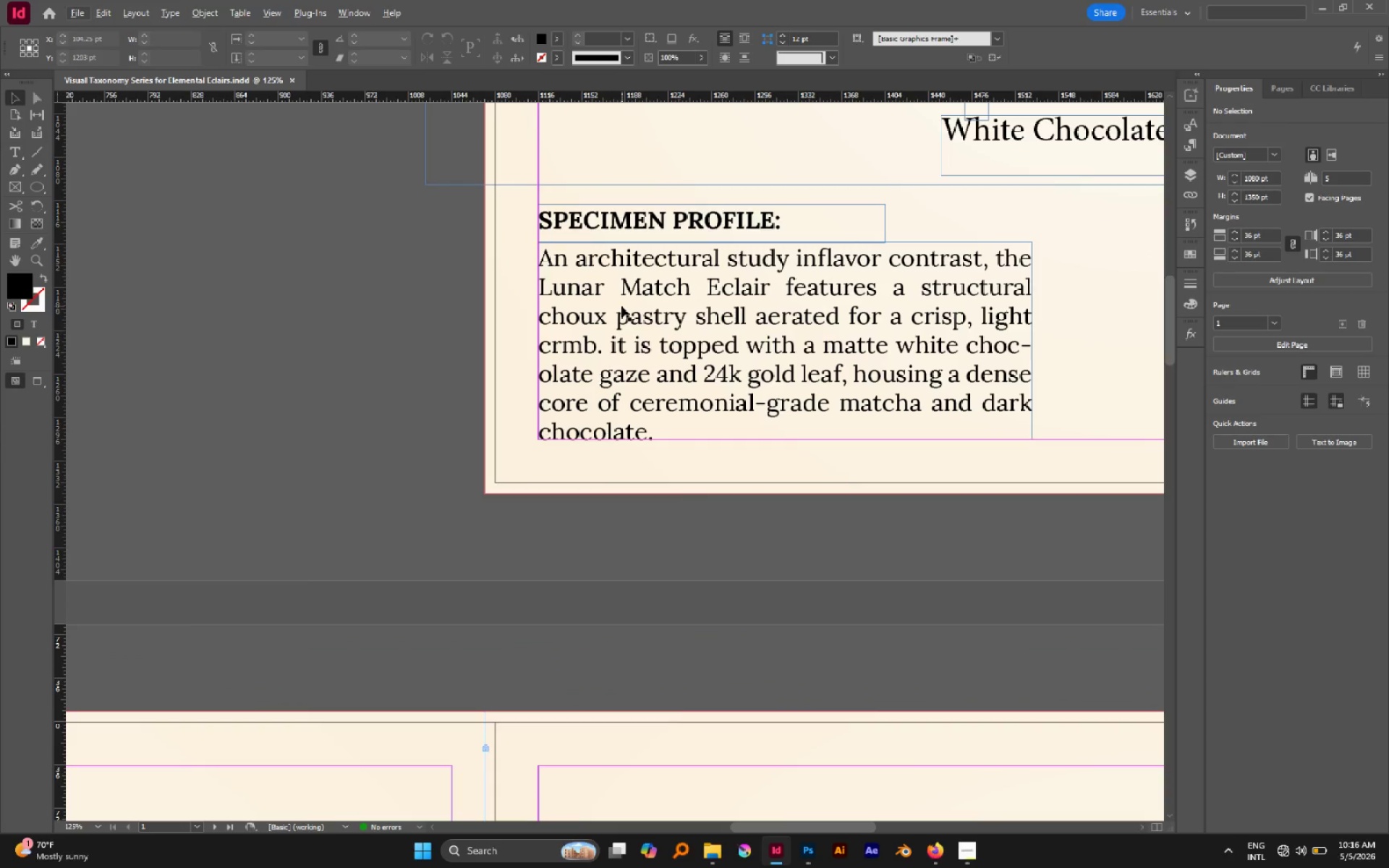 
left_click([622, 306])
 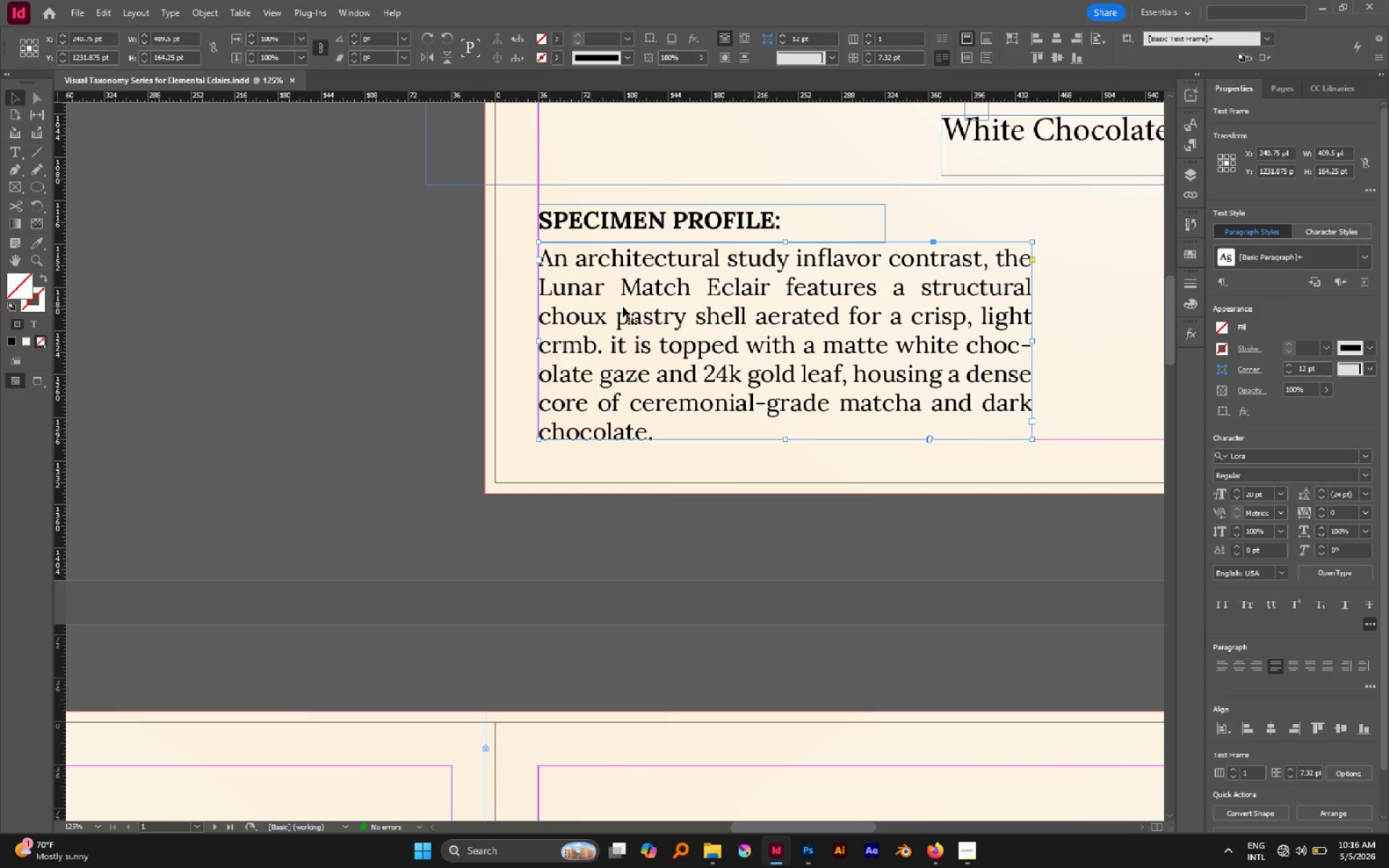 
hold_key(key=AltLeft, duration=0.38)
scroll: coordinate [622, 305], scroll_direction: down, amount: 1.0
 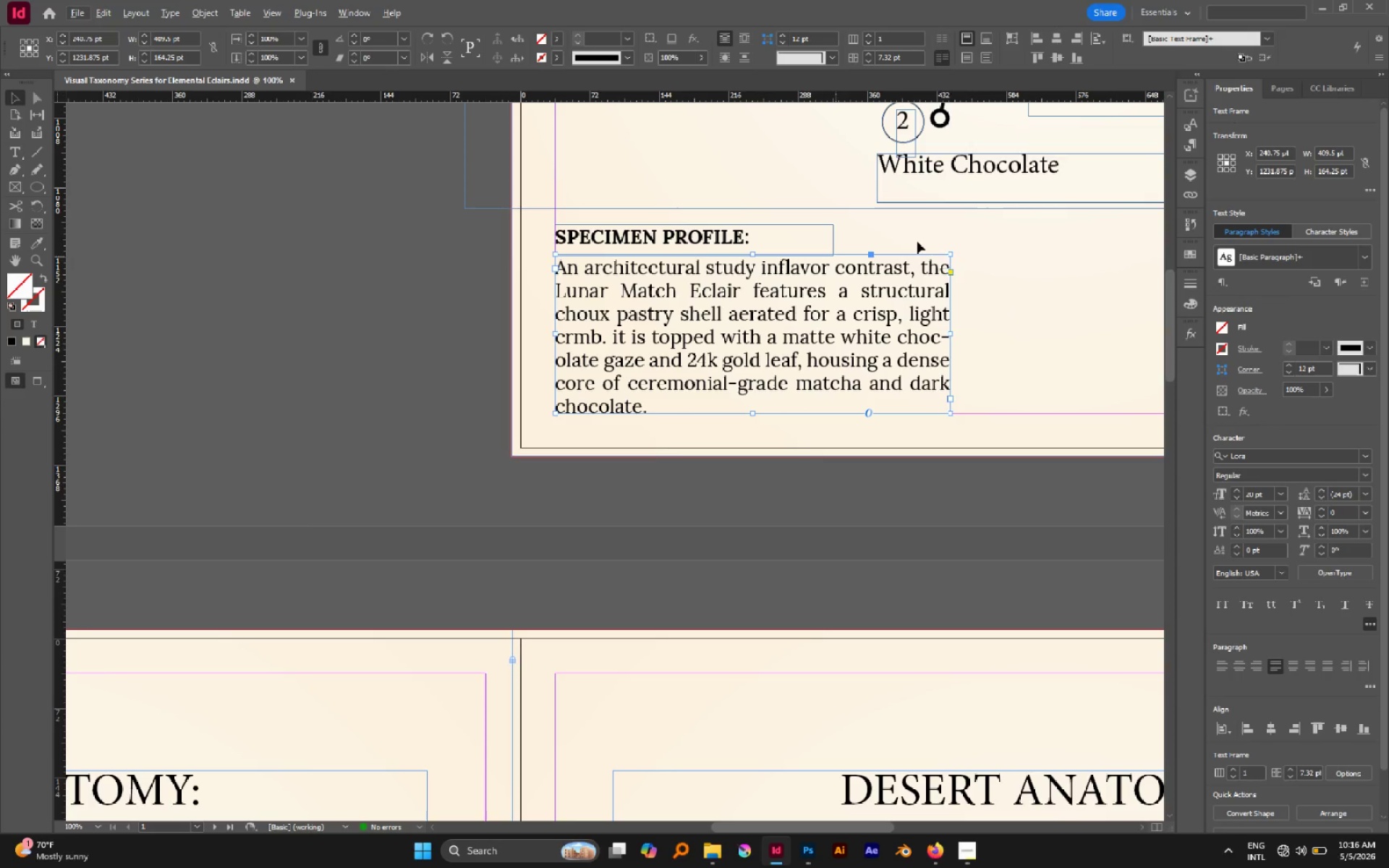 
hold_key(key=Space, duration=0.47)
 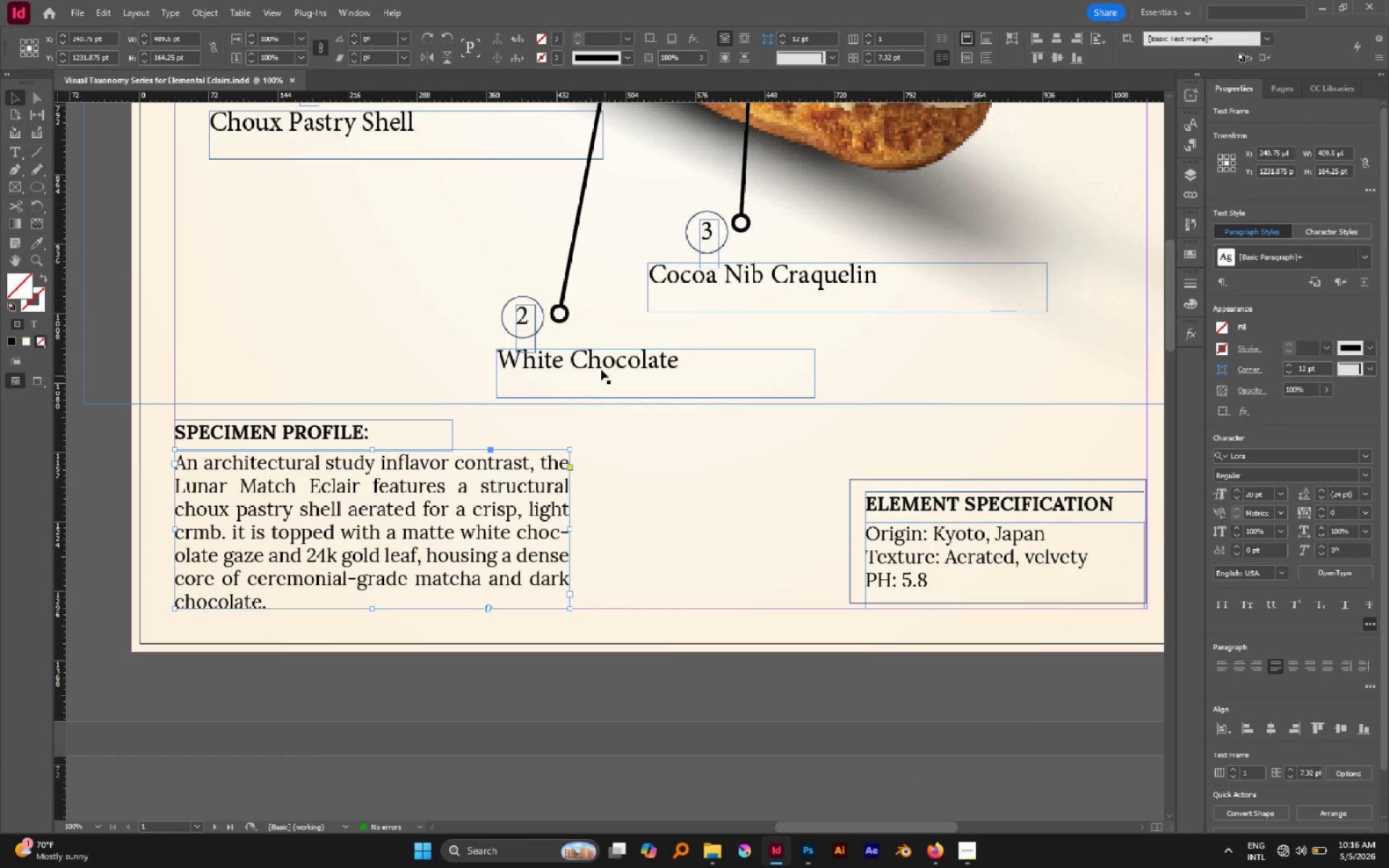 
left_click_drag(start_coordinate=[988, 226], to_coordinate=[608, 422])
 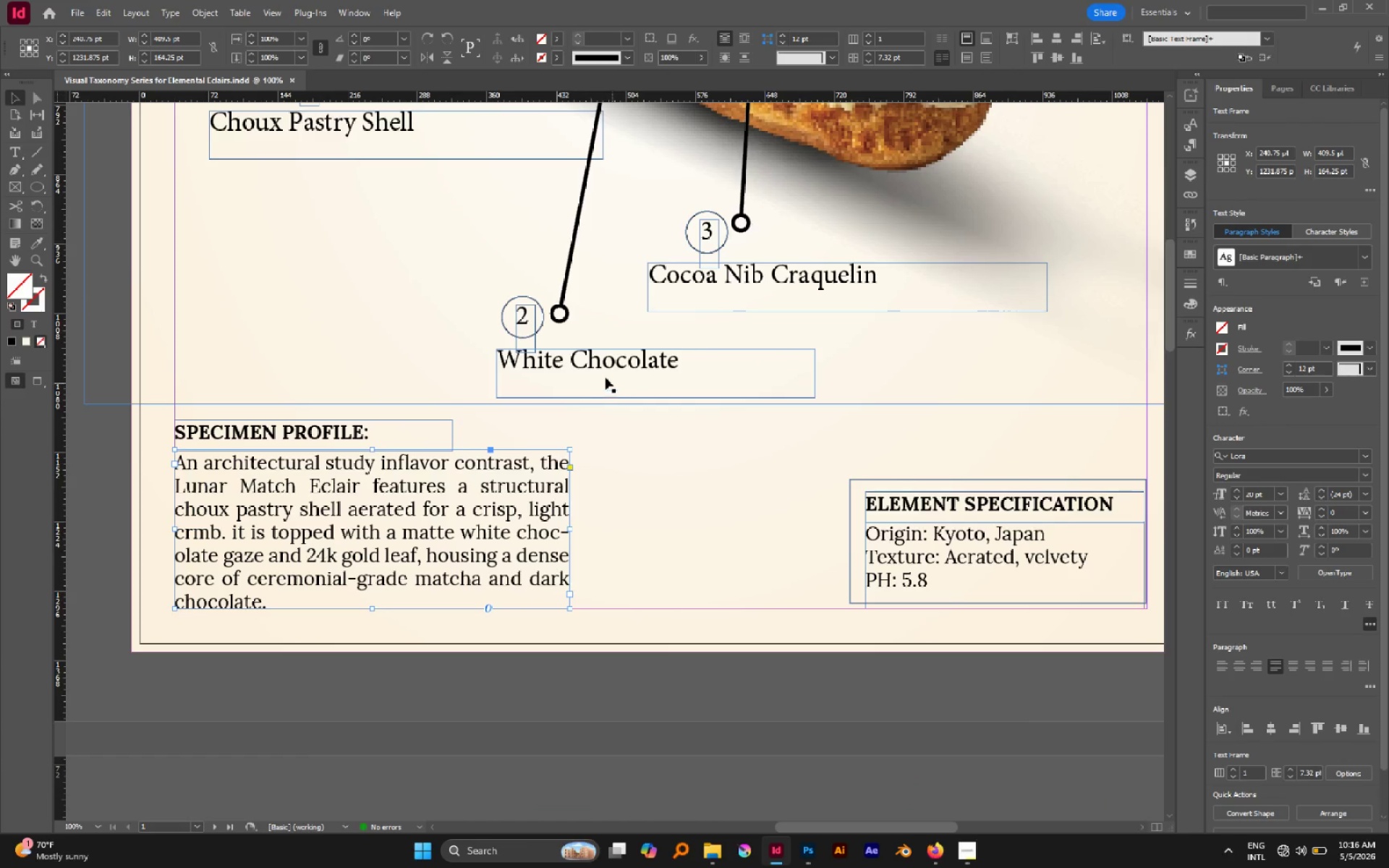 
left_click([600, 367])
 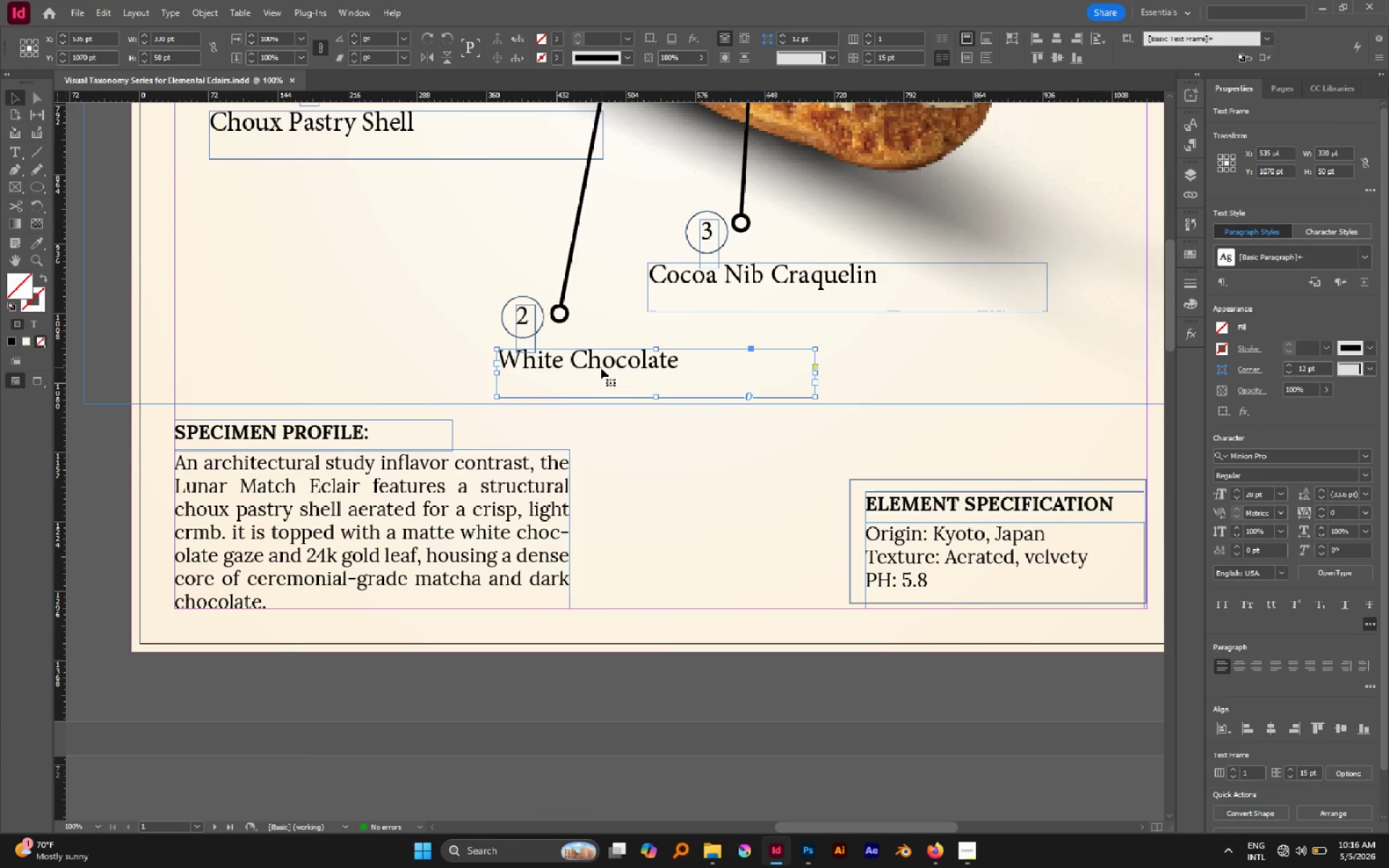 
hold_key(key=AltLeft, duration=0.5)
scroll: coordinate [600, 367], scroll_direction: down, amount: 1.0
 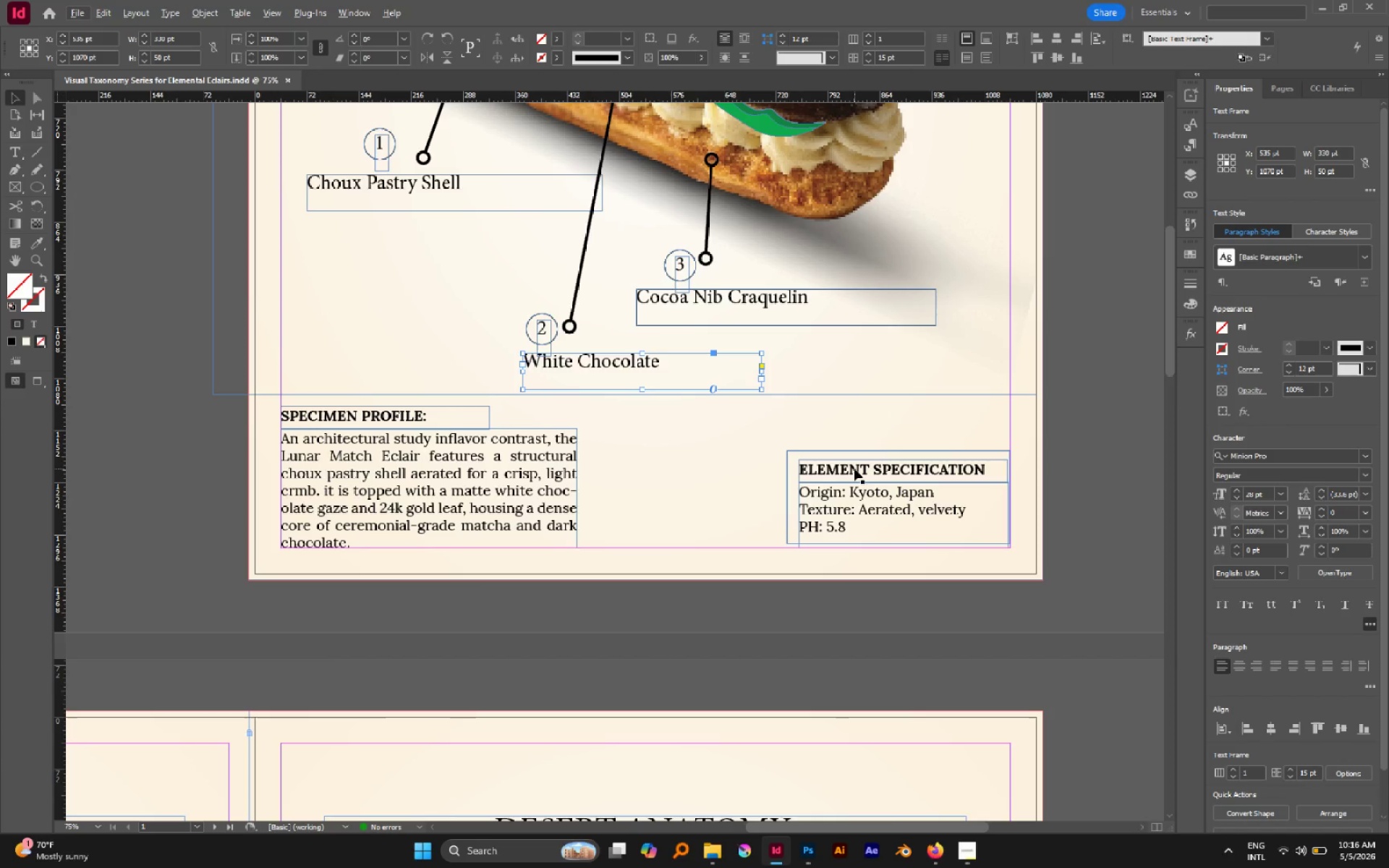 
hold_key(key=AltLeft, duration=0.39)
 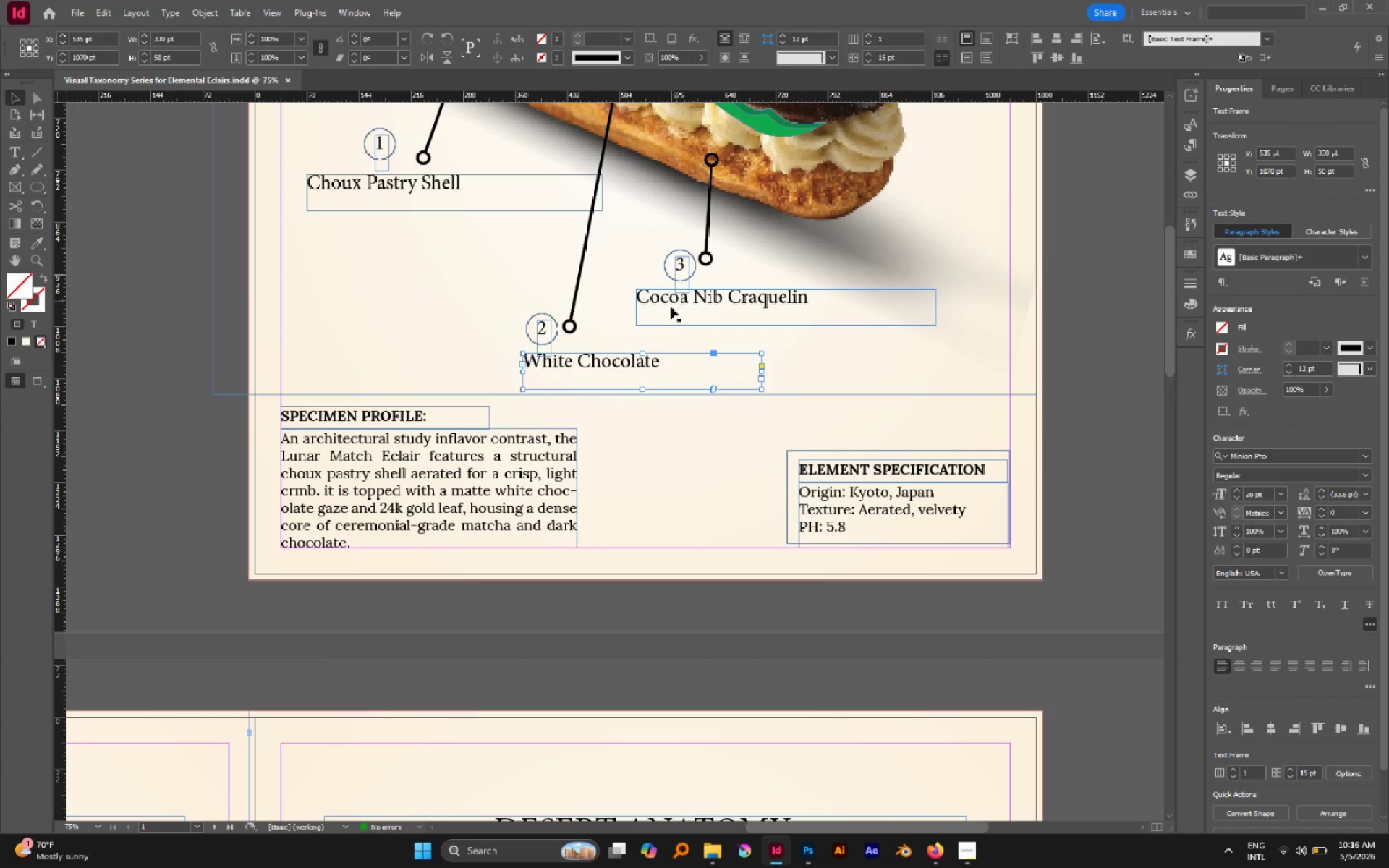 
hold_key(key=AltLeft, duration=0.53)
scroll: coordinate [651, 378], scroll_direction: down, amount: 1.0
 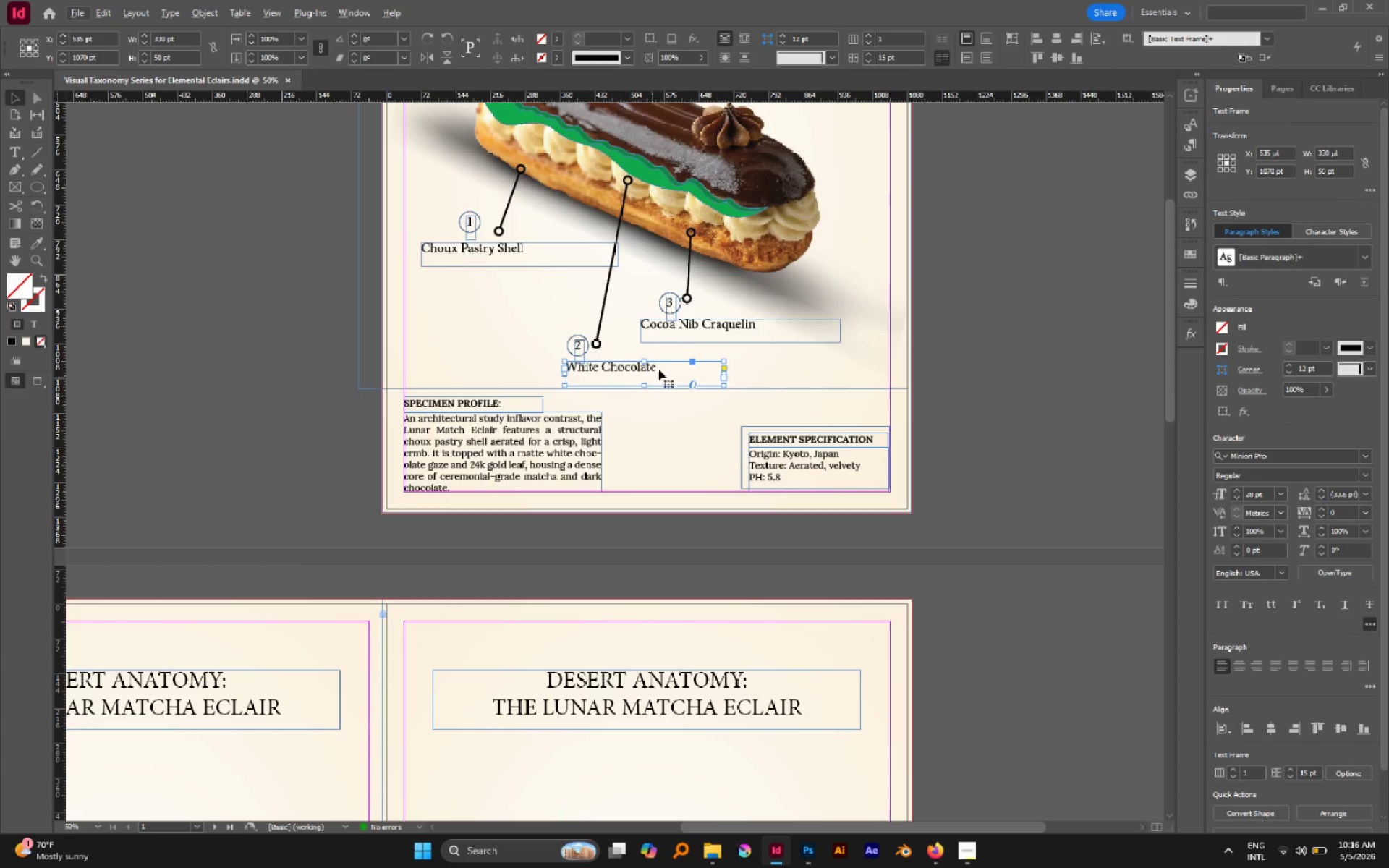 
scroll: coordinate [662, 364], scroll_direction: up, amount: 3.0
 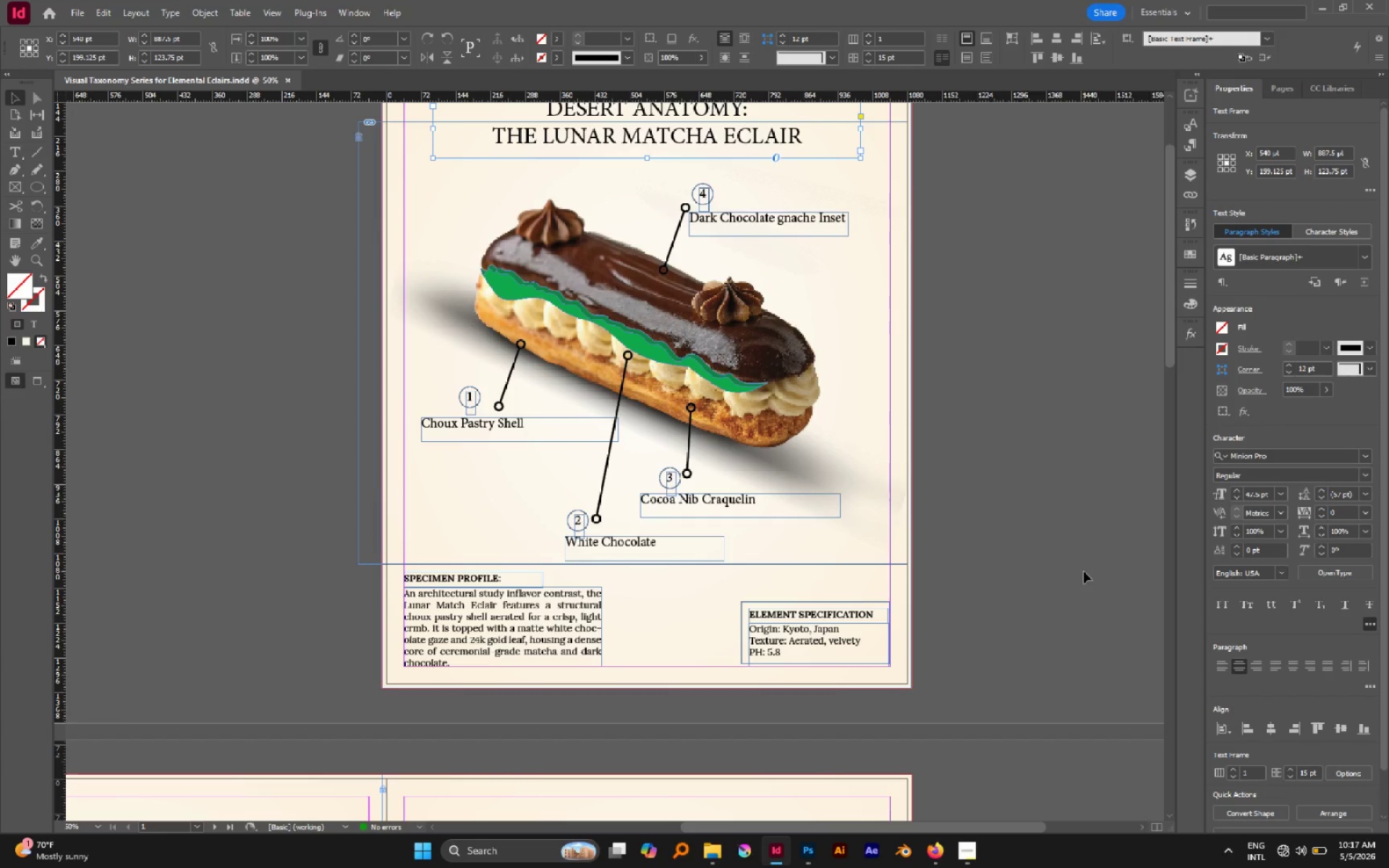 
wait(33.78)
 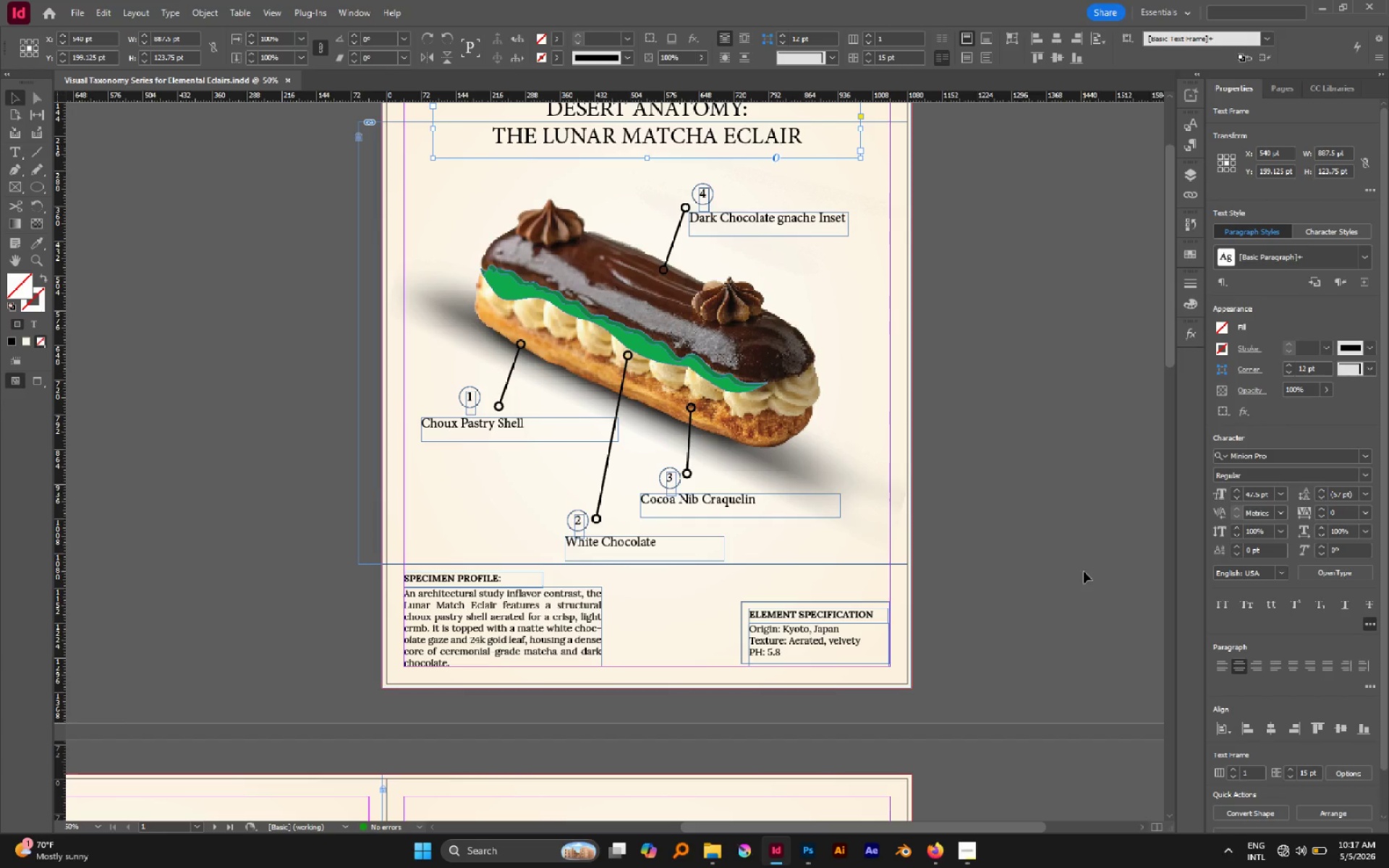 
scroll: coordinate [1001, 636], scroll_direction: up, amount: 4.0
 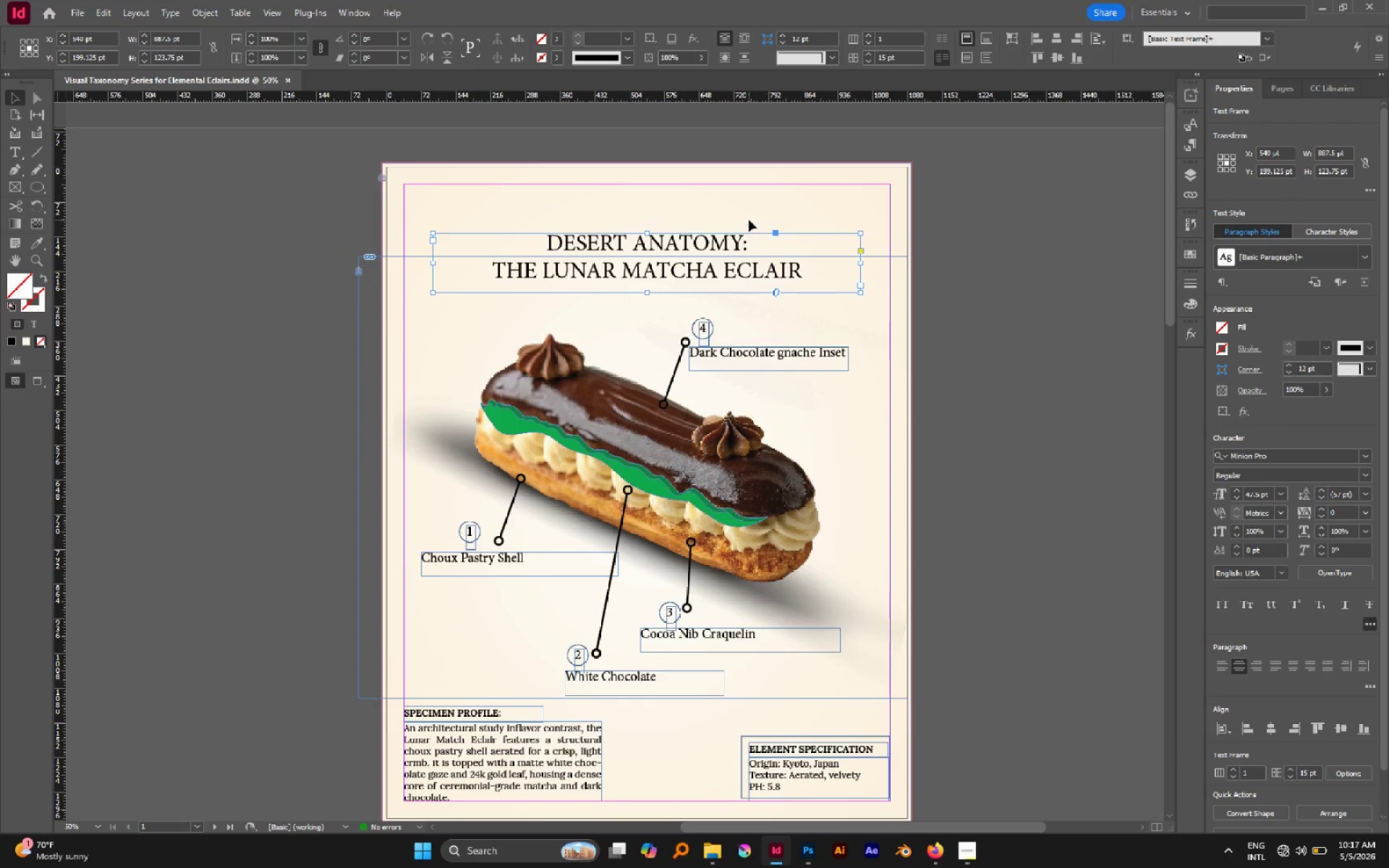 
double_click([705, 245])
 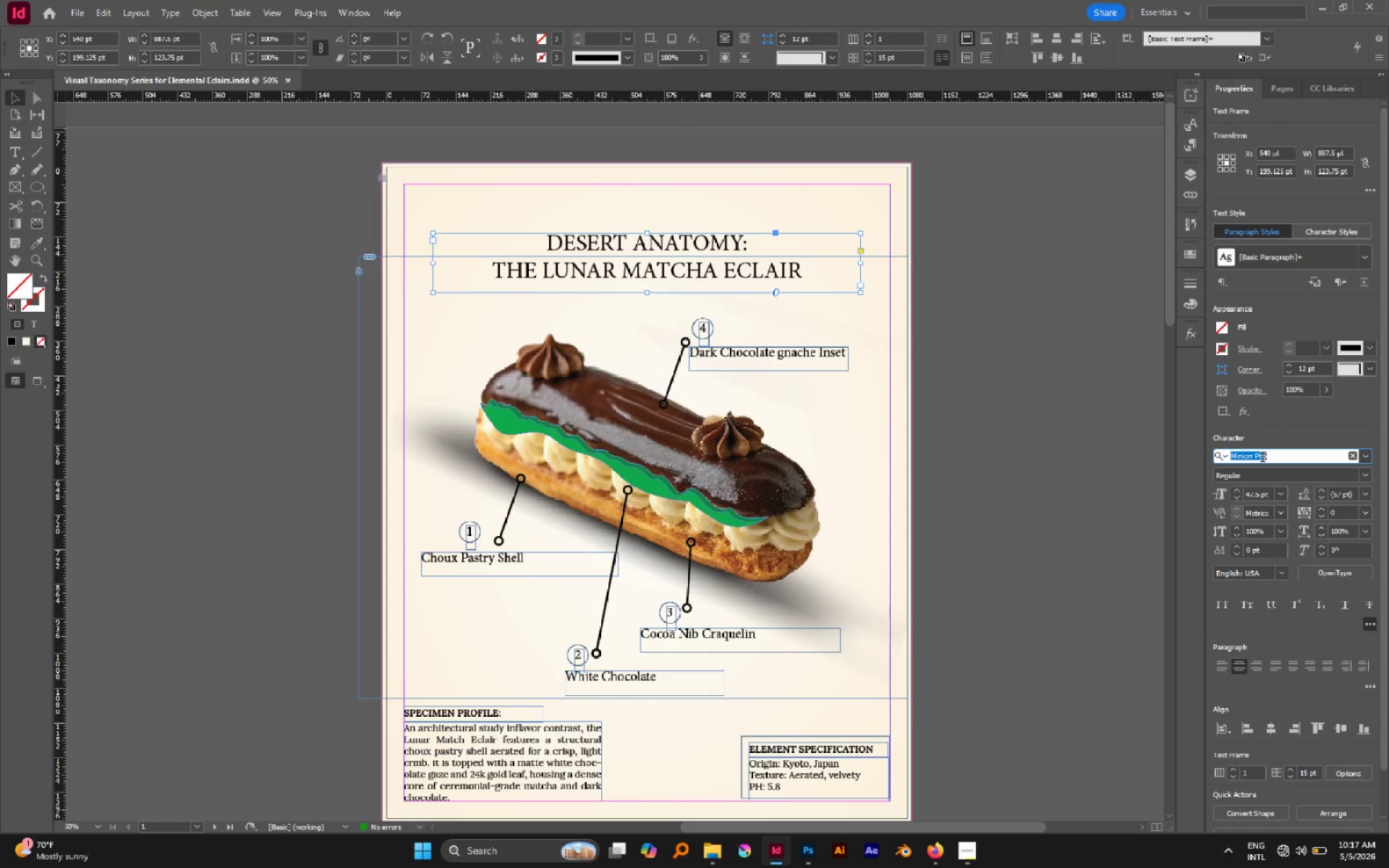 
type(prata)
key(Backspace)
key(Backspace)
key(Backspace)
key(Backspace)
 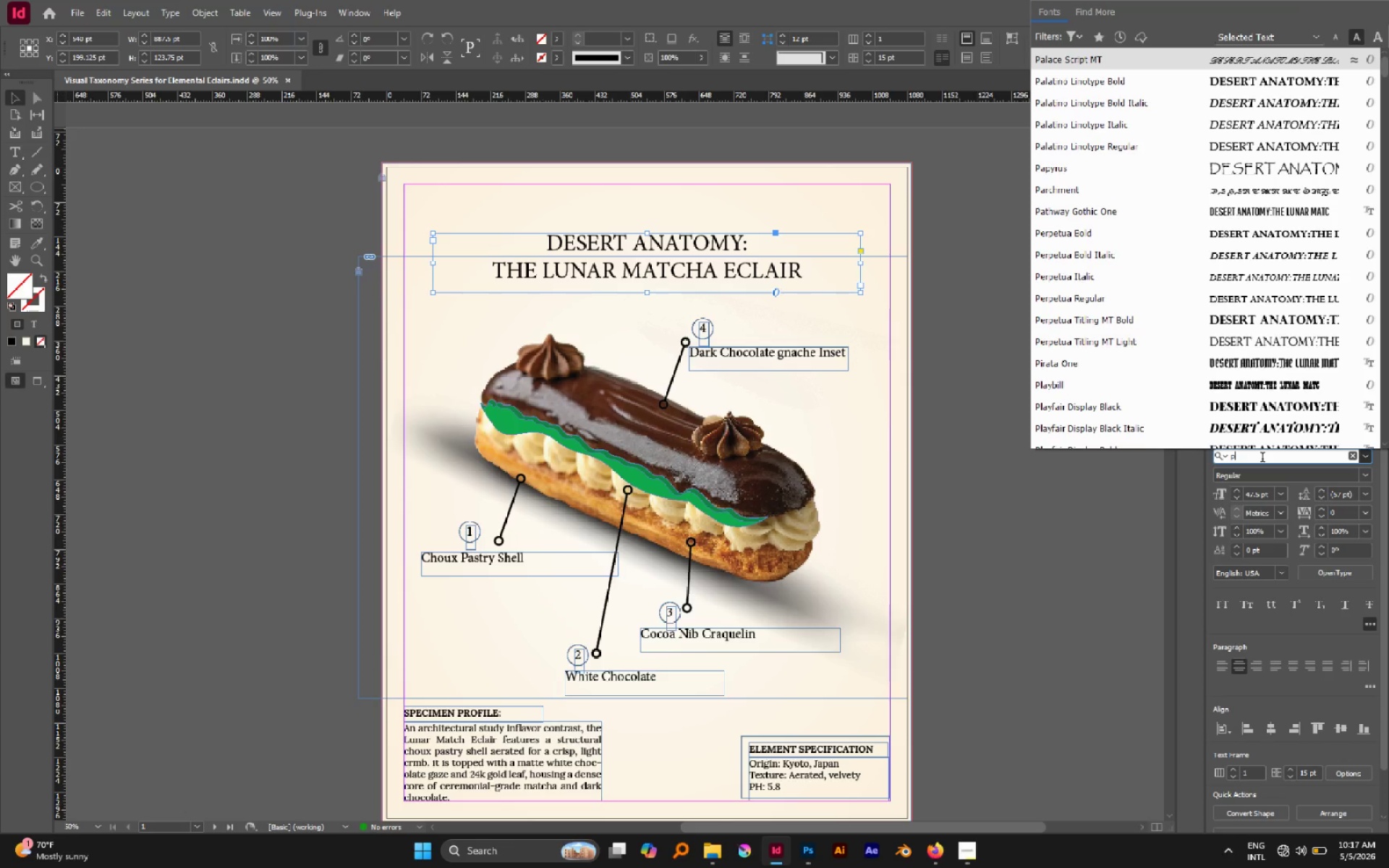 
type(ra)
key(Backspace)
key(Backspace)
key(Backspace)
key(Backspace)
key(Backspace)
key(Backspace)
key(Backspace)
type(playfai)
 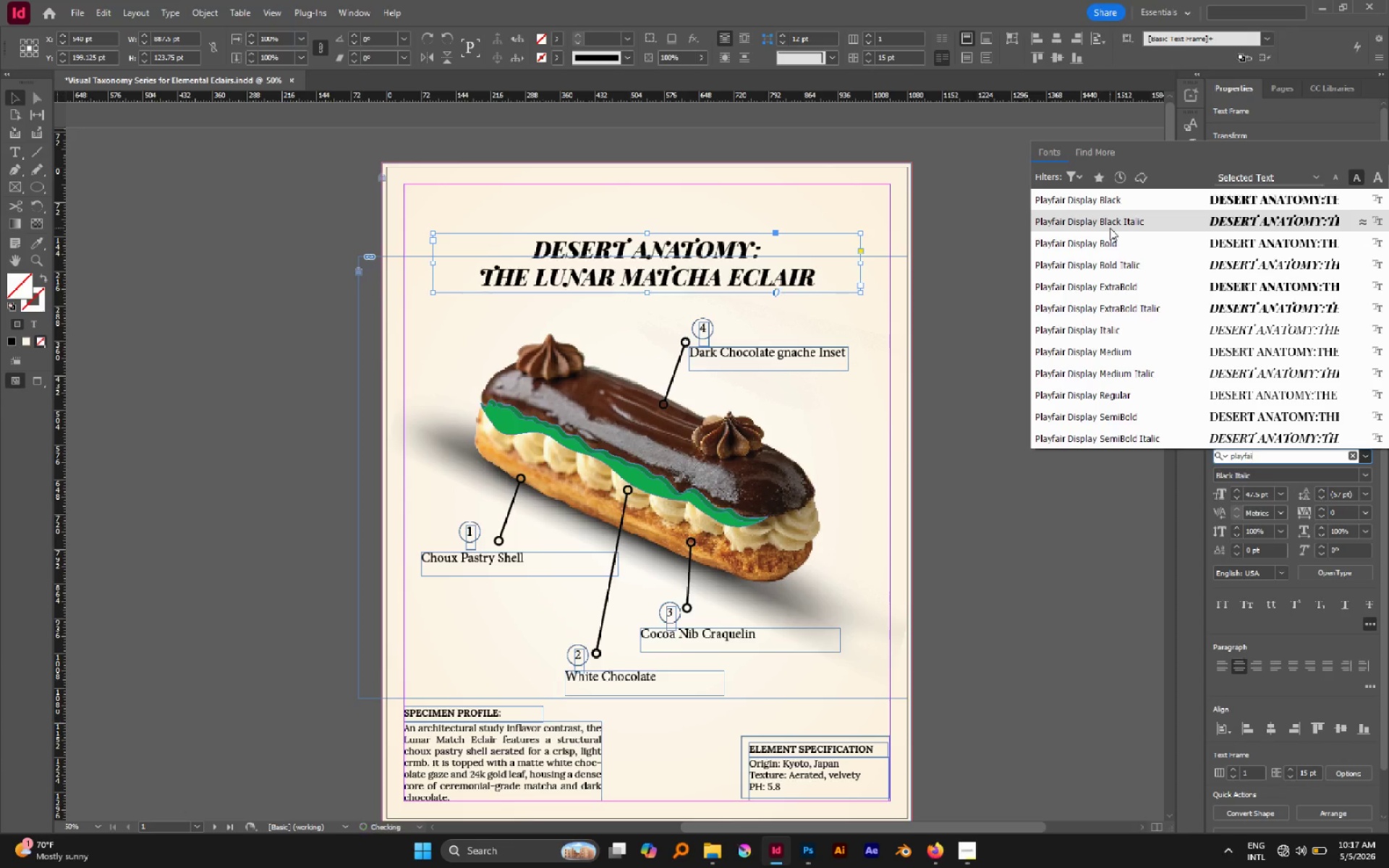 
left_click([1107, 248])
 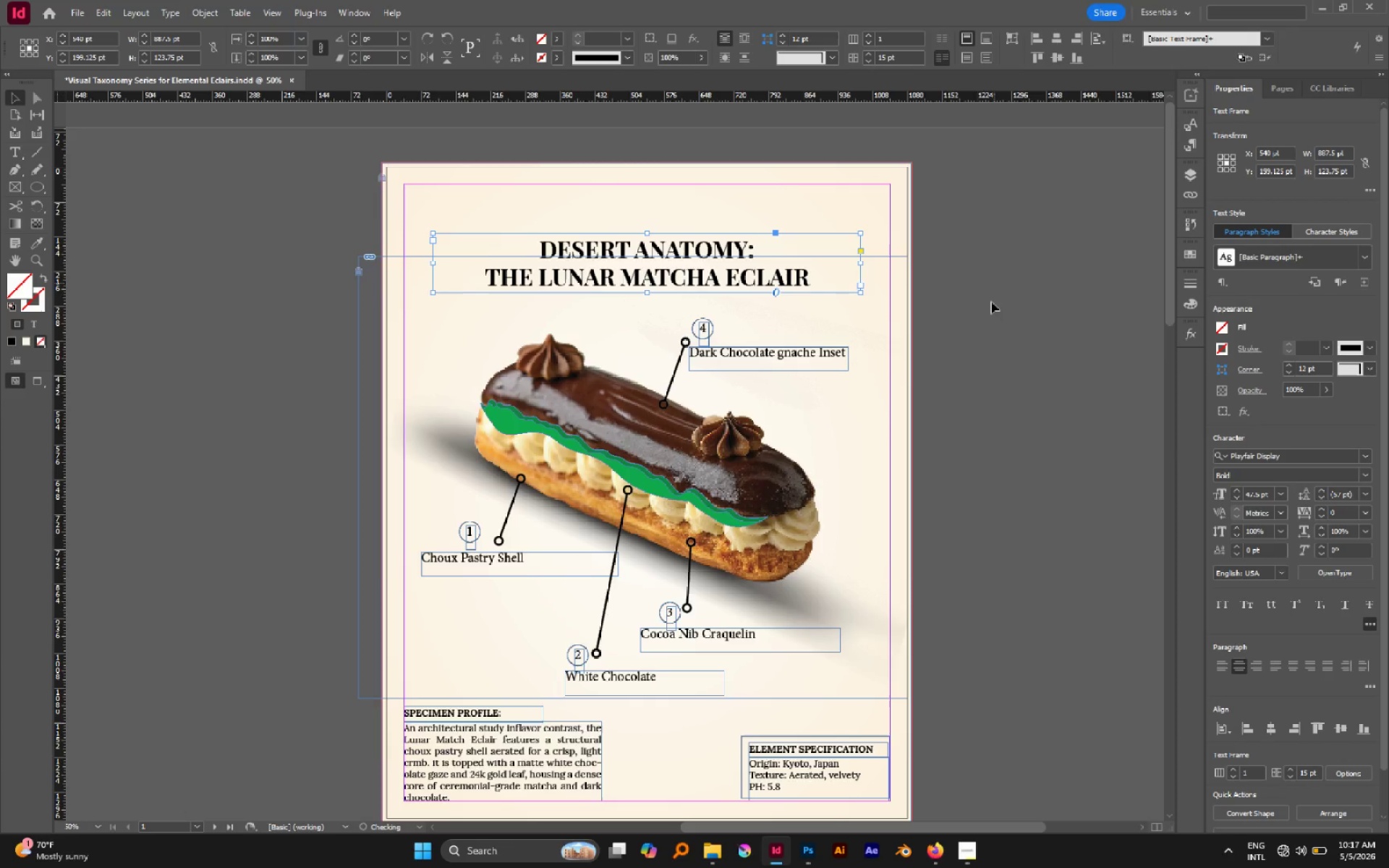 
hold_key(key=AltLeft, duration=0.5)
scroll: coordinate [995, 399], scroll_direction: down, amount: 4.0
 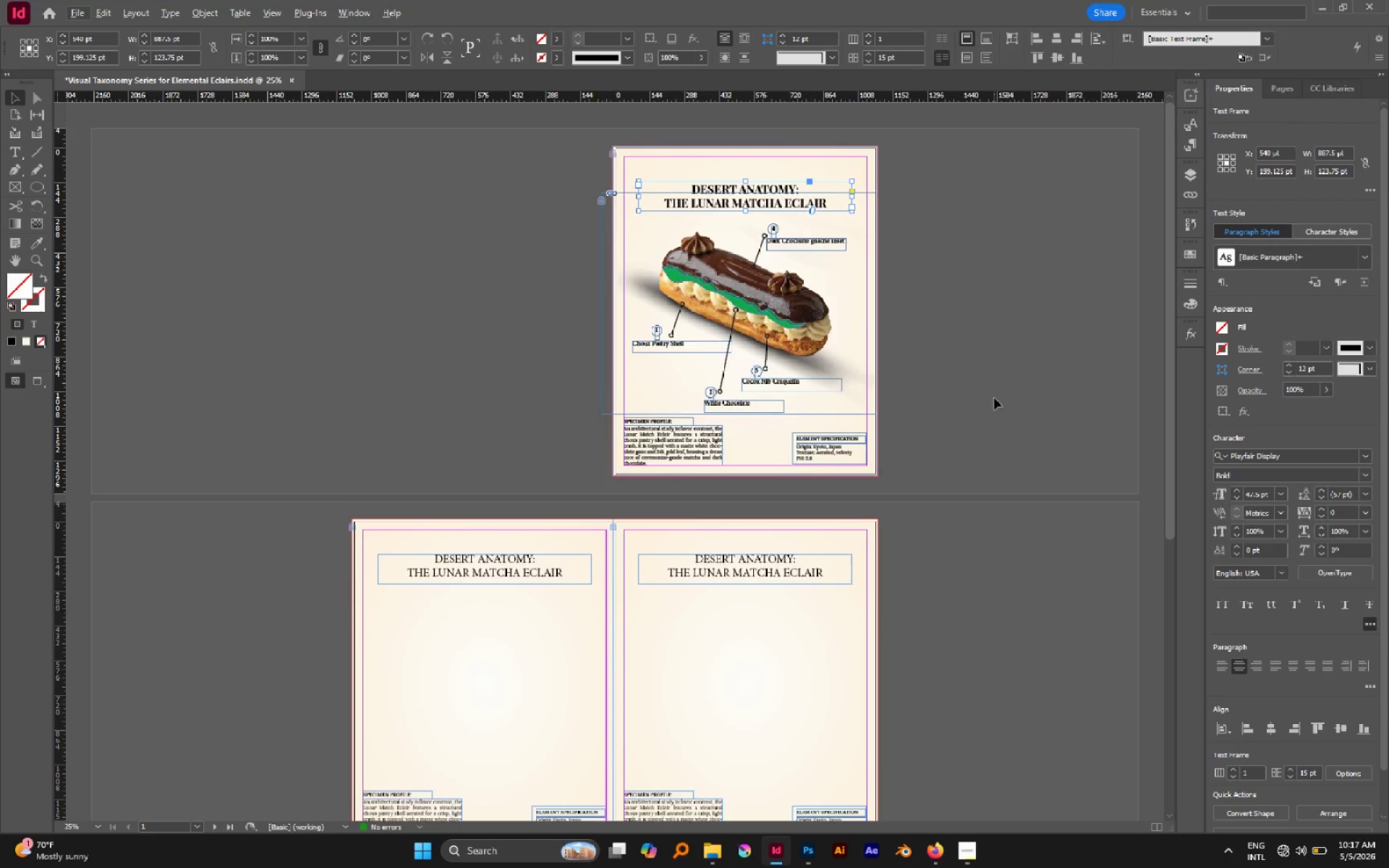 
scroll: coordinate [994, 398], scroll_direction: none, amount: 0.0
 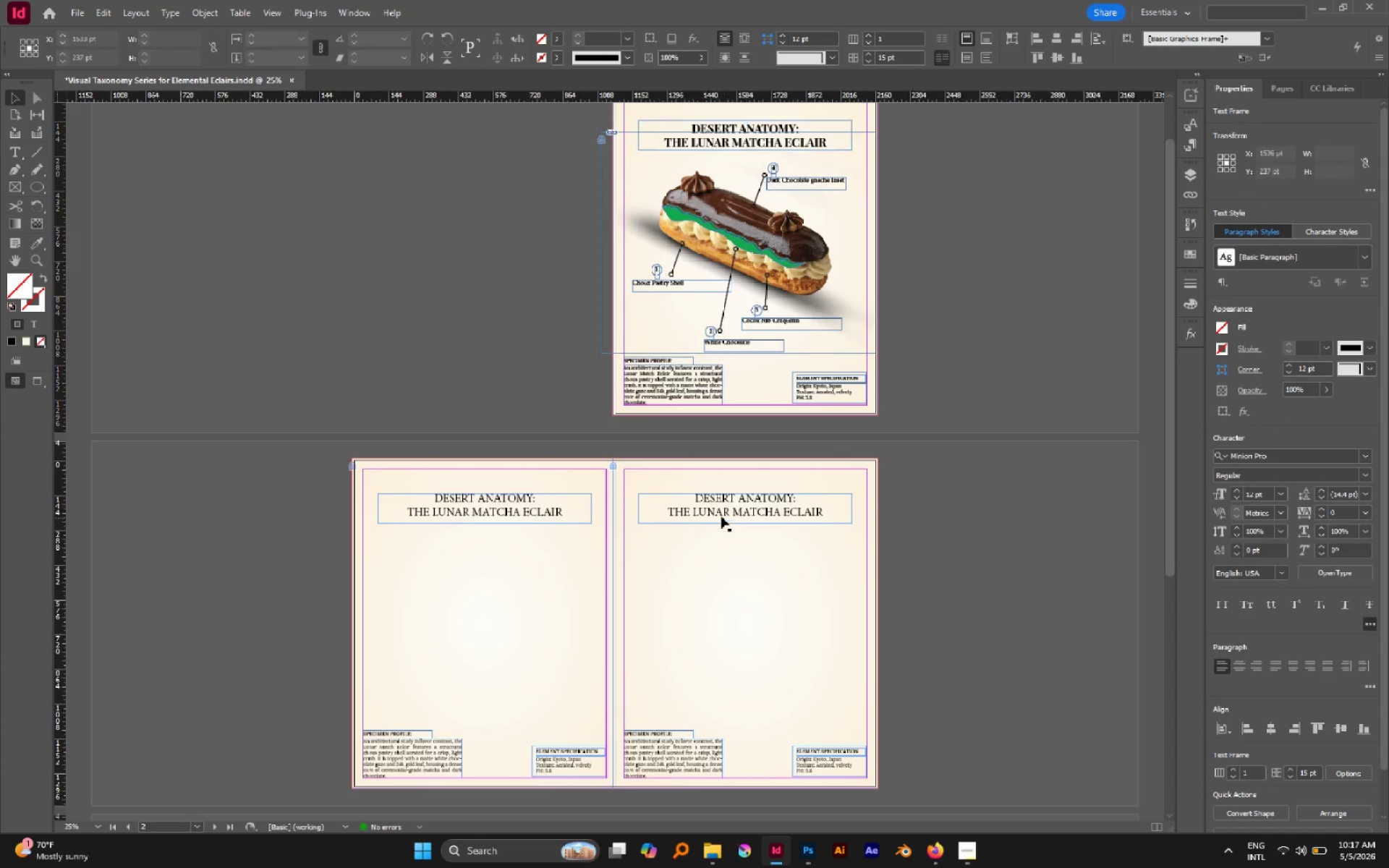 
hold_key(key=ShiftLeft, duration=0.61)
left_click([543, 506])
 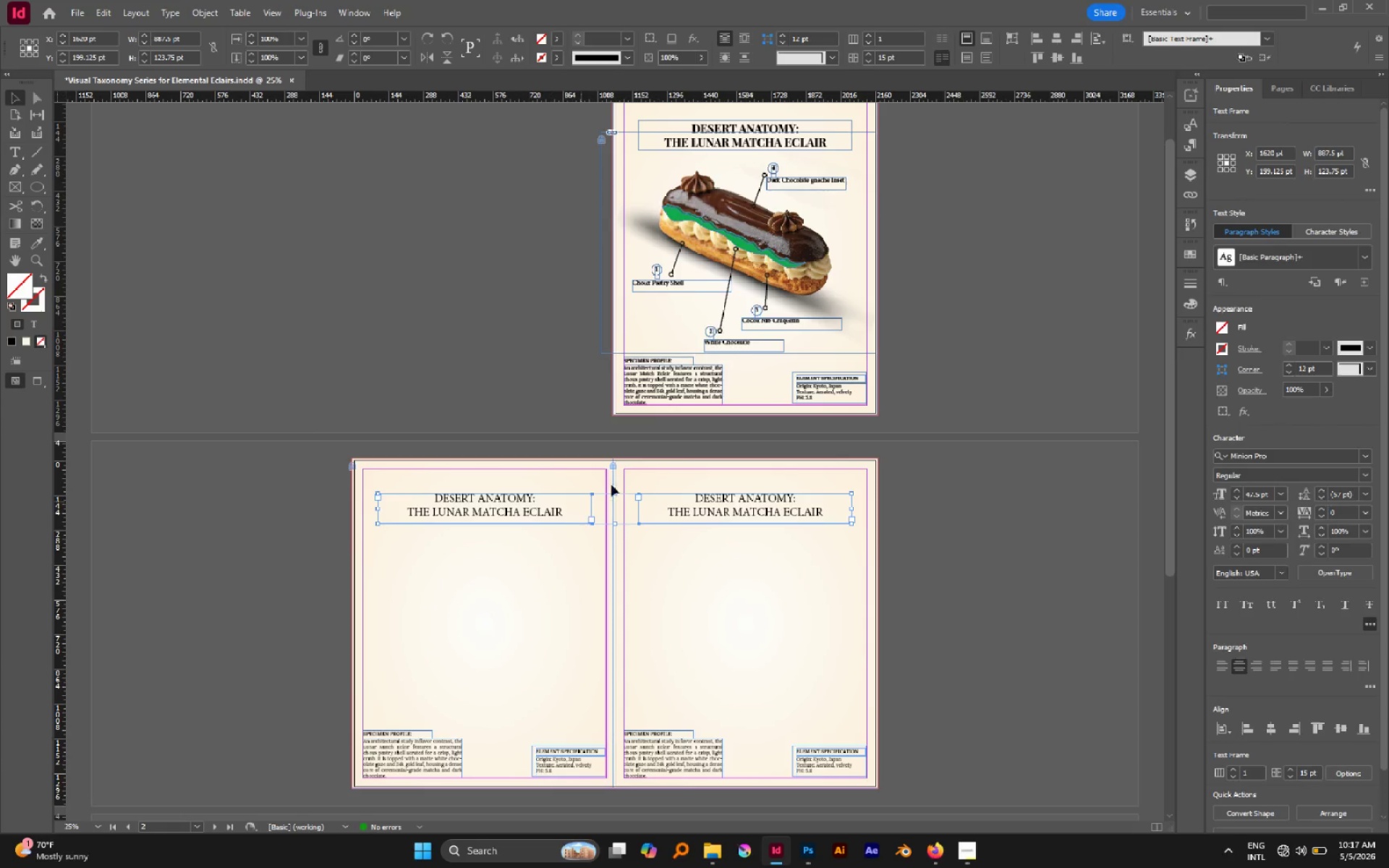 
hold_key(key=AltLeft, duration=0.42)
scroll: coordinate [621, 463], scroll_direction: none, amount: 0.0
 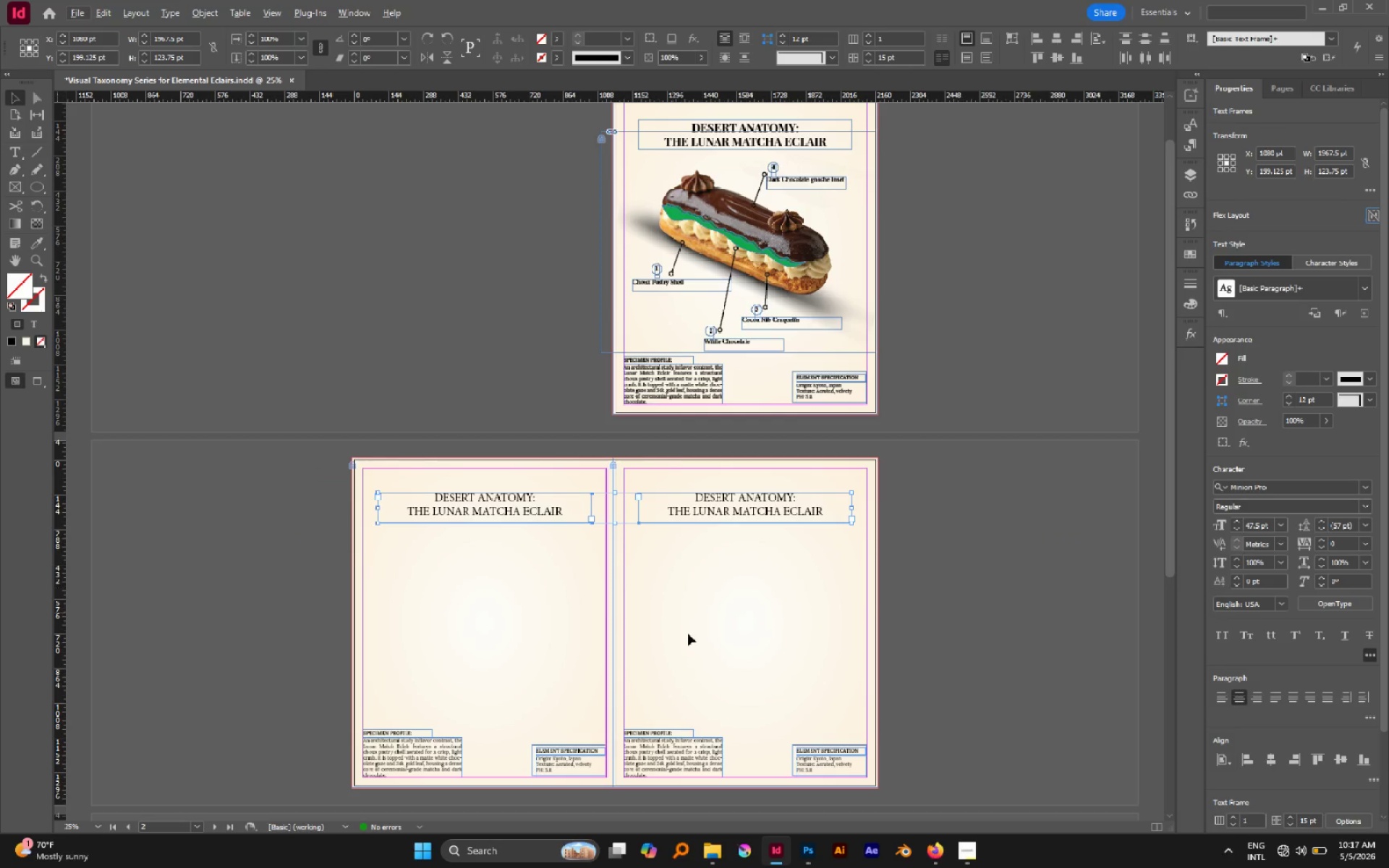 
scroll: coordinate [700, 645], scroll_direction: down, amount: 5.0
 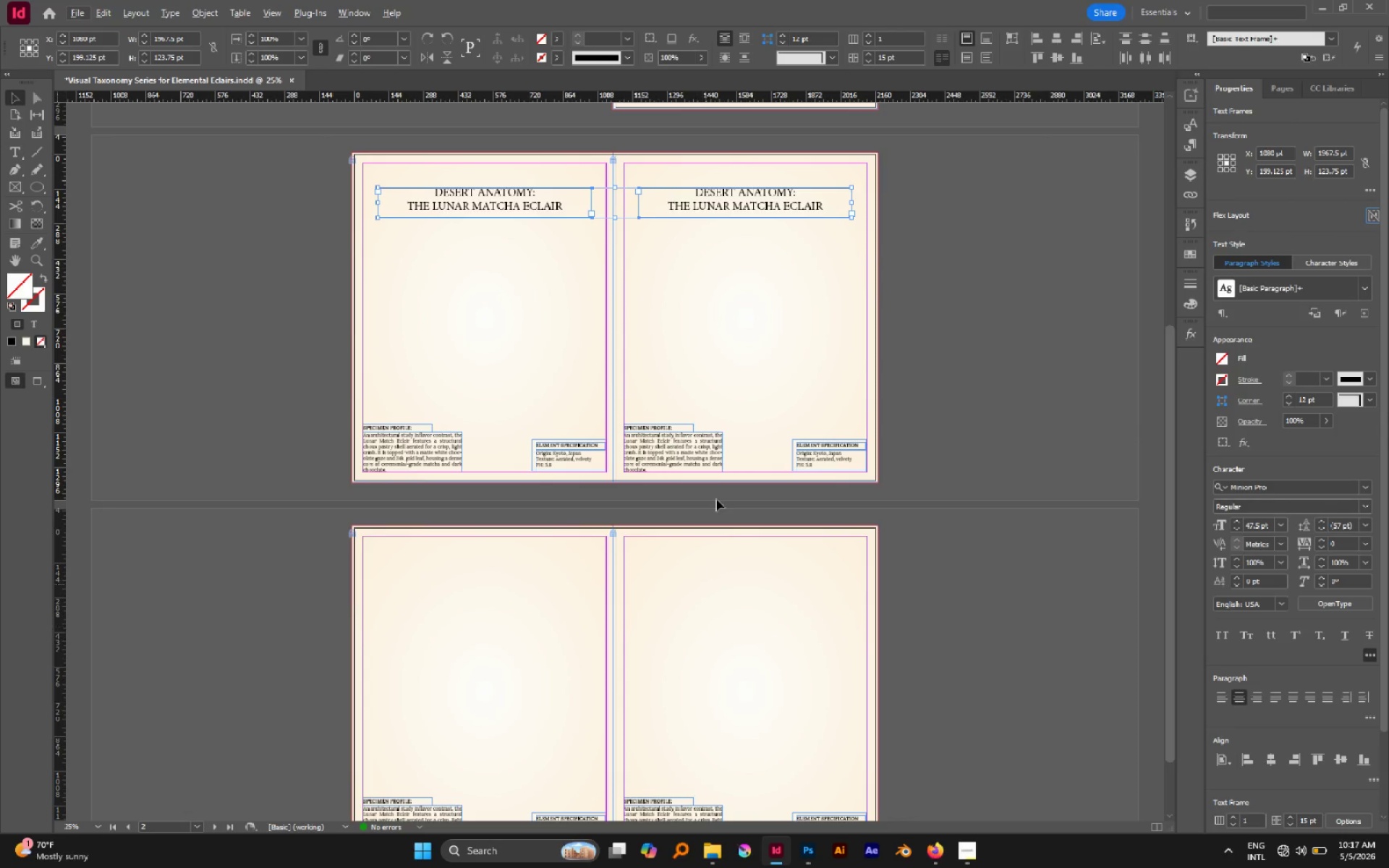 
scroll: coordinate [718, 484], scroll_direction: up, amount: 12.0
 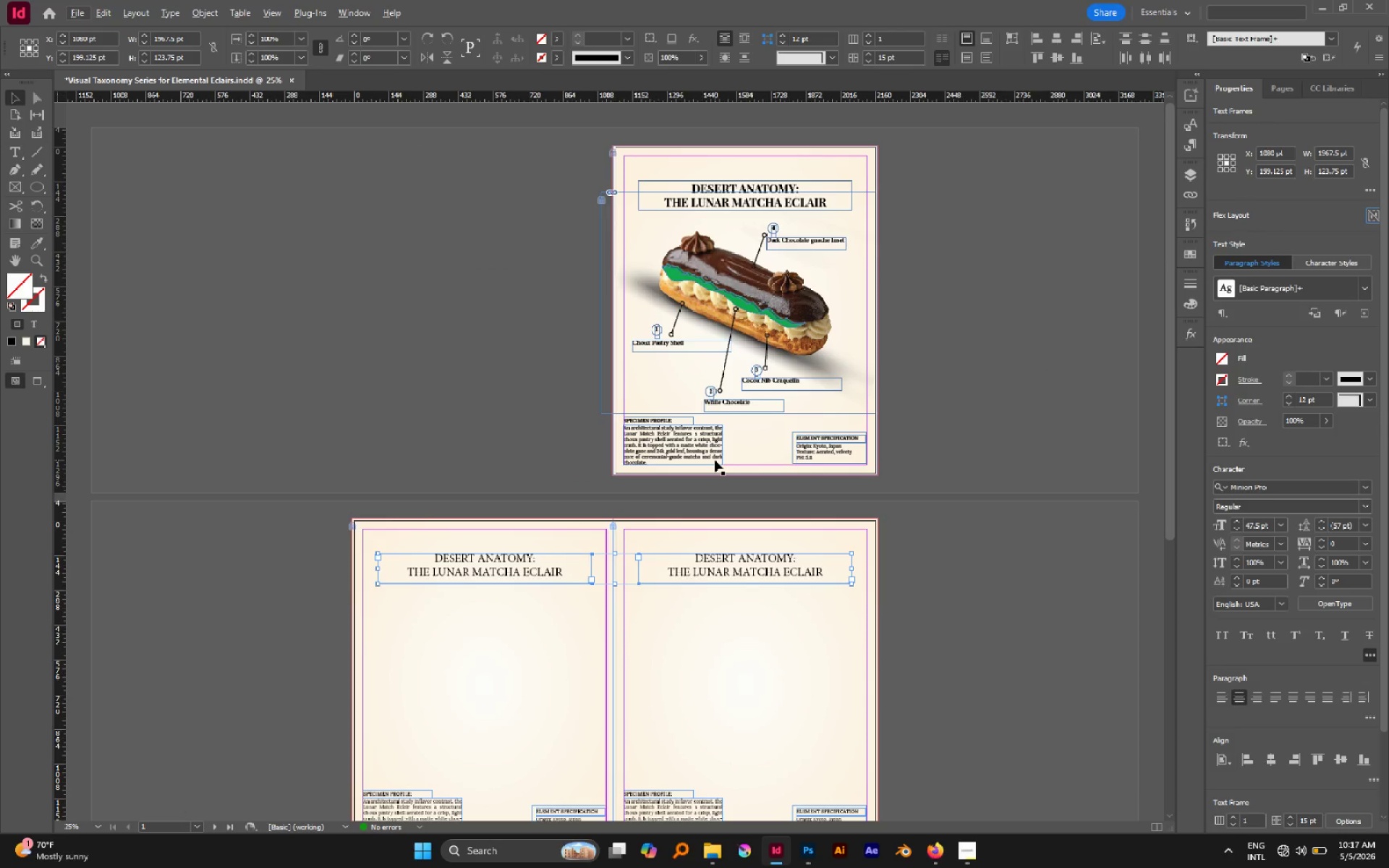 
type(ii)
 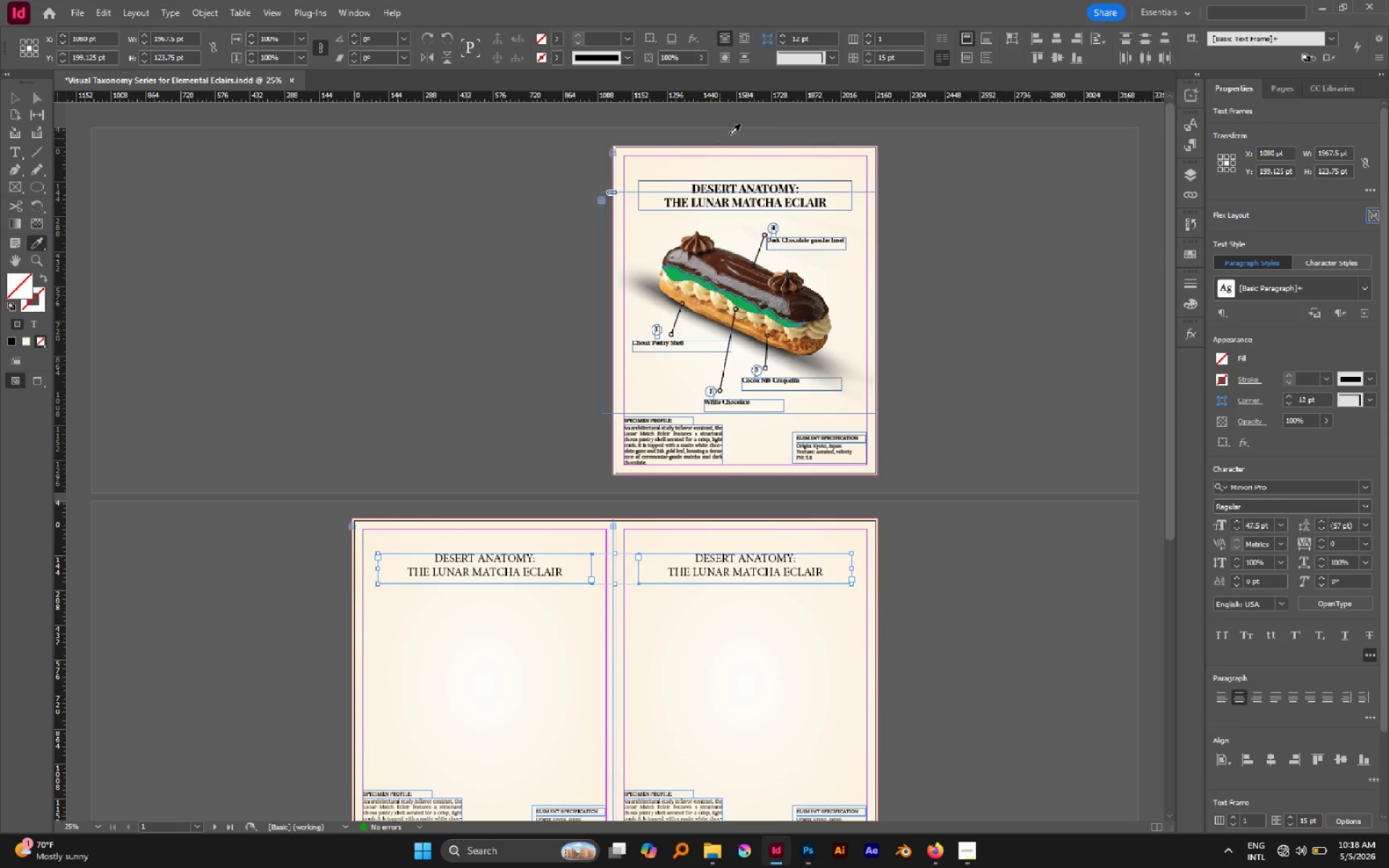 
left_click([763, 190])
 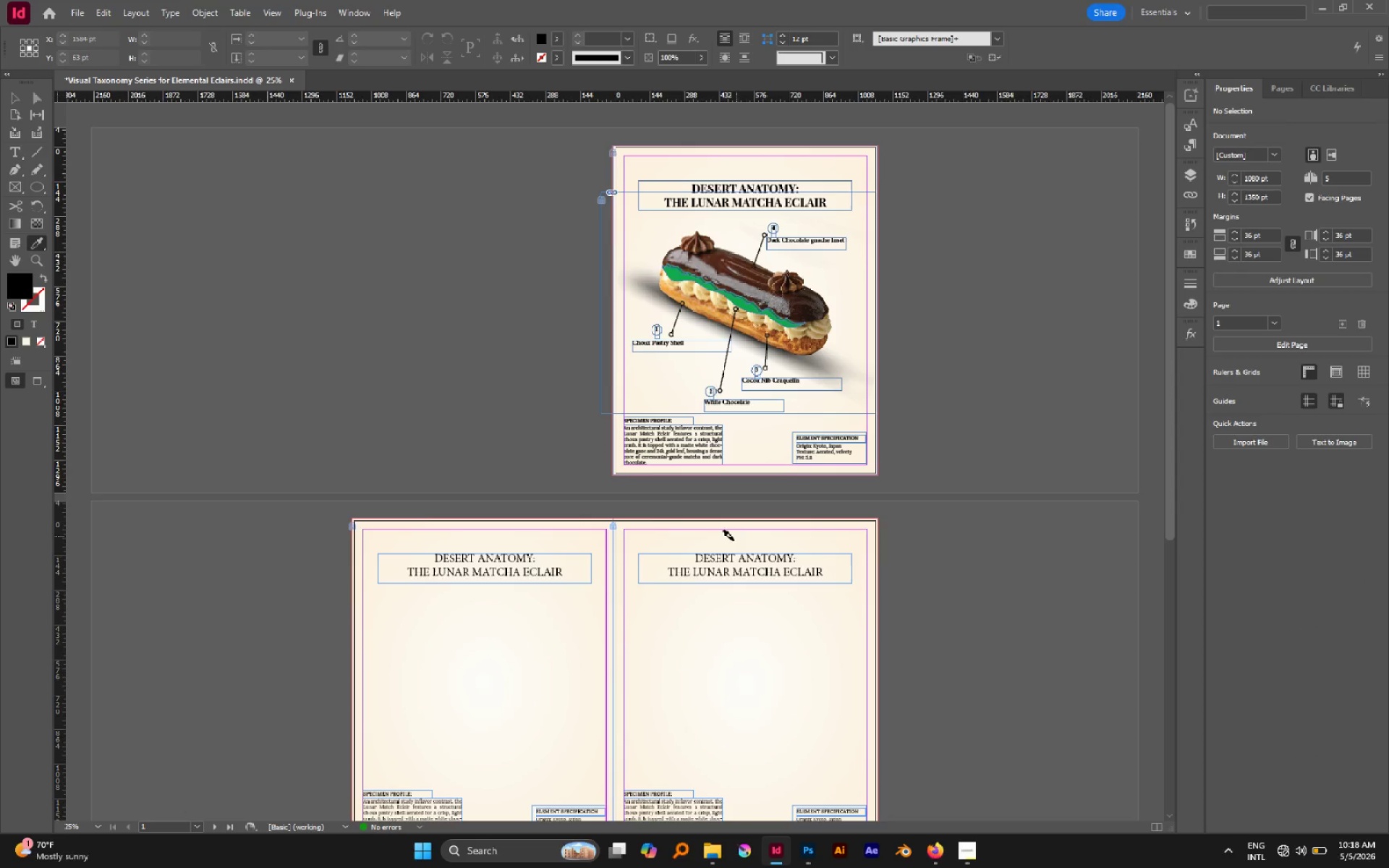 
left_click([731, 566])
 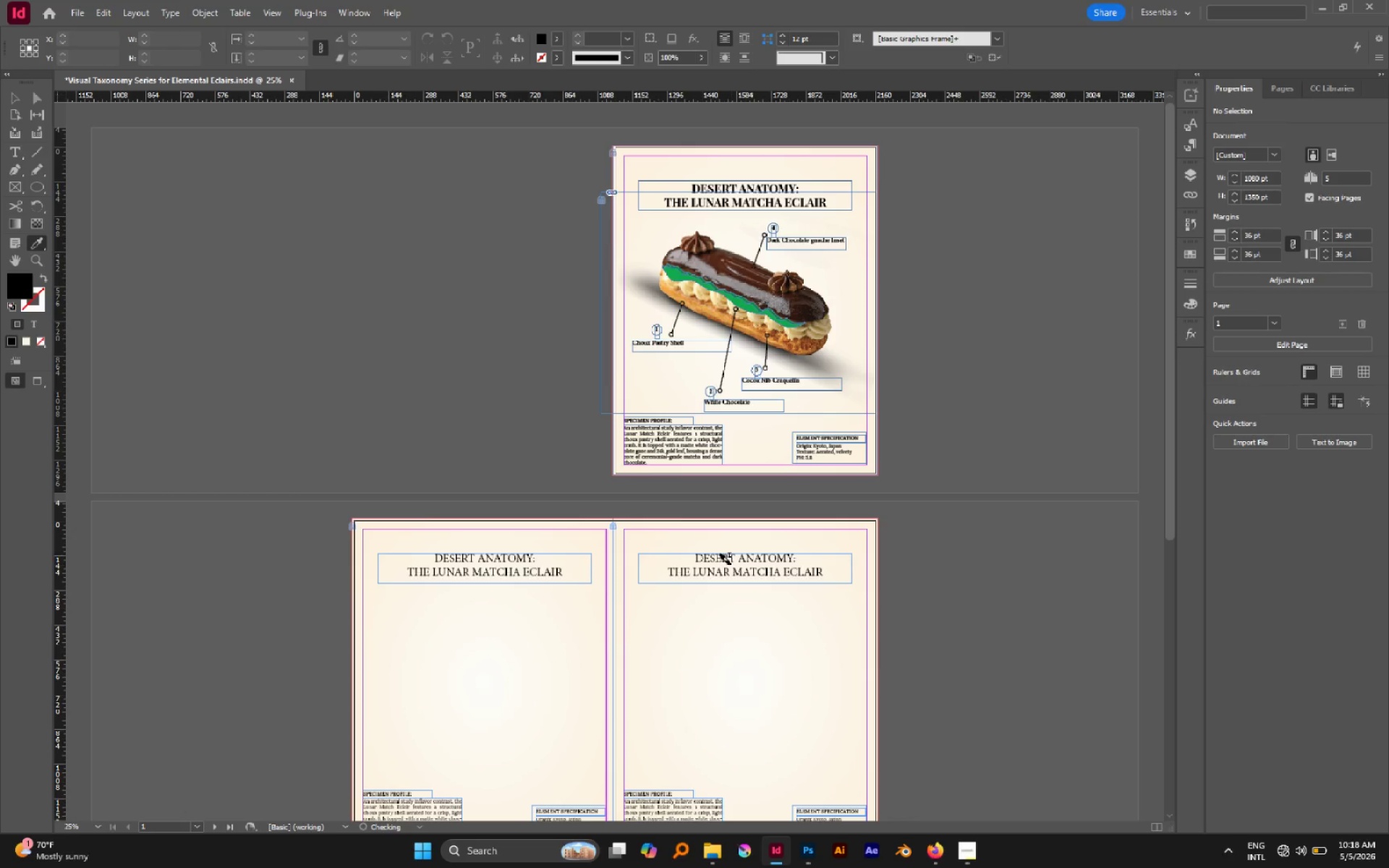 
left_click([723, 558])
 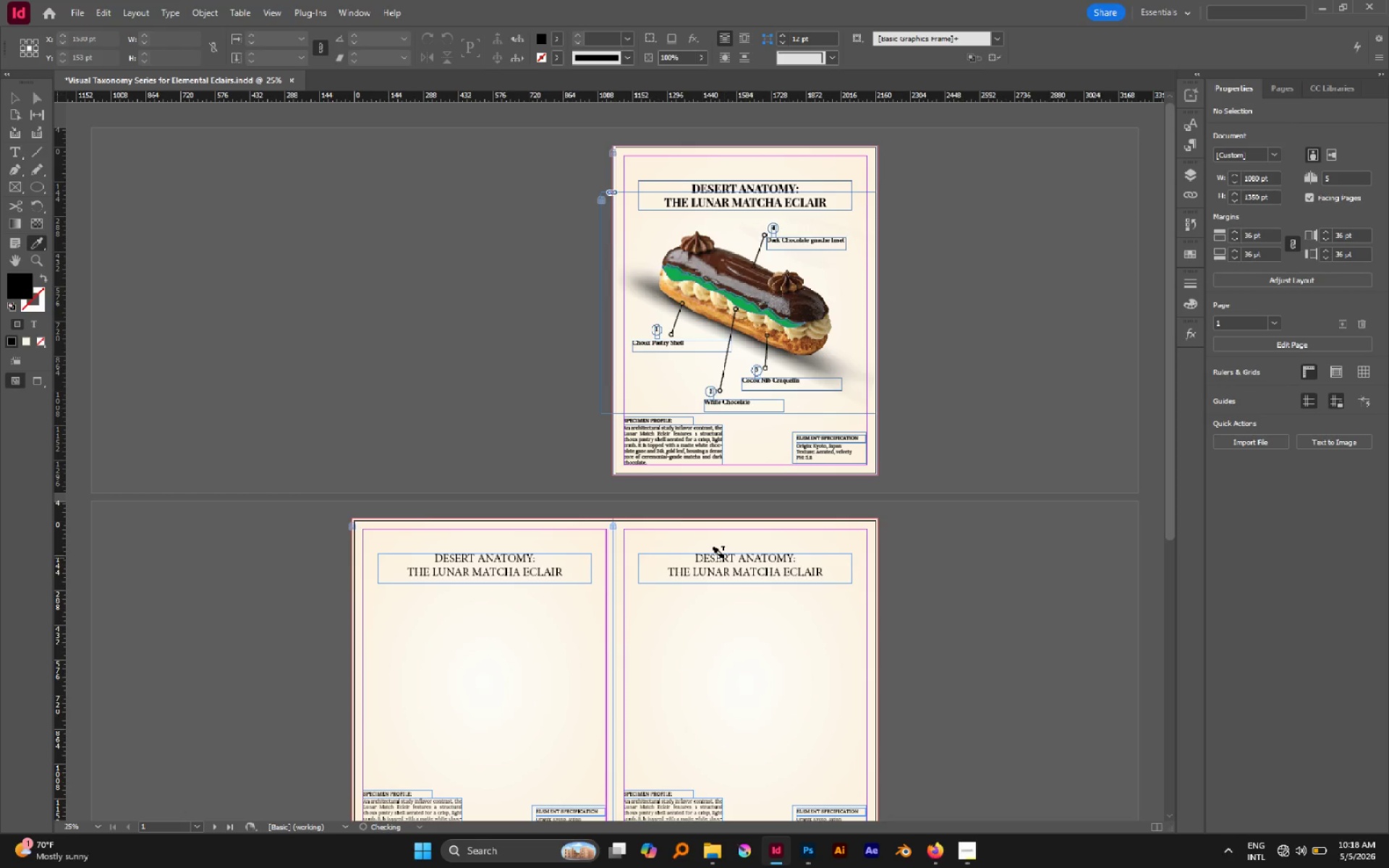 
key(Escape)
 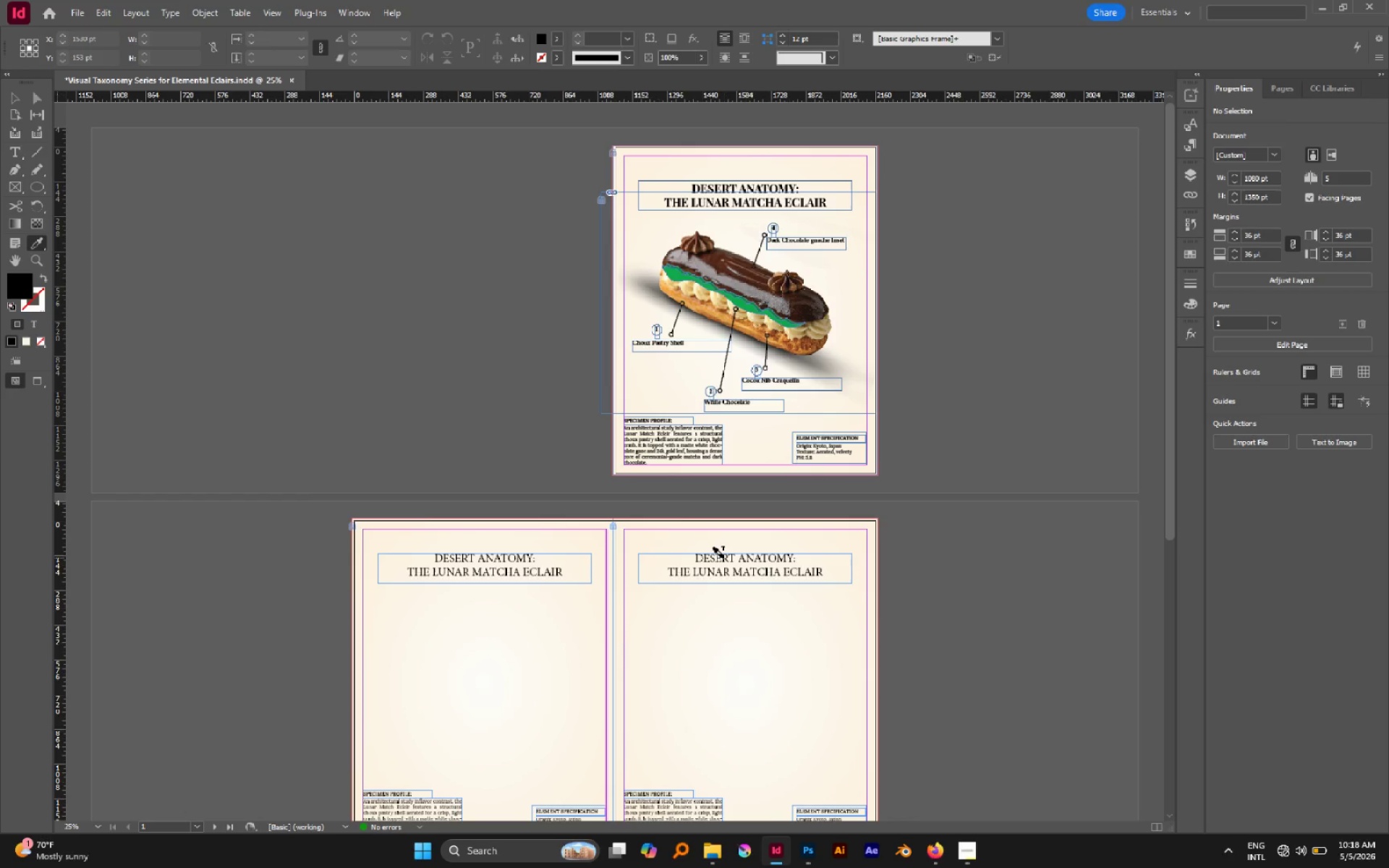 
key(Escape)
 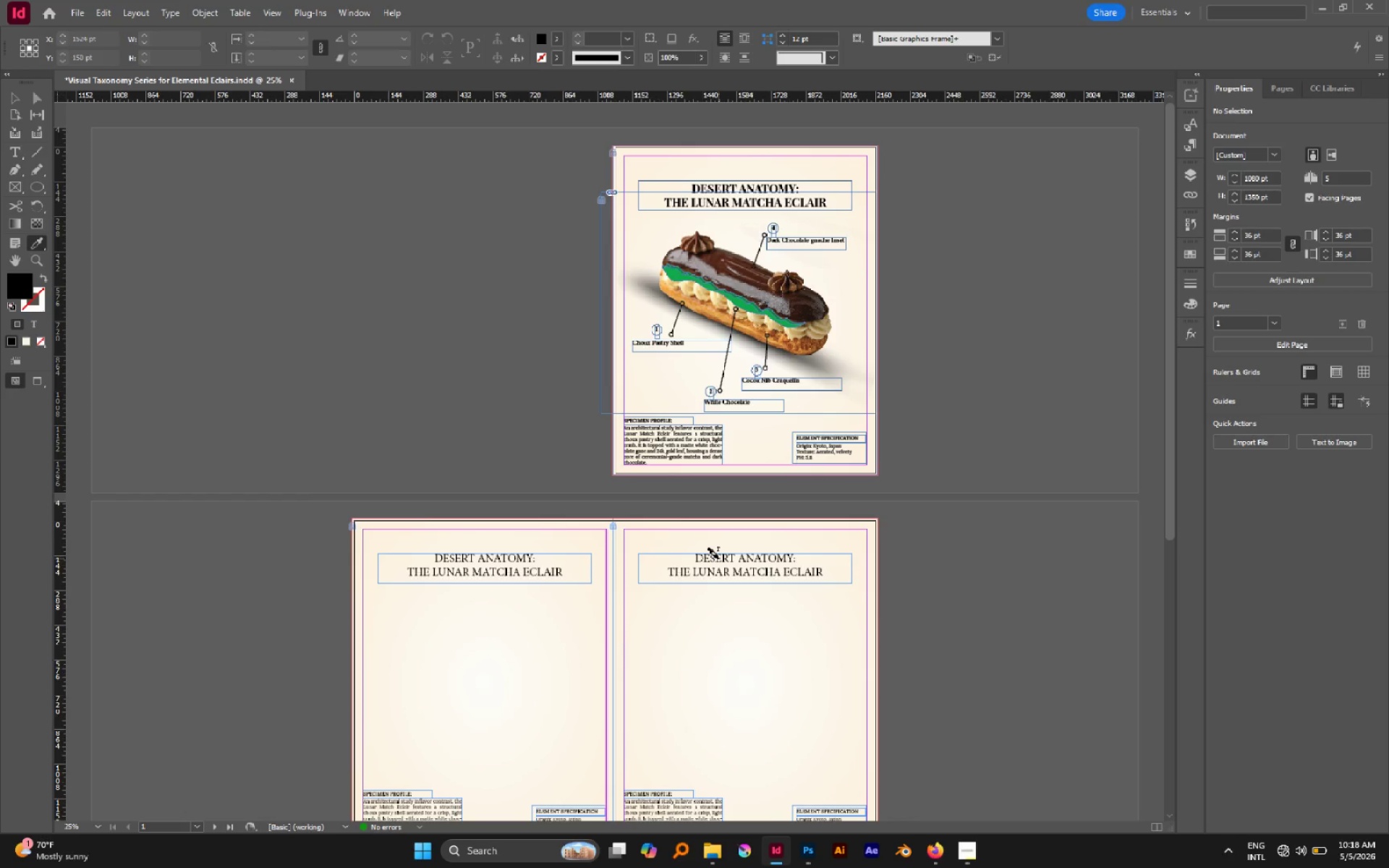 
key(V)
 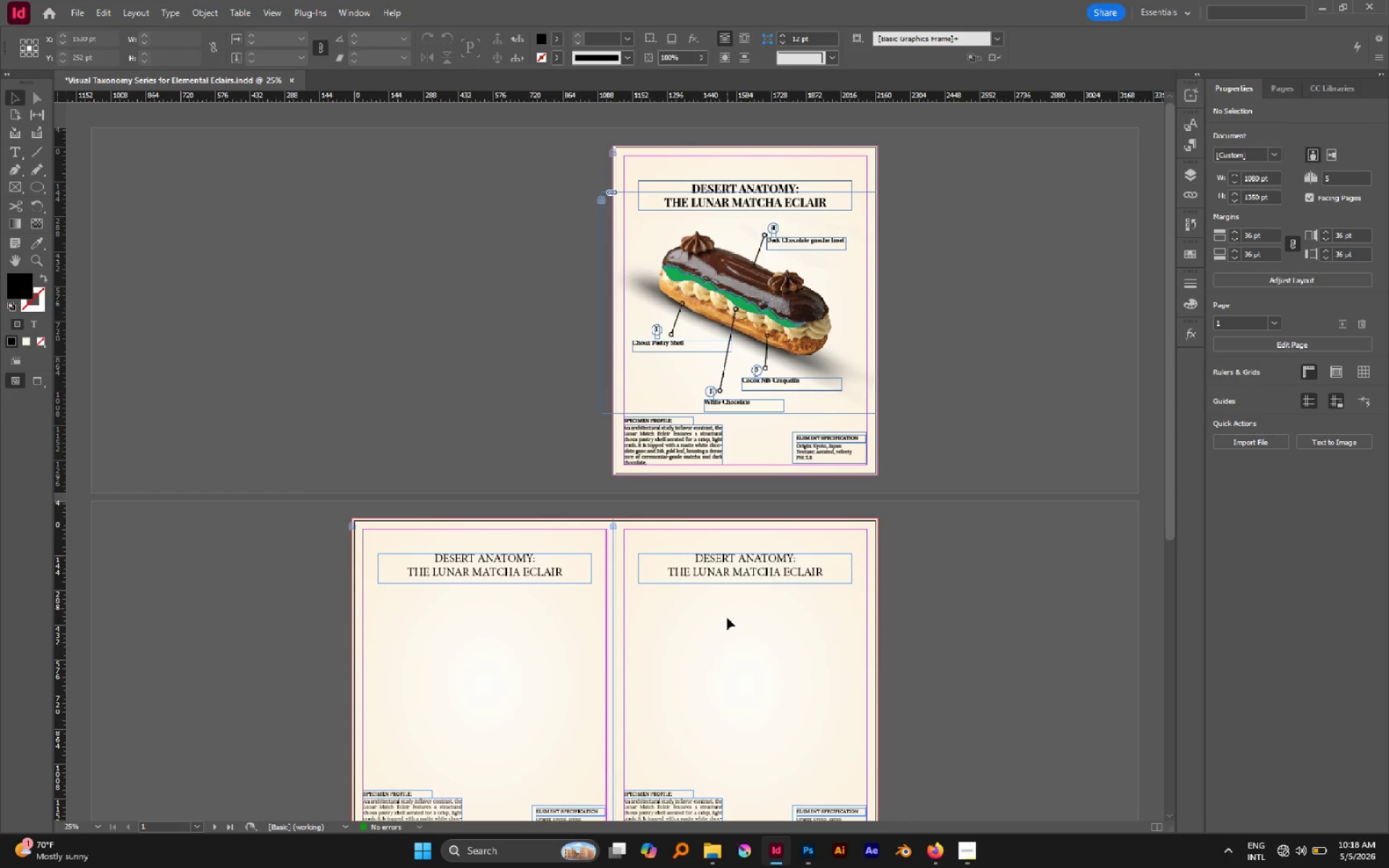 
left_click_drag(start_coordinate=[727, 618], to_coordinate=[523, 542])
 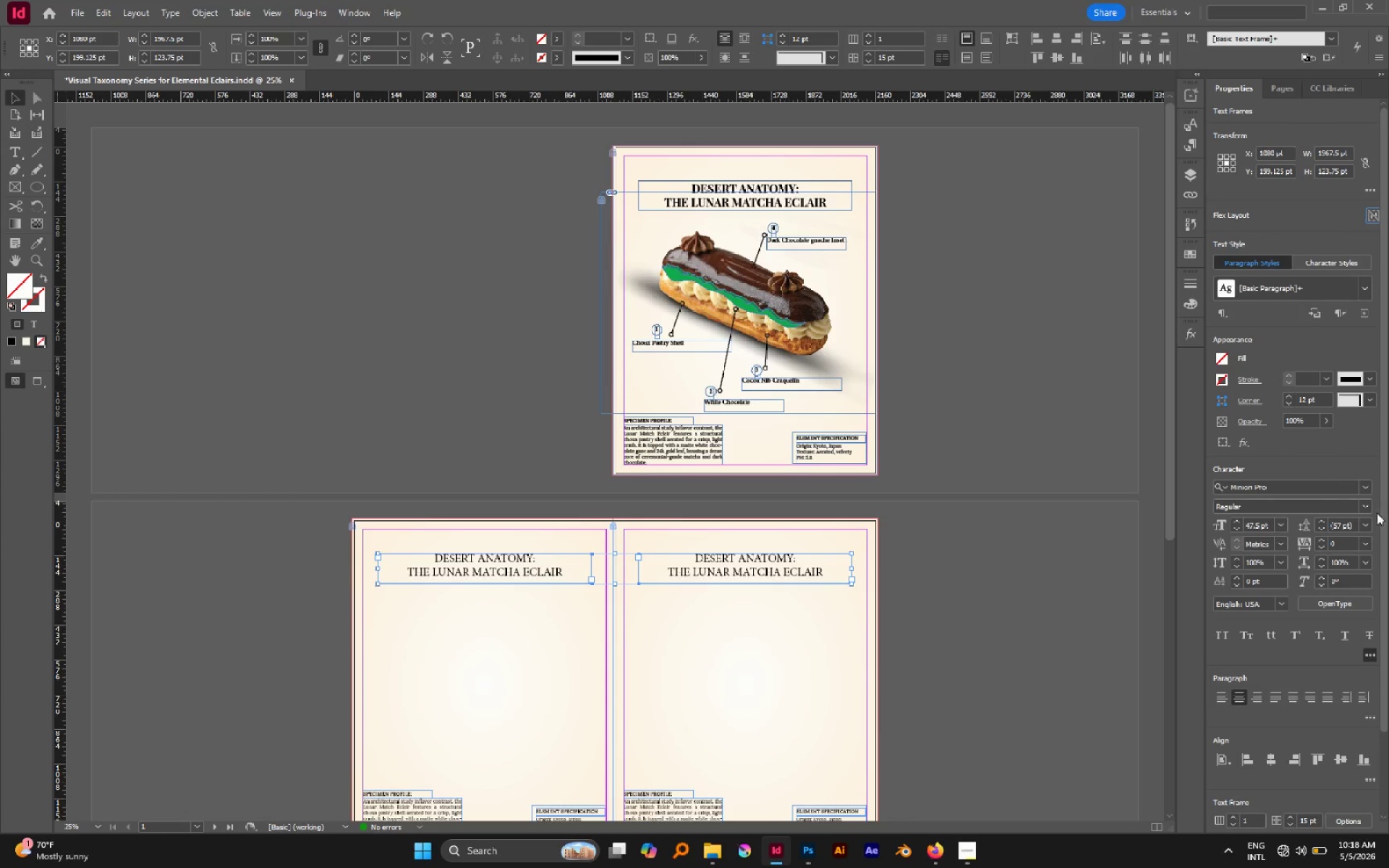 
left_click([1366, 488])
 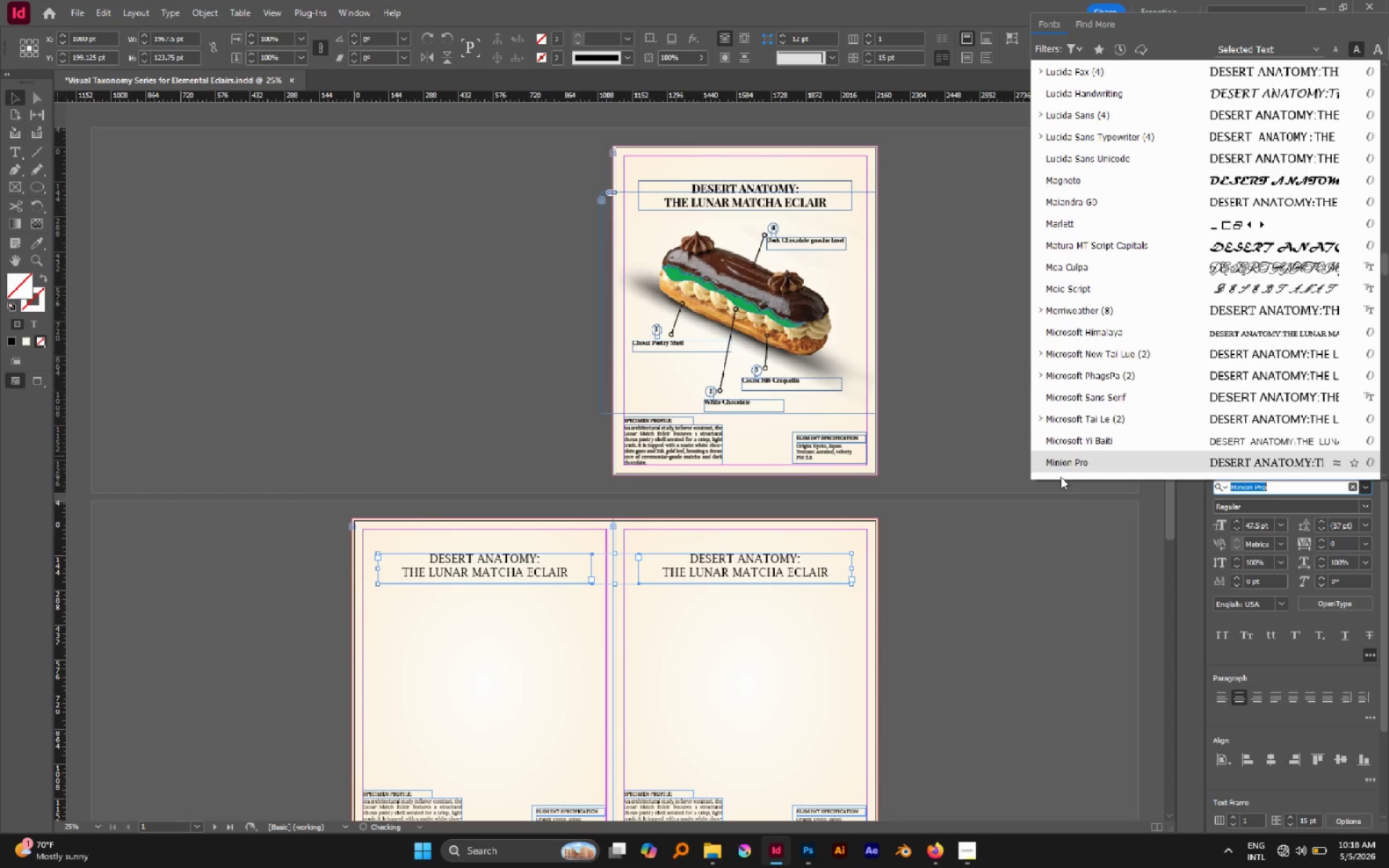 
left_click_drag(start_coordinate=[1030, 522], to_coordinate=[1031, 514])
 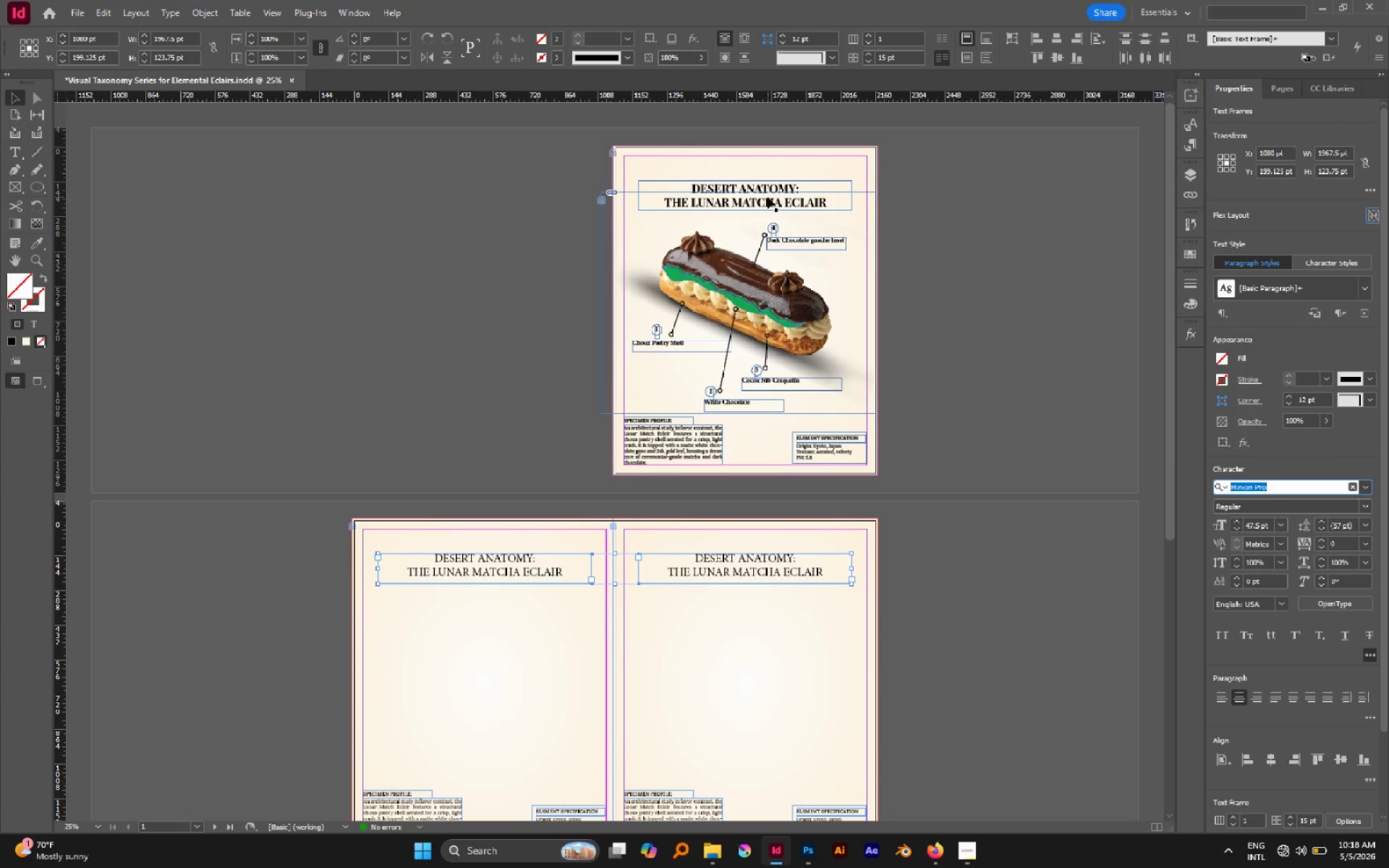 
left_click([765, 189])
 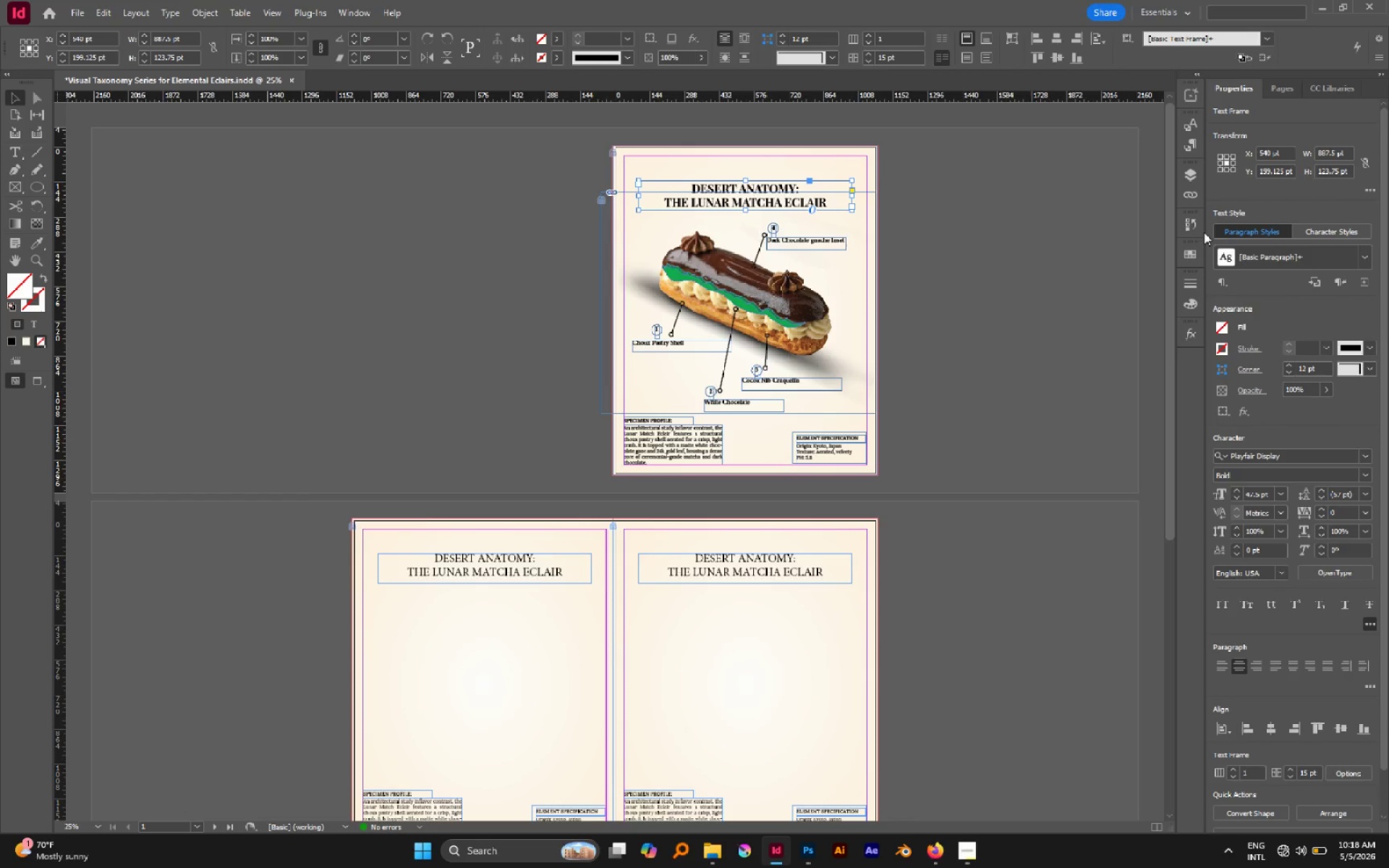 
mouse_move([1317, 275])
 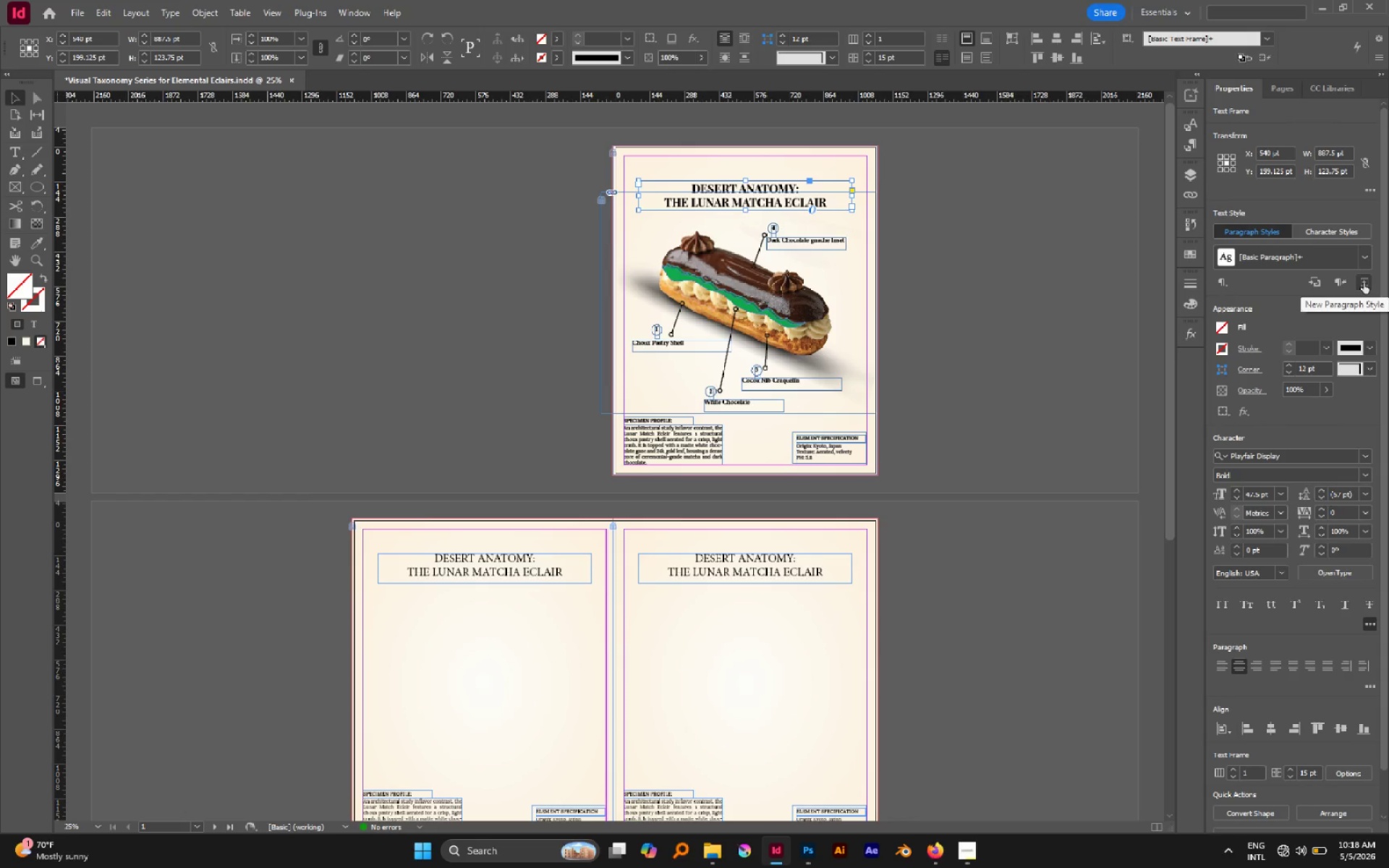 
left_click([1364, 283])
 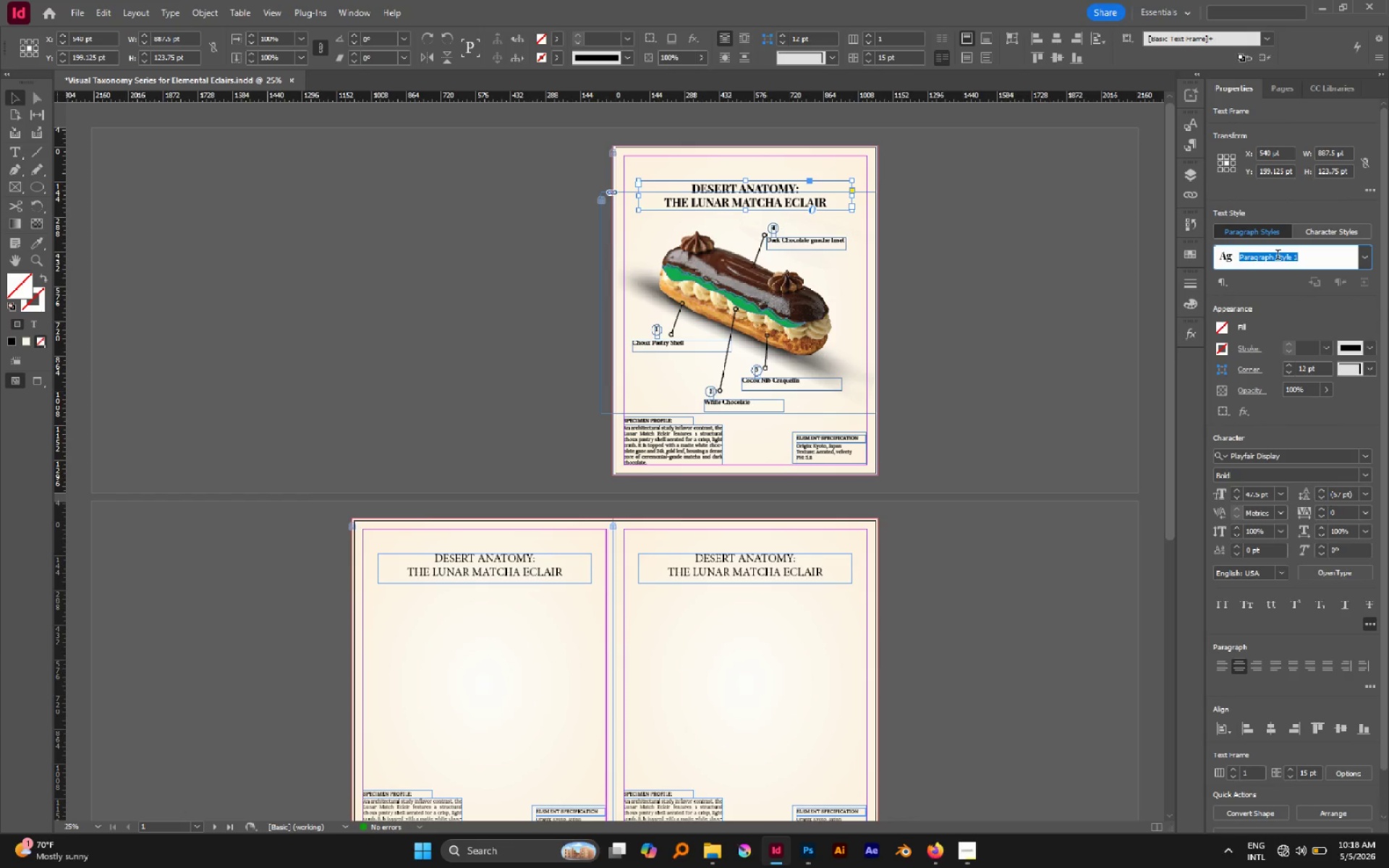 
type(Egefan)
key(Backspace)
key(Backspace)
key(Backspace)
key(Backspace)
key(Backspace)
type(ke)
 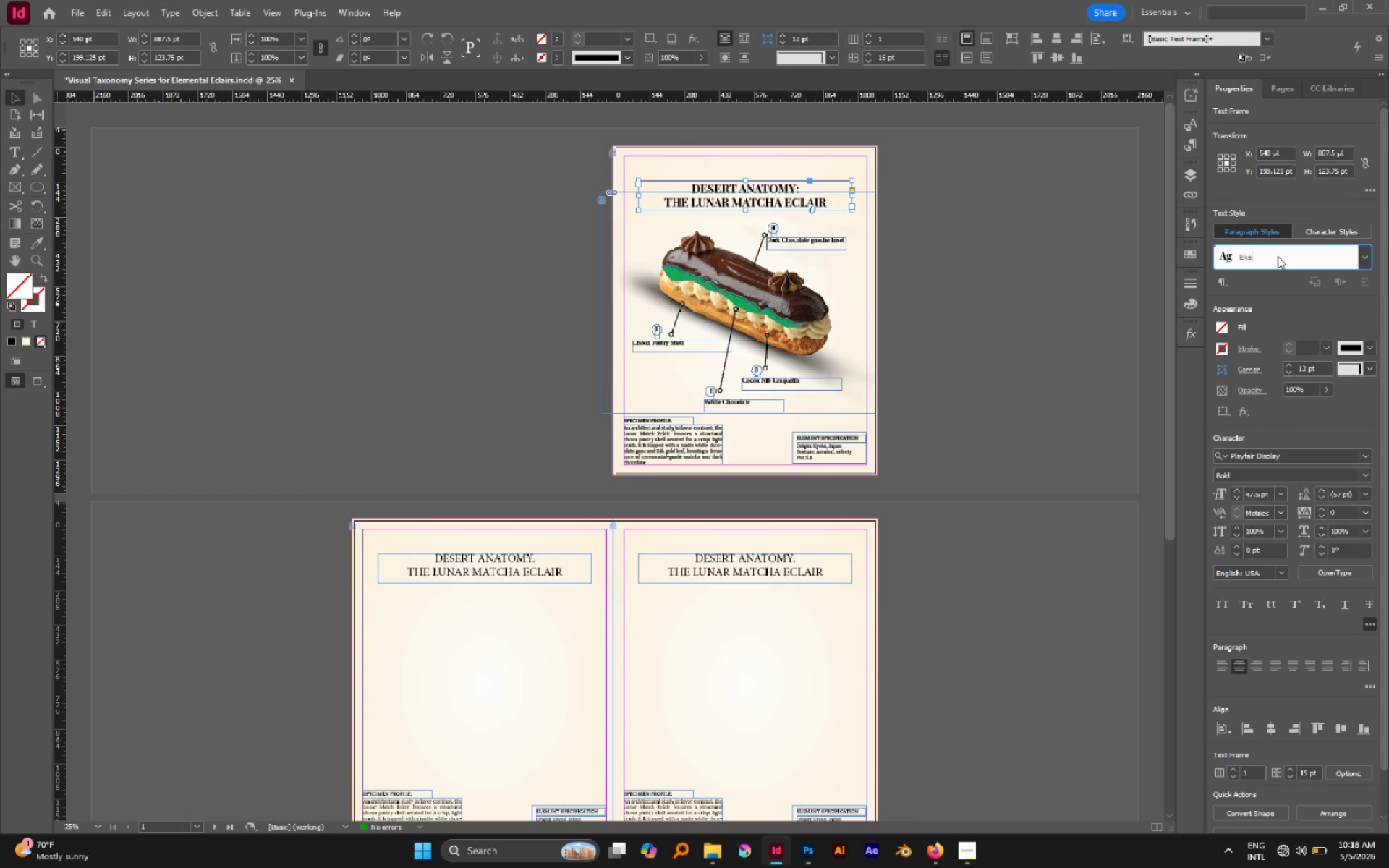 
wait(5.59)
 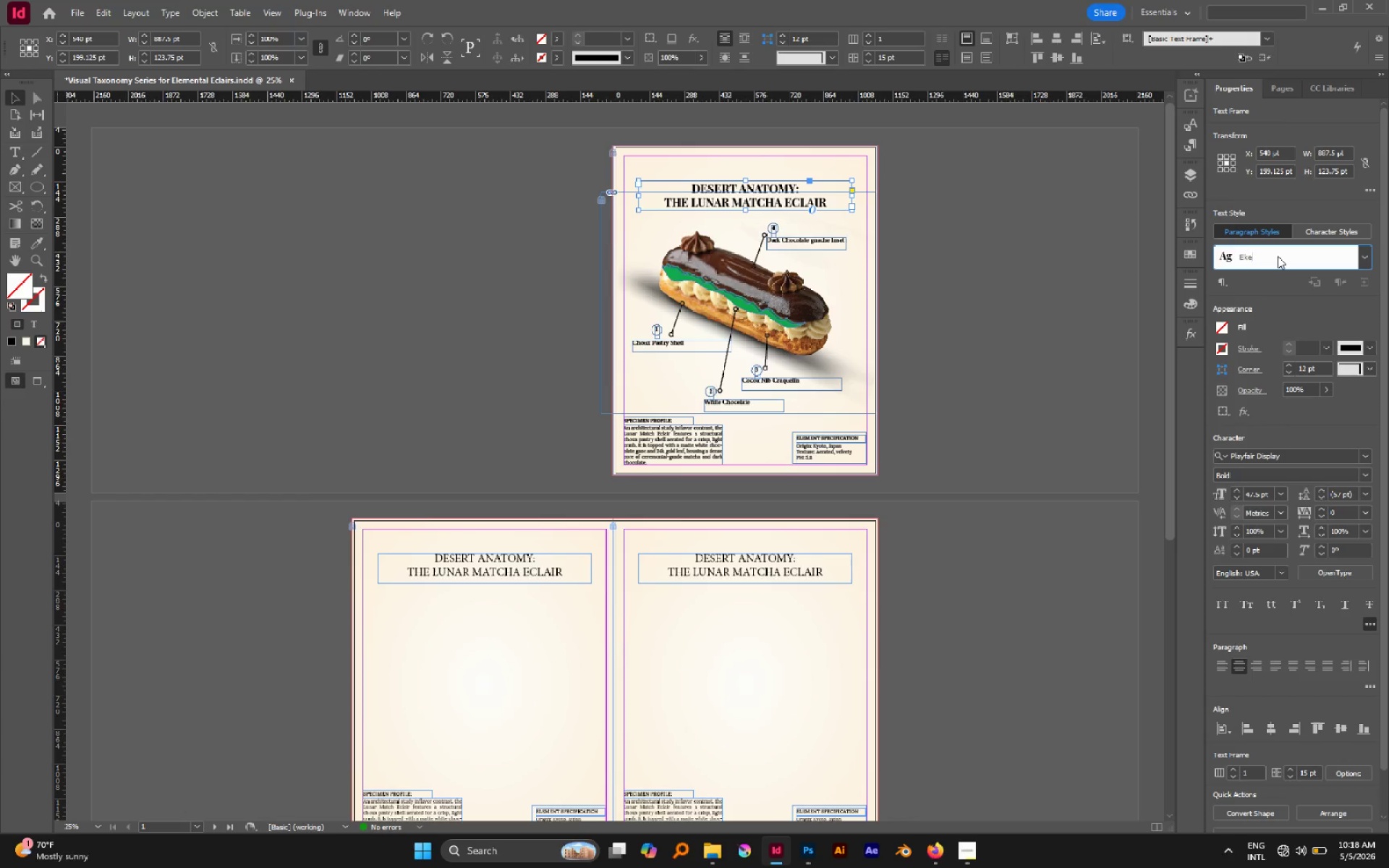 
left_click([1292, 856])
 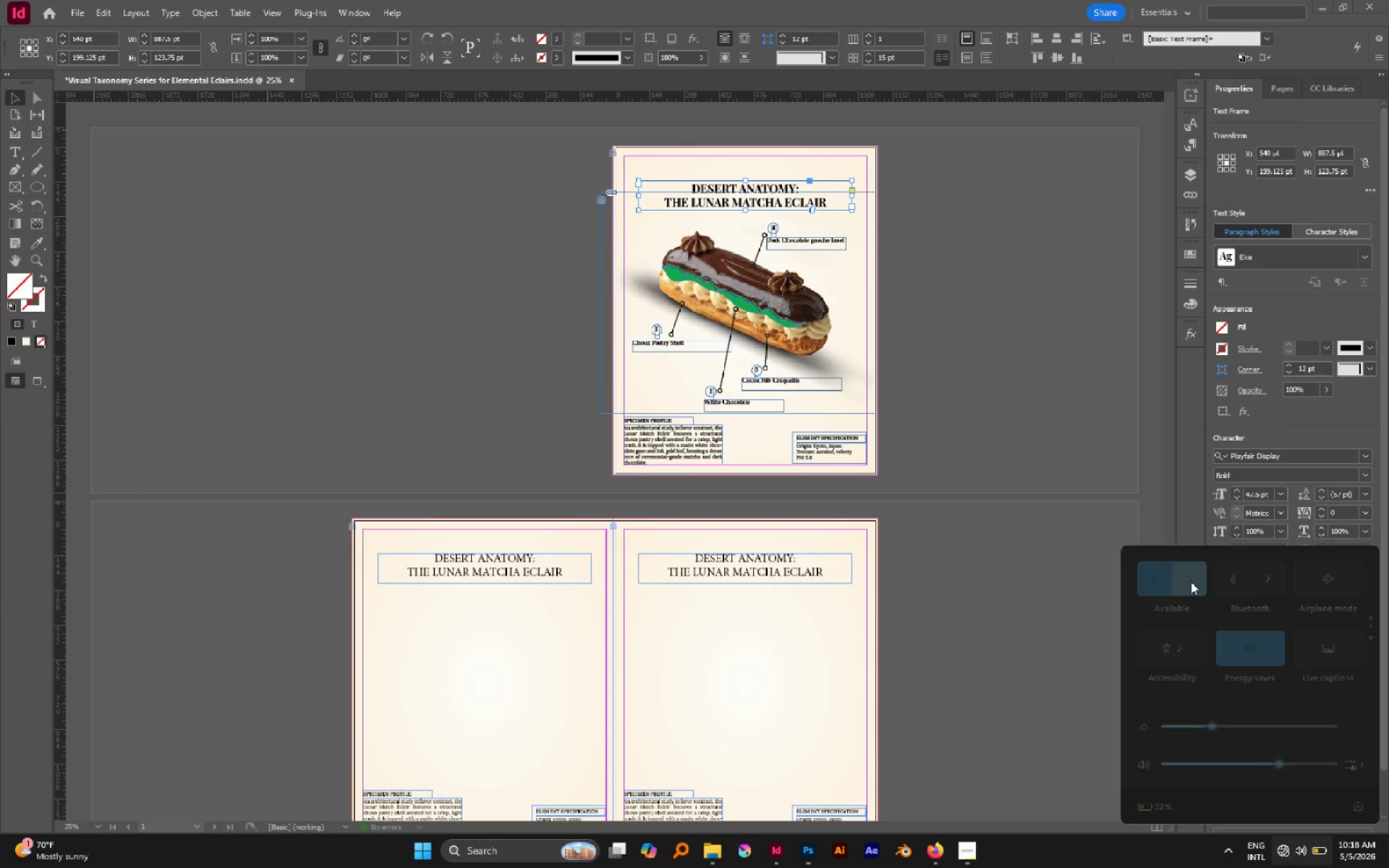 
left_click([1190, 579])
 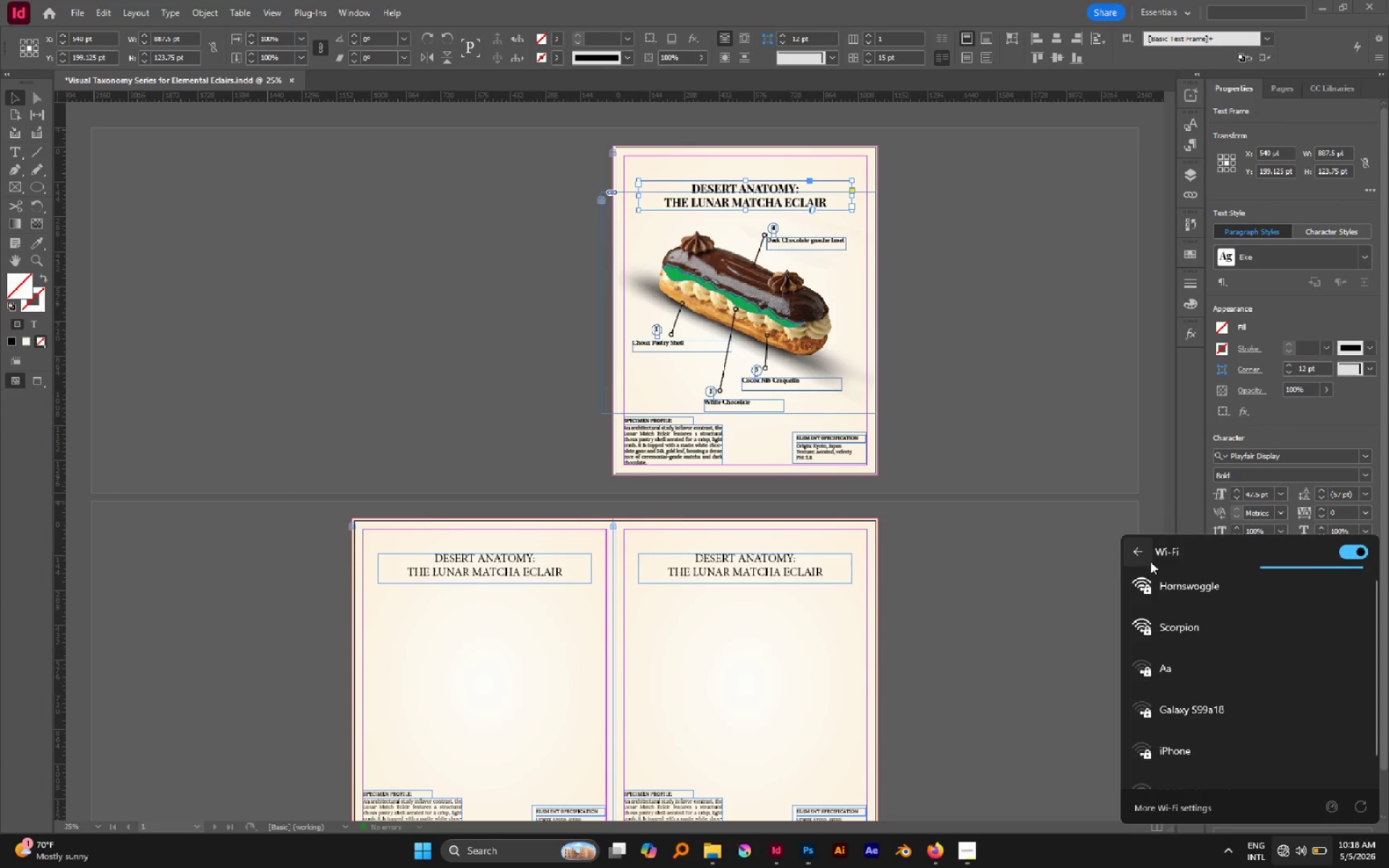 
left_click([1143, 556])
 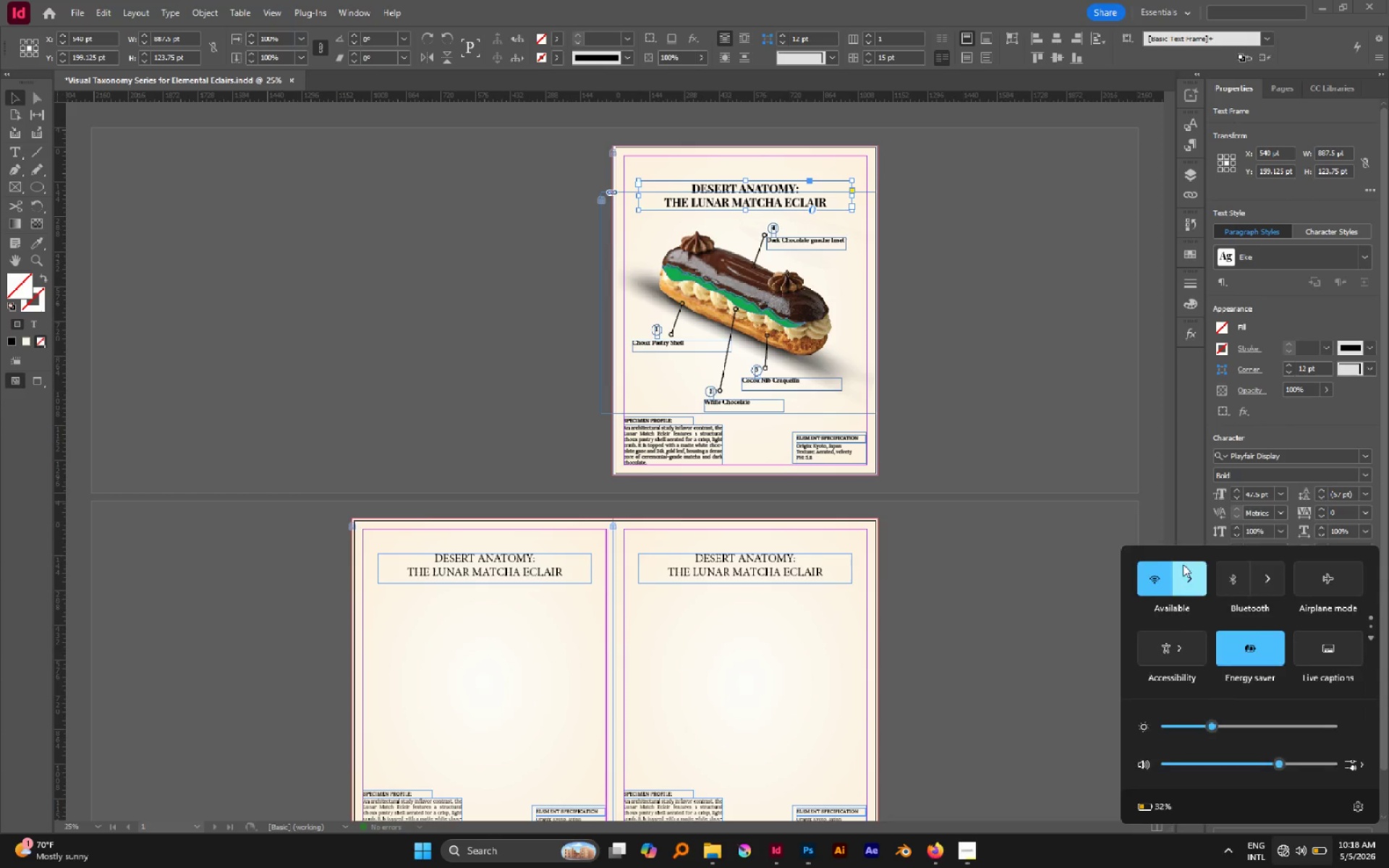 
left_click([1184, 564])
 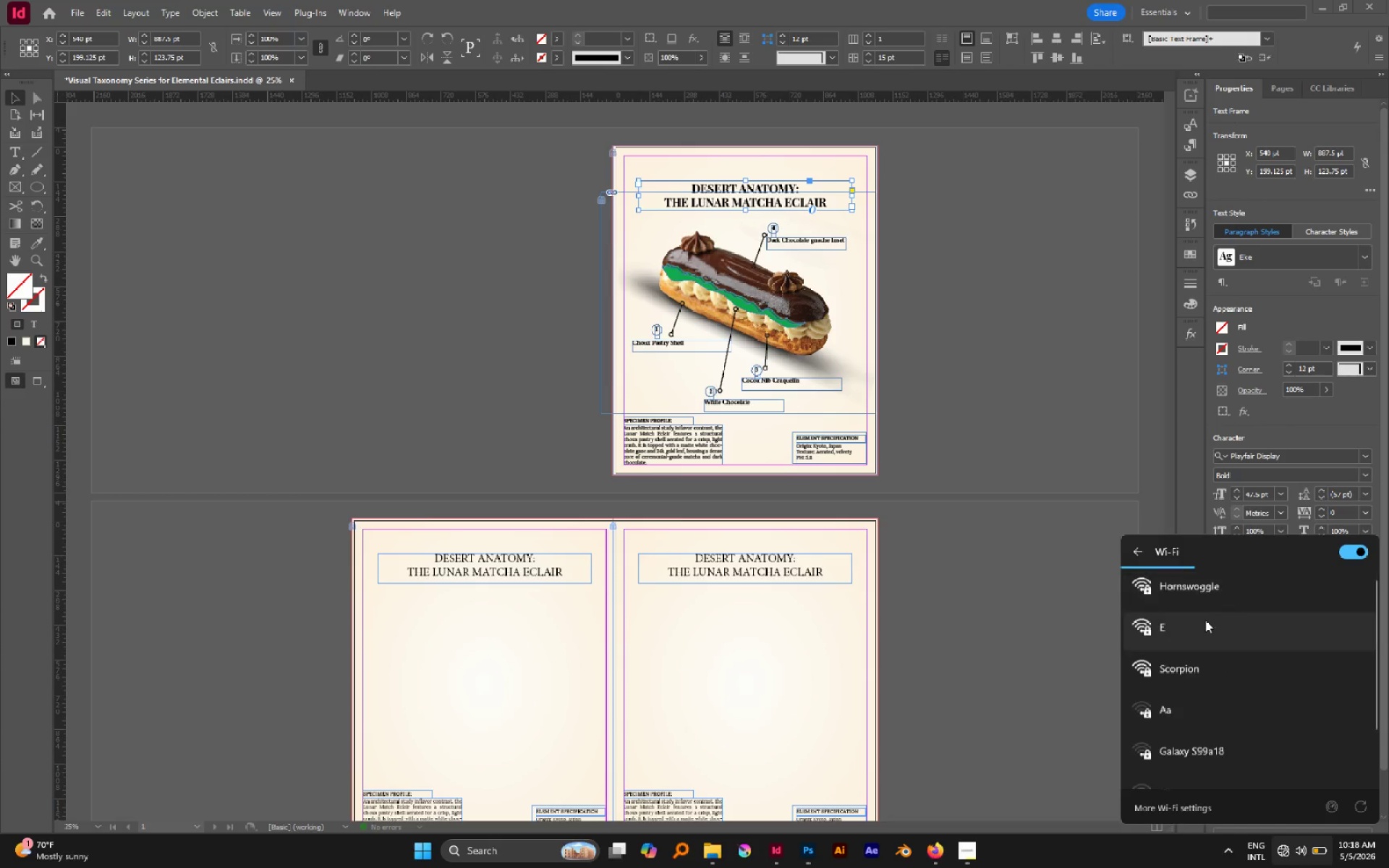 
left_click([1205, 620])
 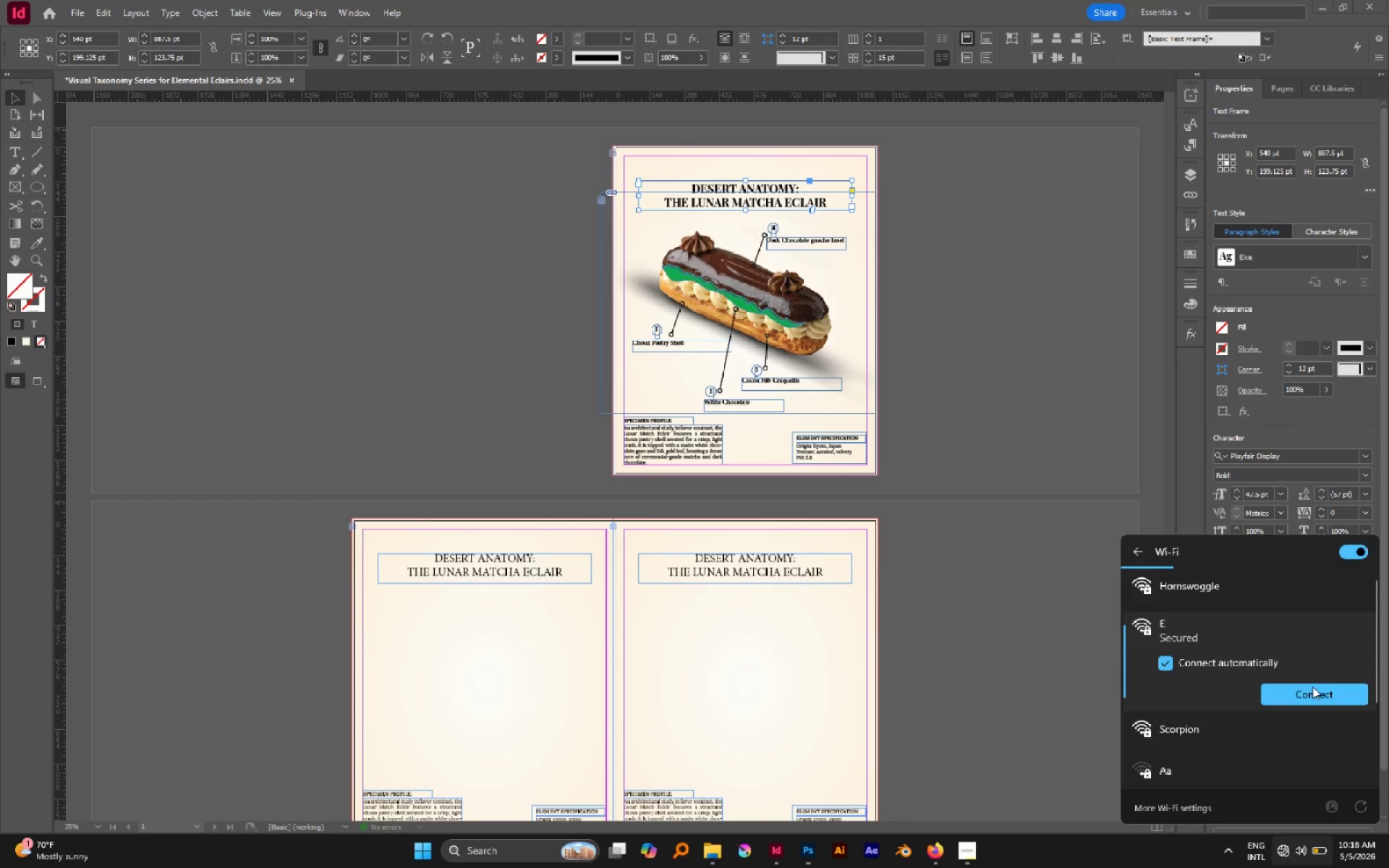 
left_click([1313, 692])
 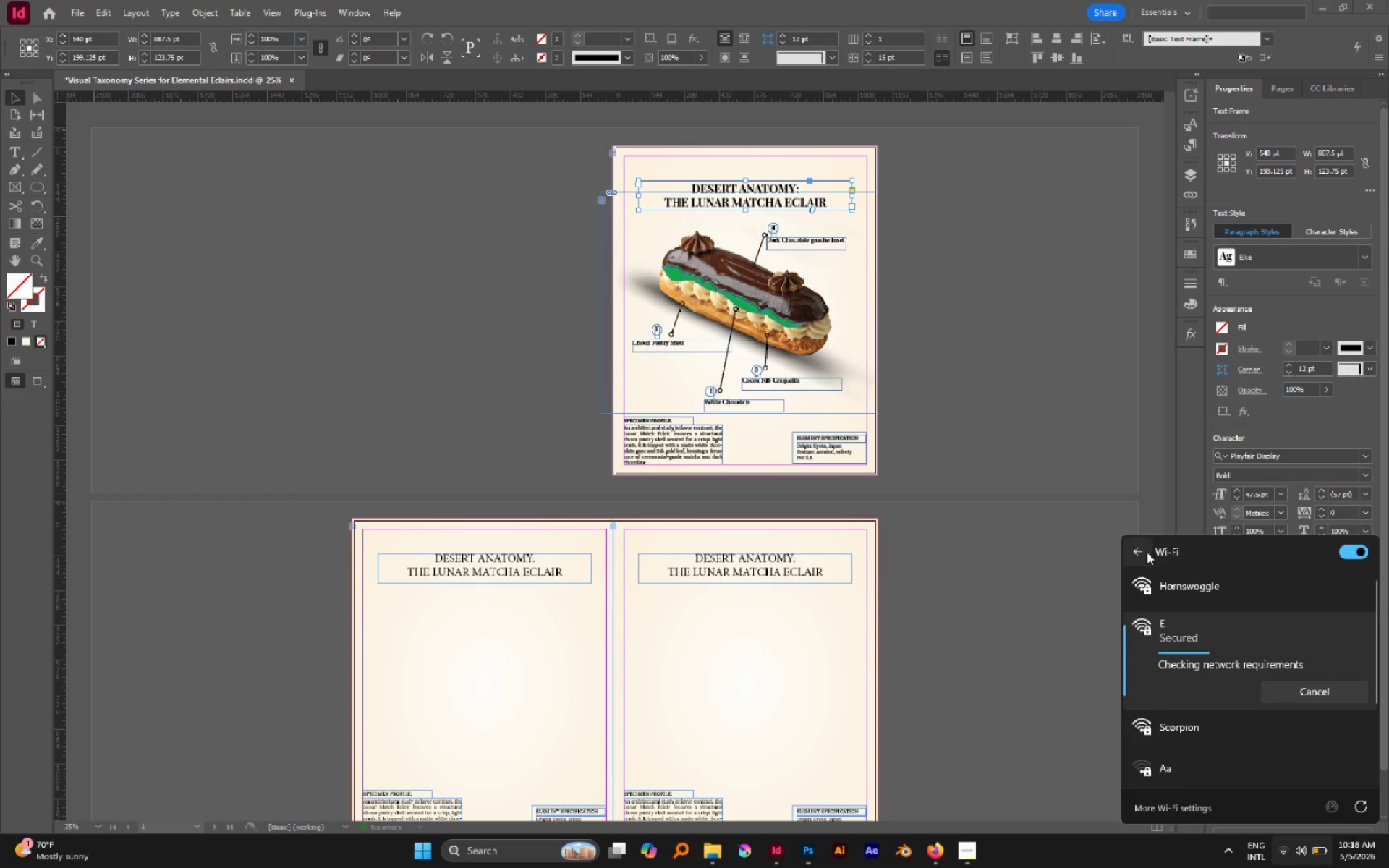 
left_click([1146, 552])
 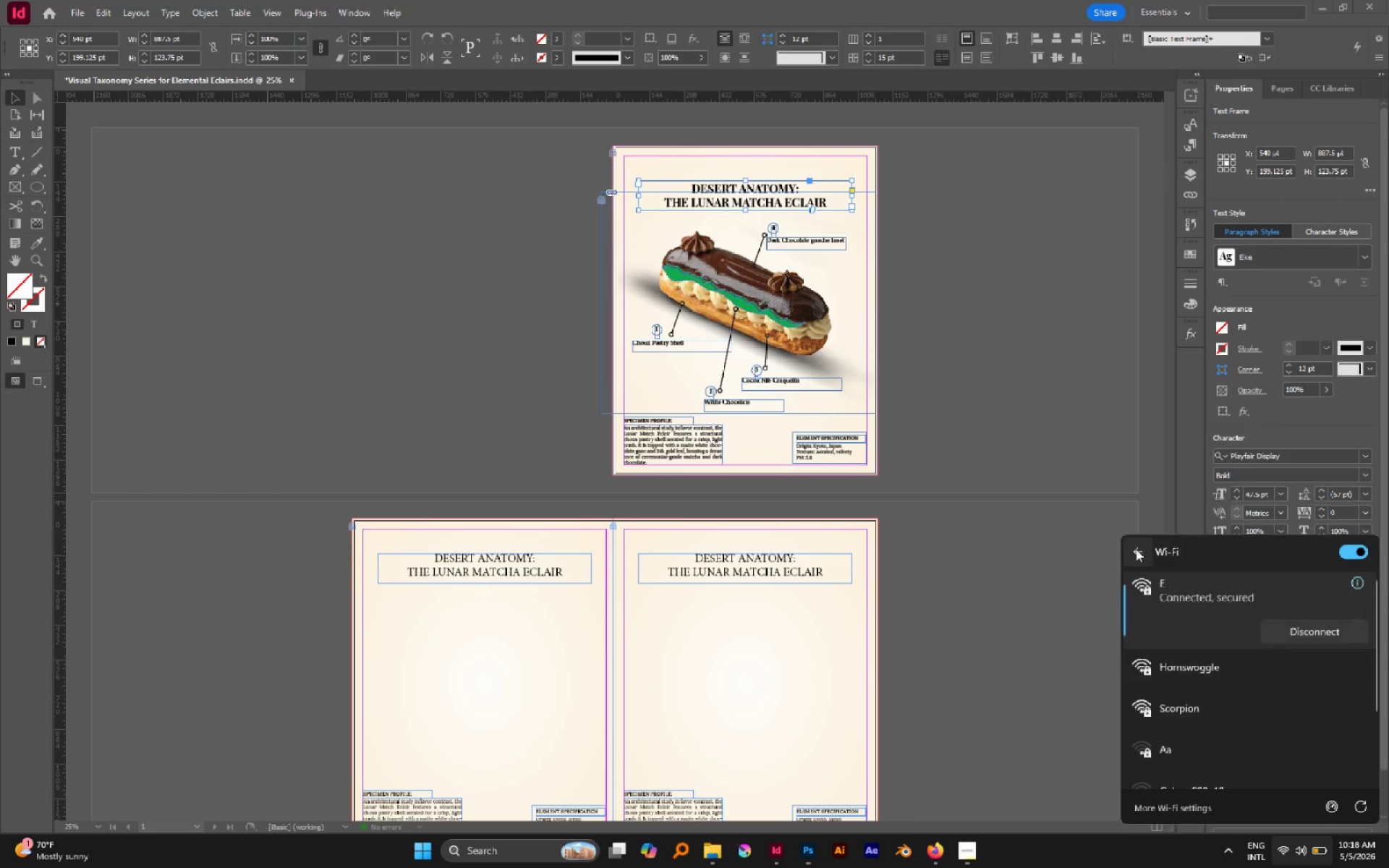 
left_click([1136, 549])
 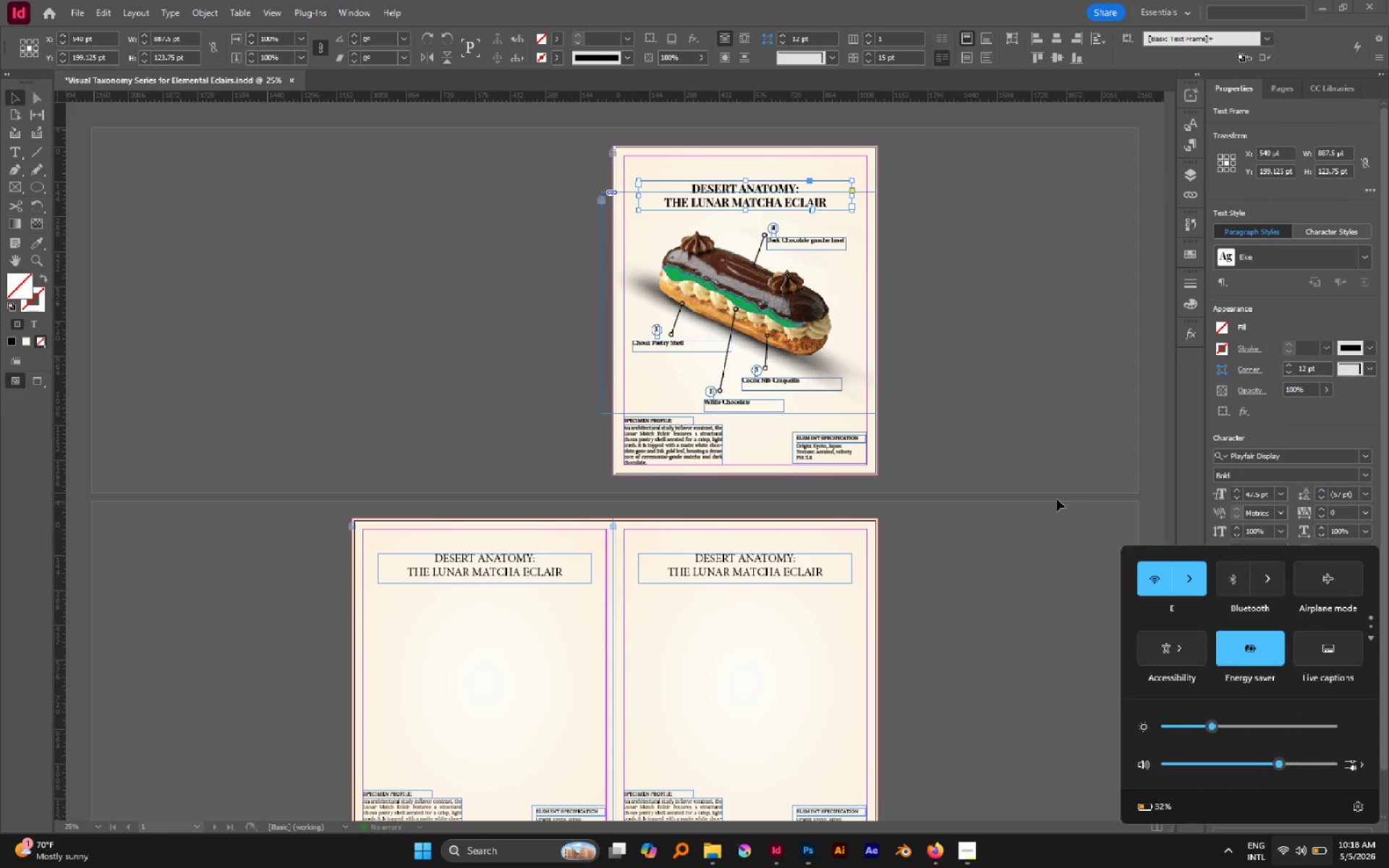 
left_click([1014, 451])
 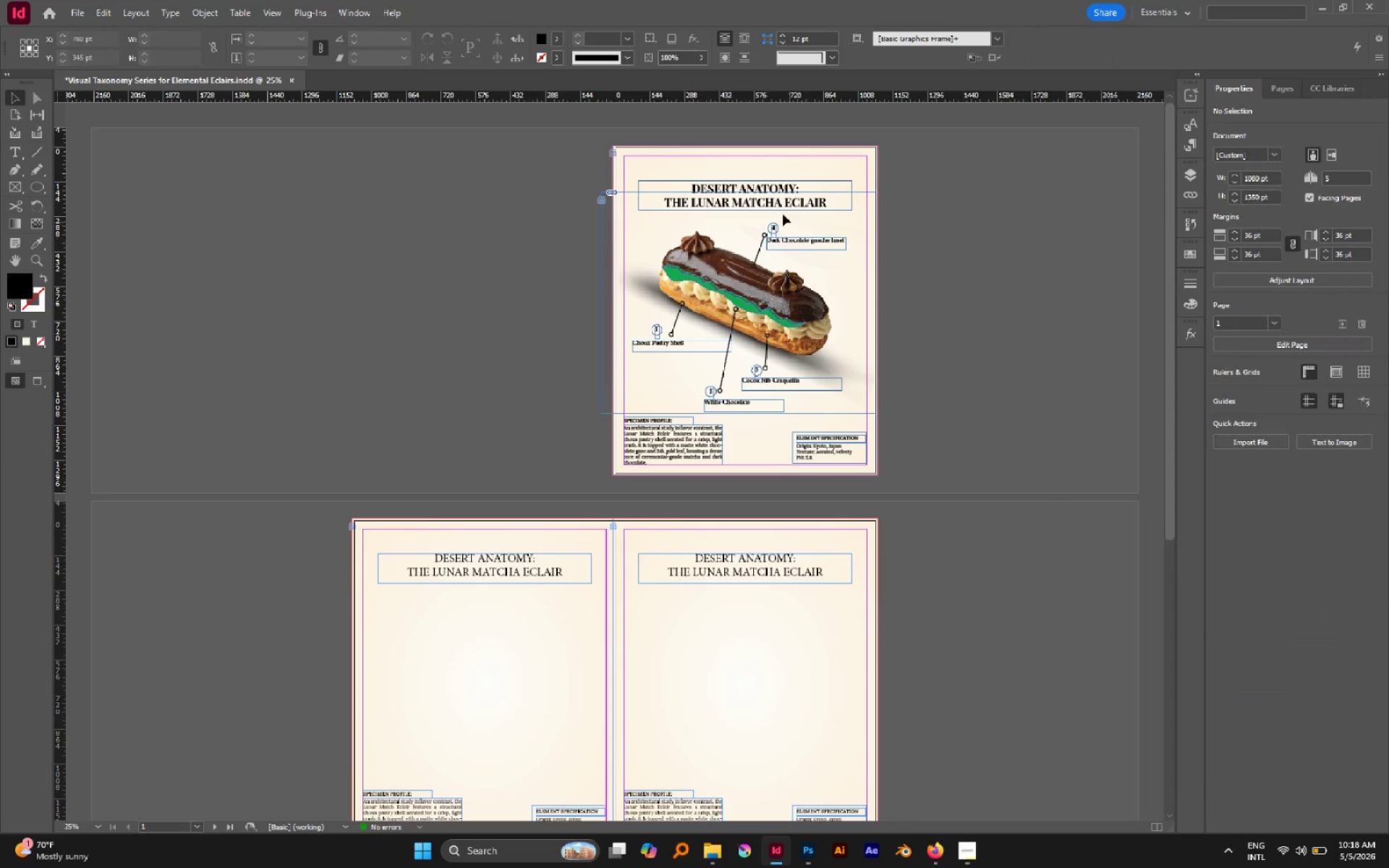 
left_click([765, 193])
 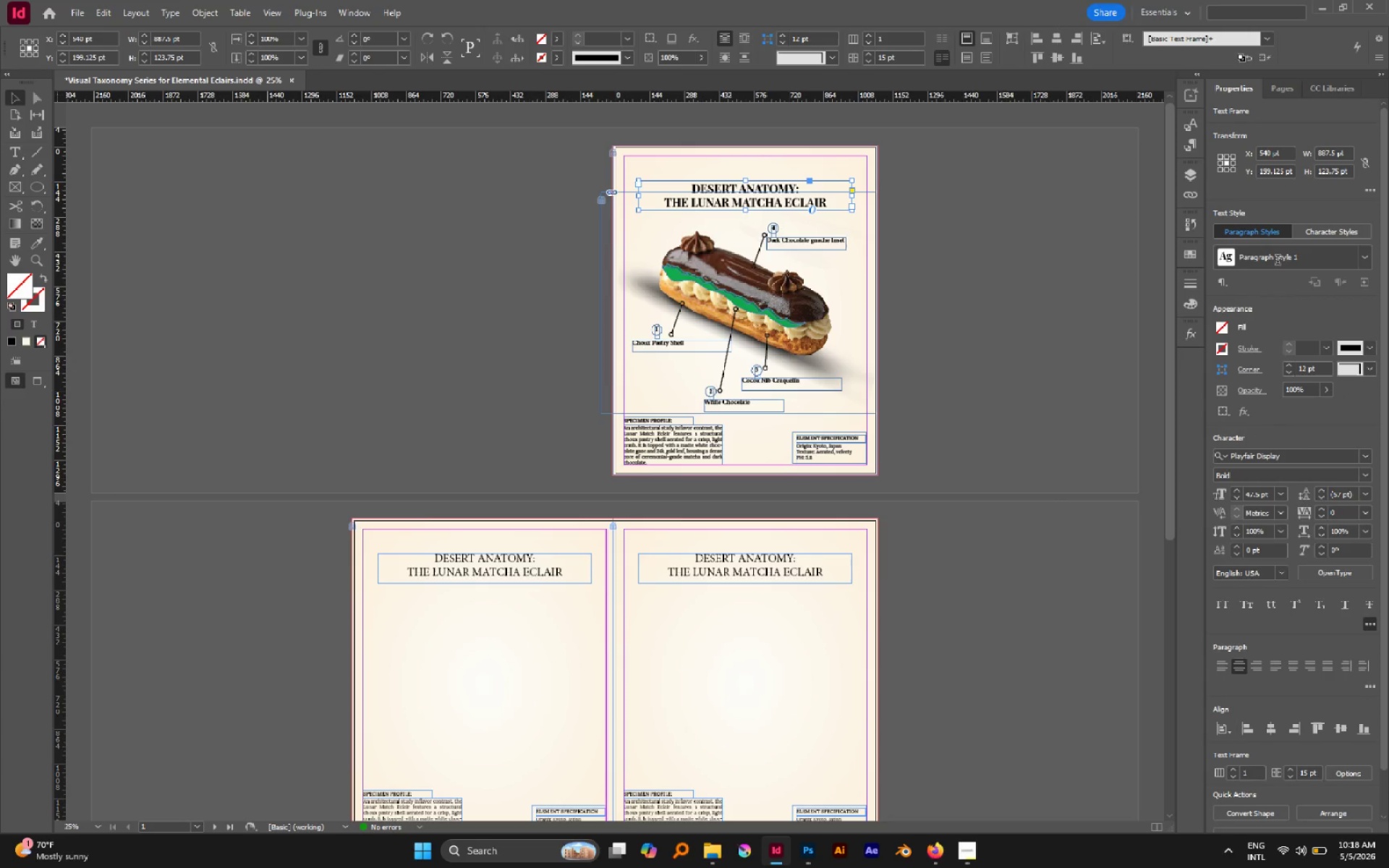 
left_click([1364, 263])
 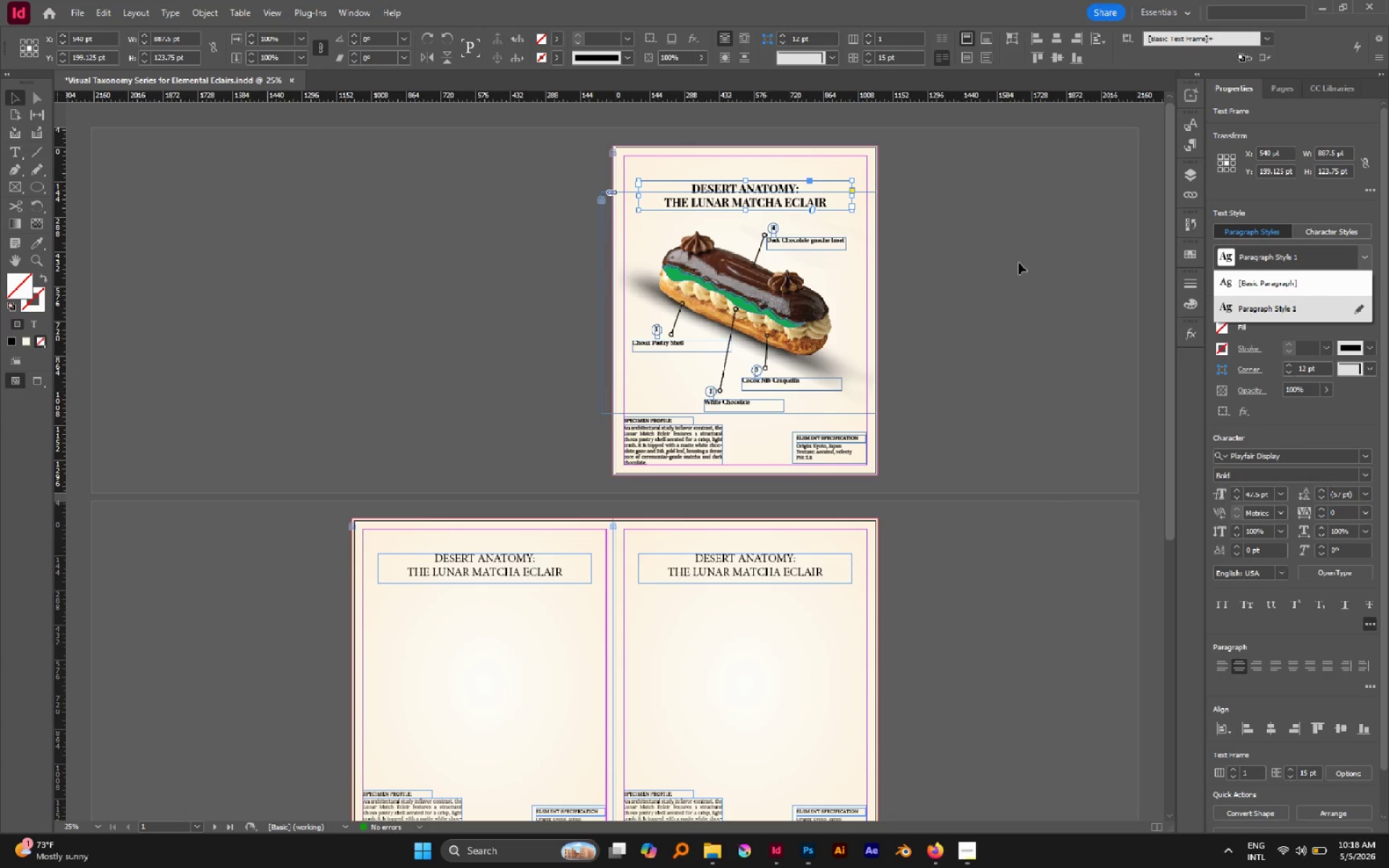 
left_click([1268, 313])
 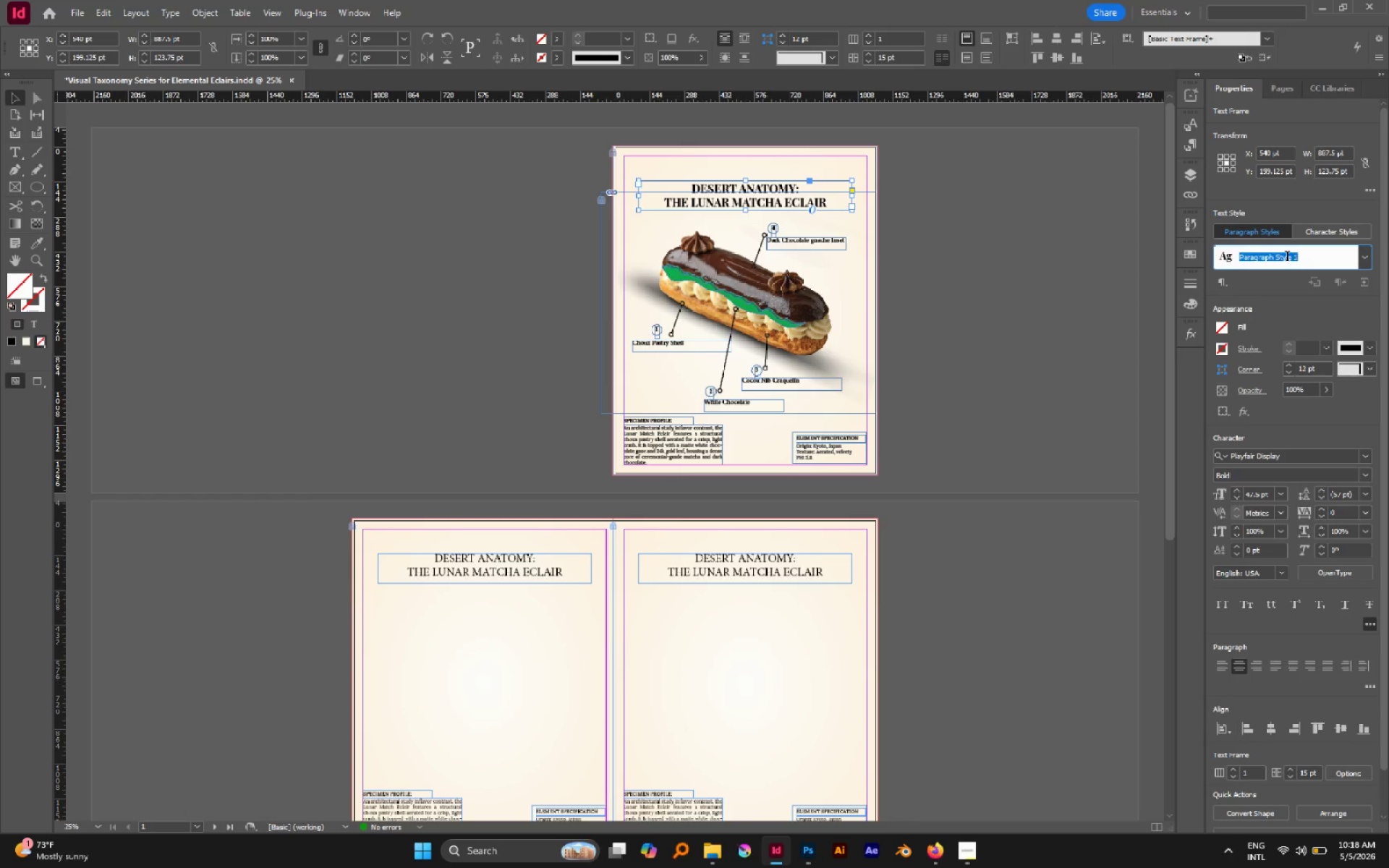 
type(Elegani)
key(Backspace)
type(nt )
key(Backspace)
key(Backspace)
key(Backspace)
type(t Hean)
key(Backspace)
type(dline)
 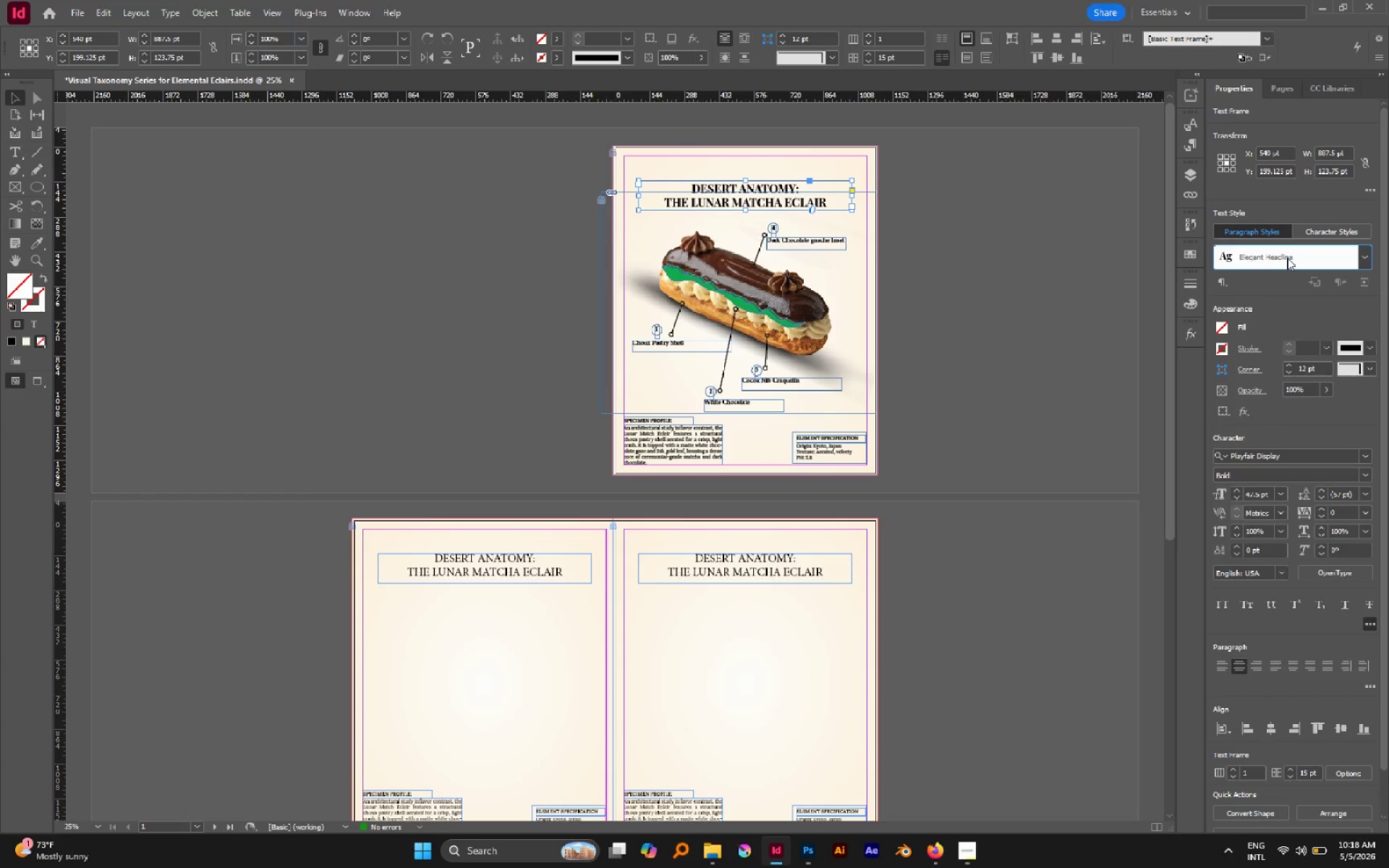 
hold_key(key=ArrowLeft, duration=1.42)
 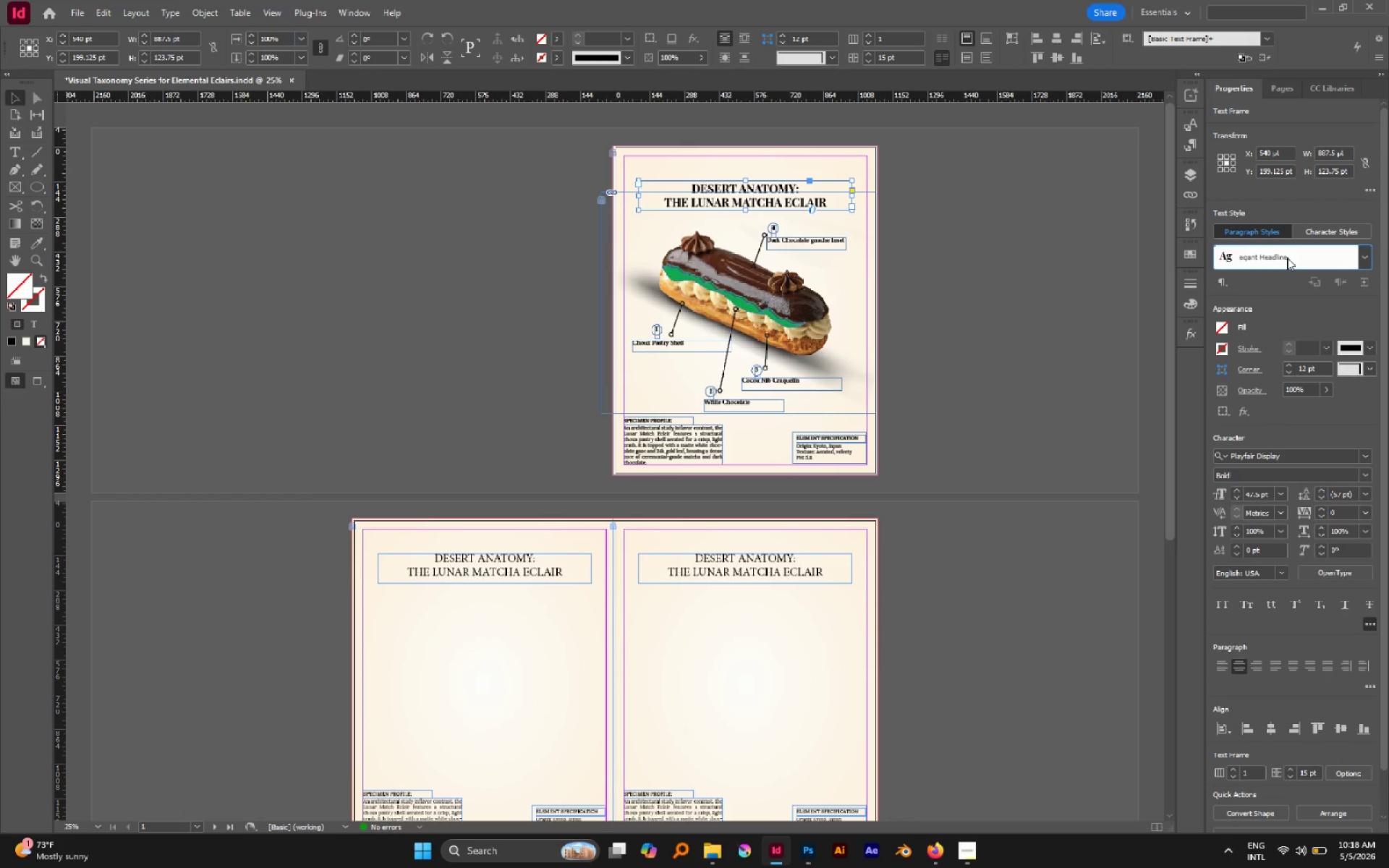 
type([Delete][Delete][Delete][Delete][Delete][Delete][Delete]Main)
 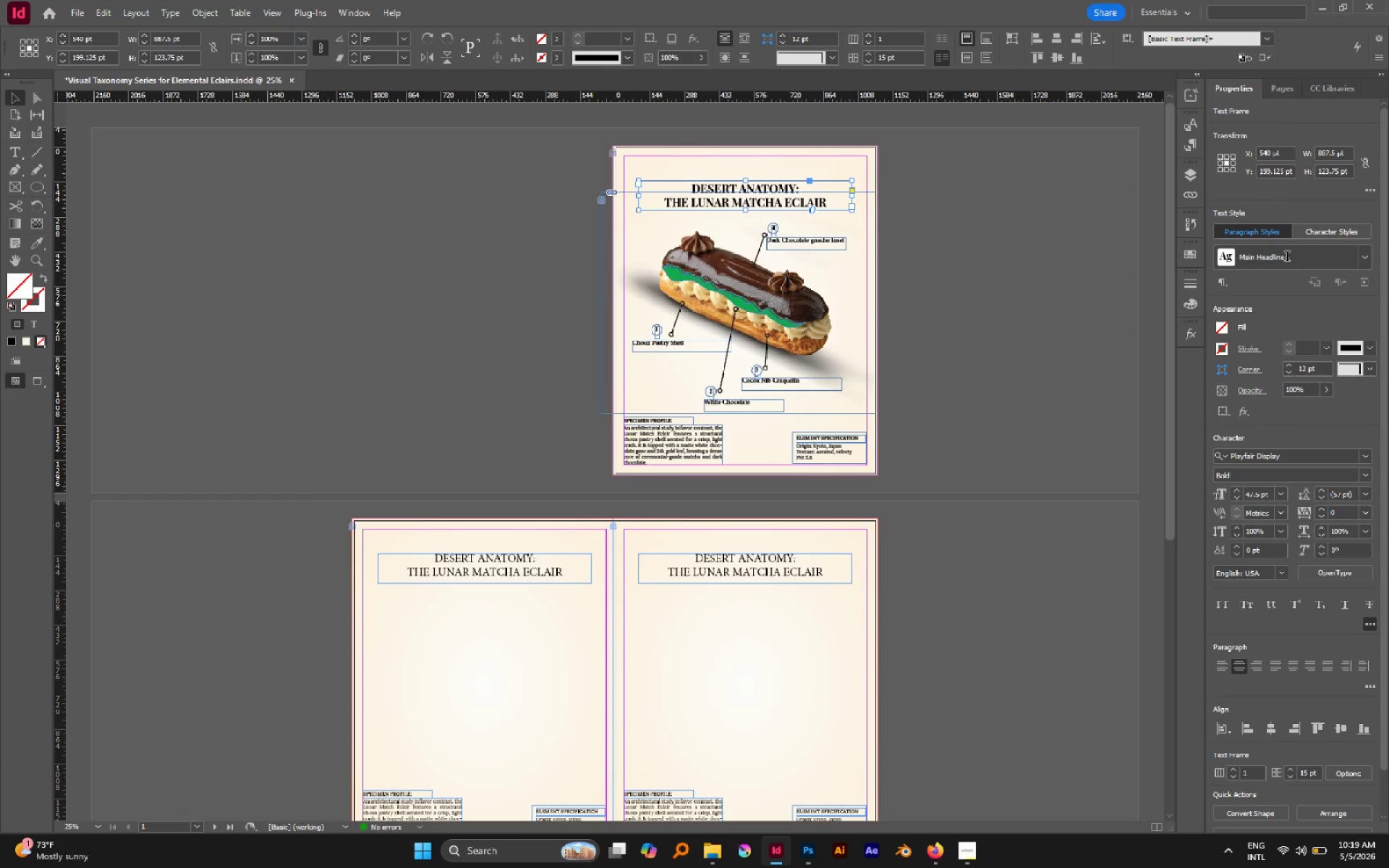 
 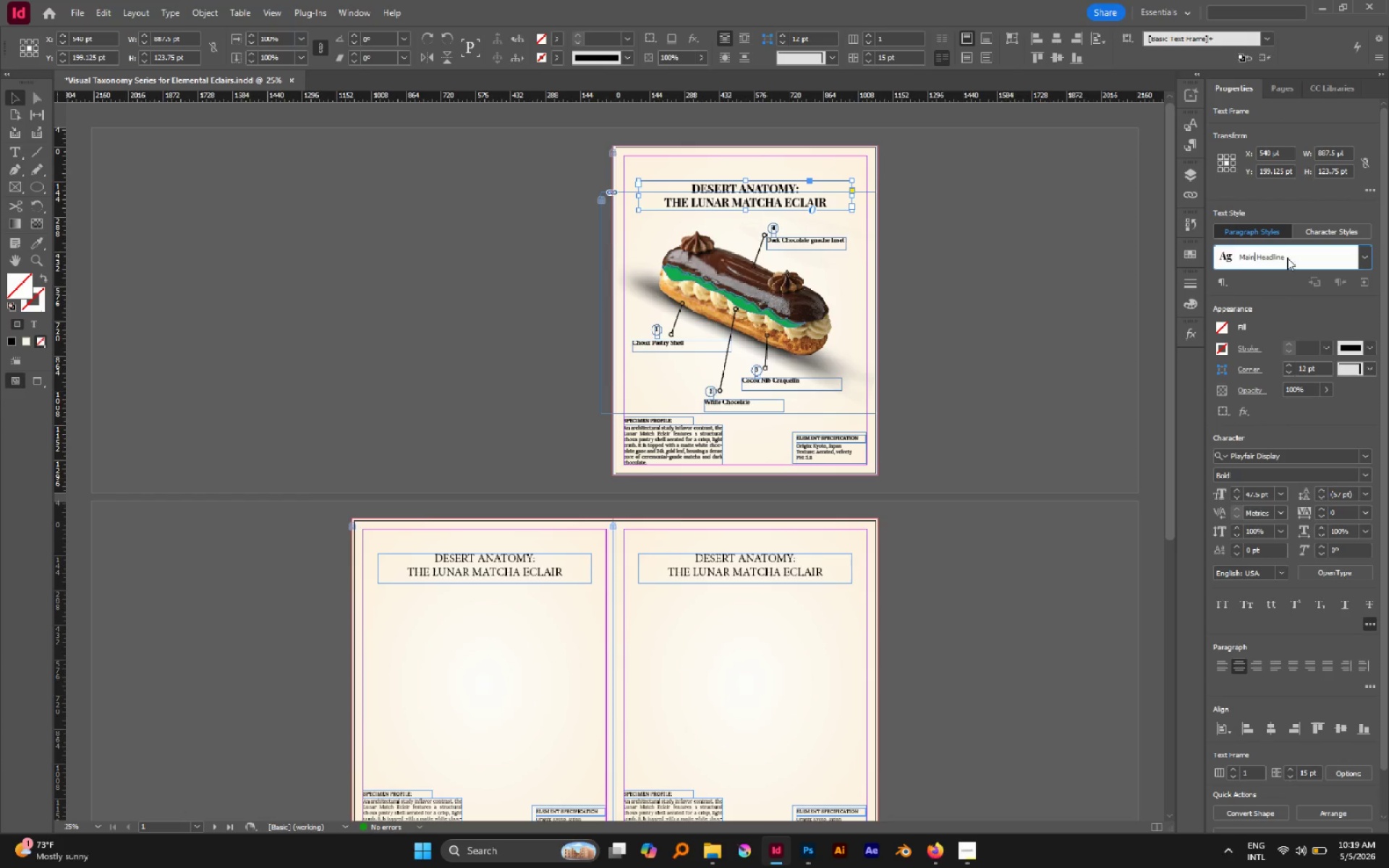 
key(Enter)
 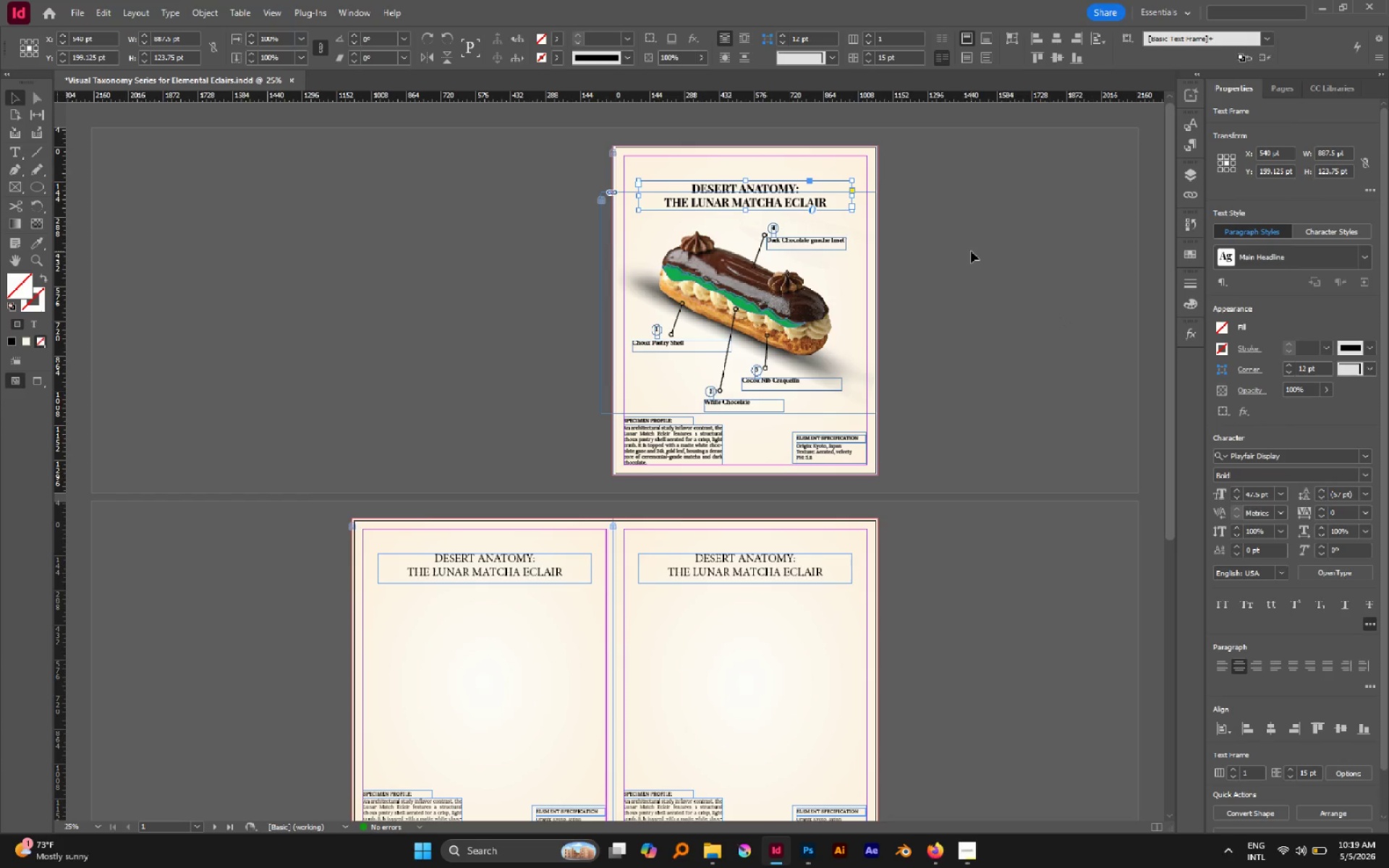 
wait(25.11)
 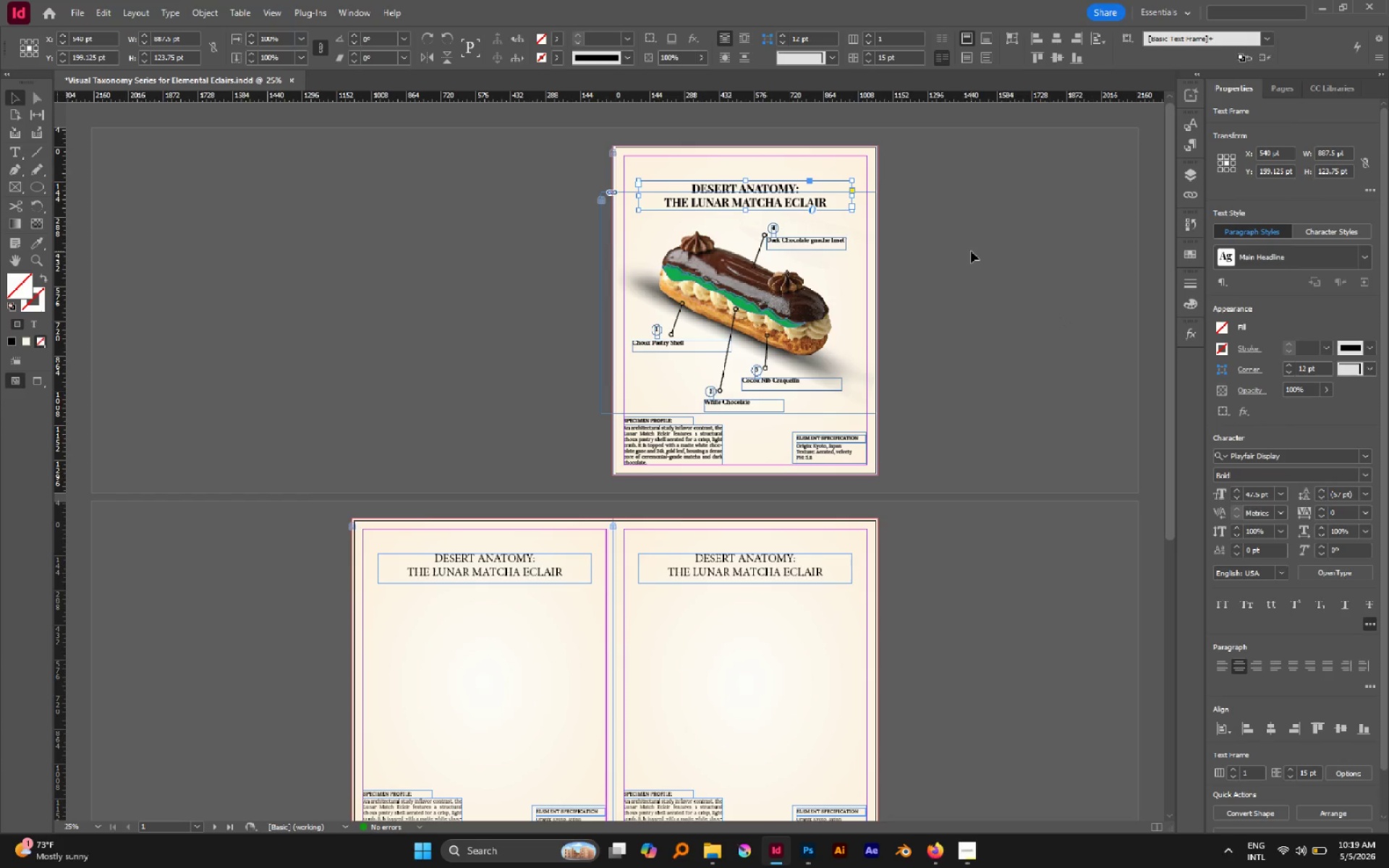 
type(playfair)
 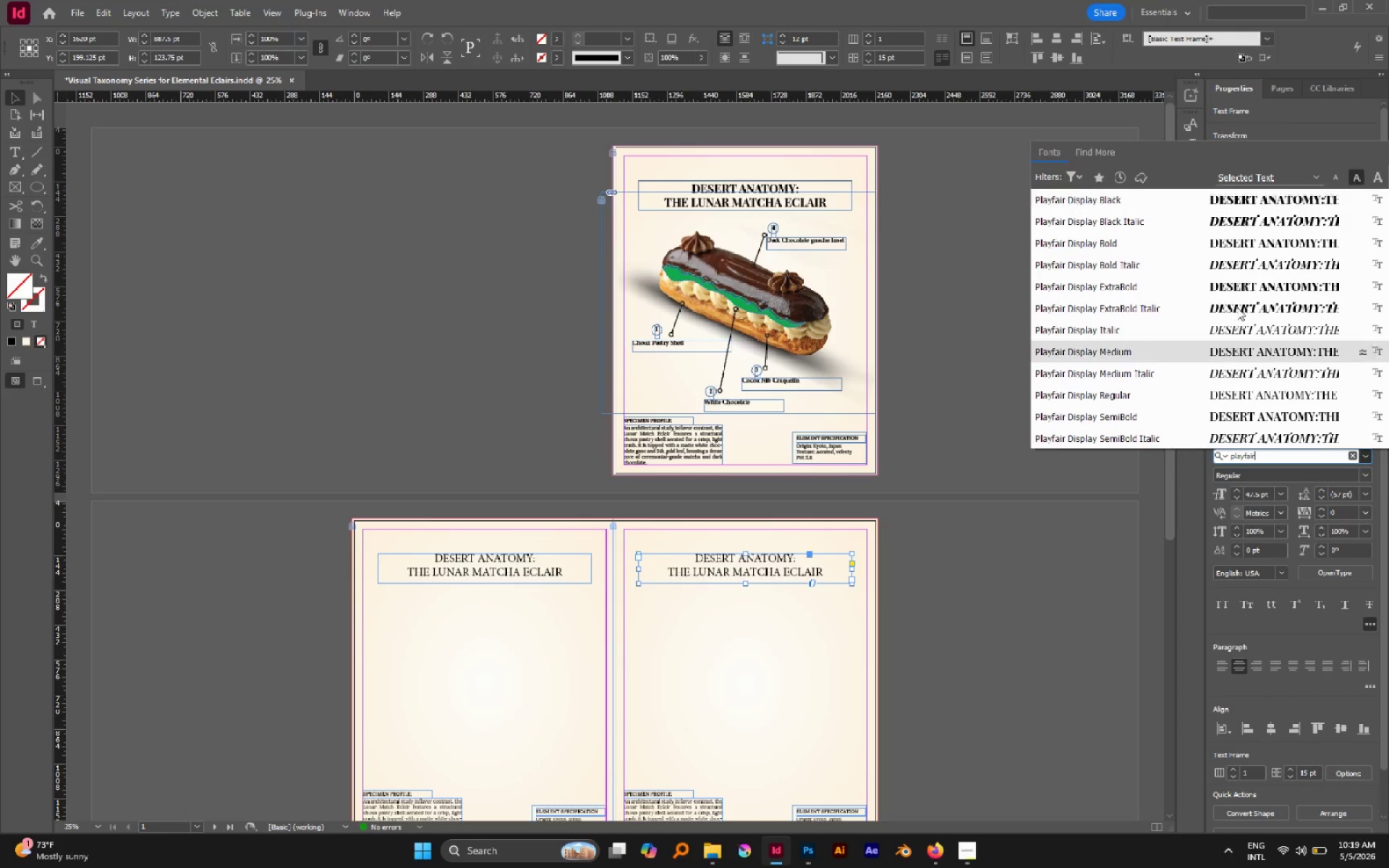 
left_click([1131, 246])
 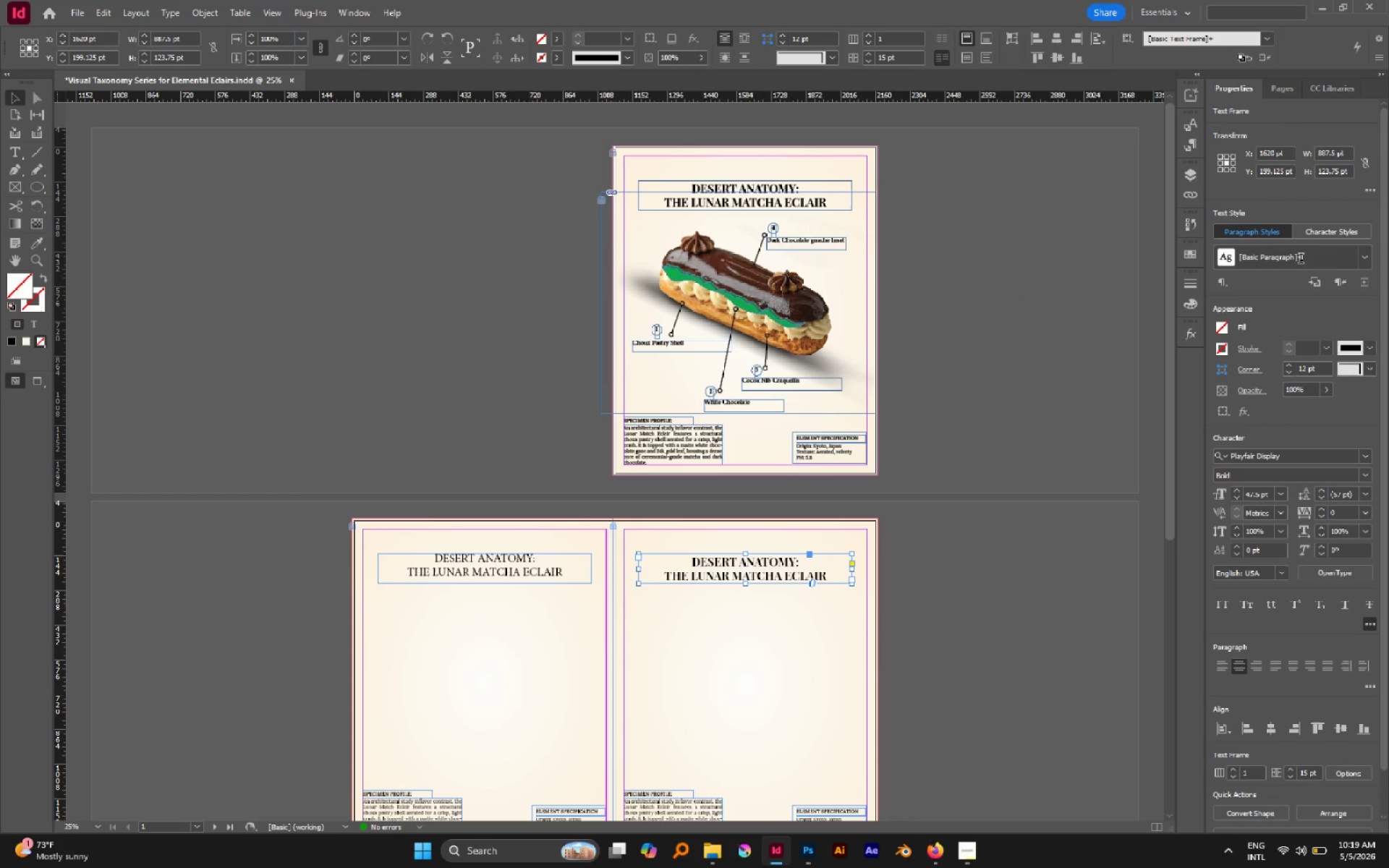 
left_click([1367, 260])
 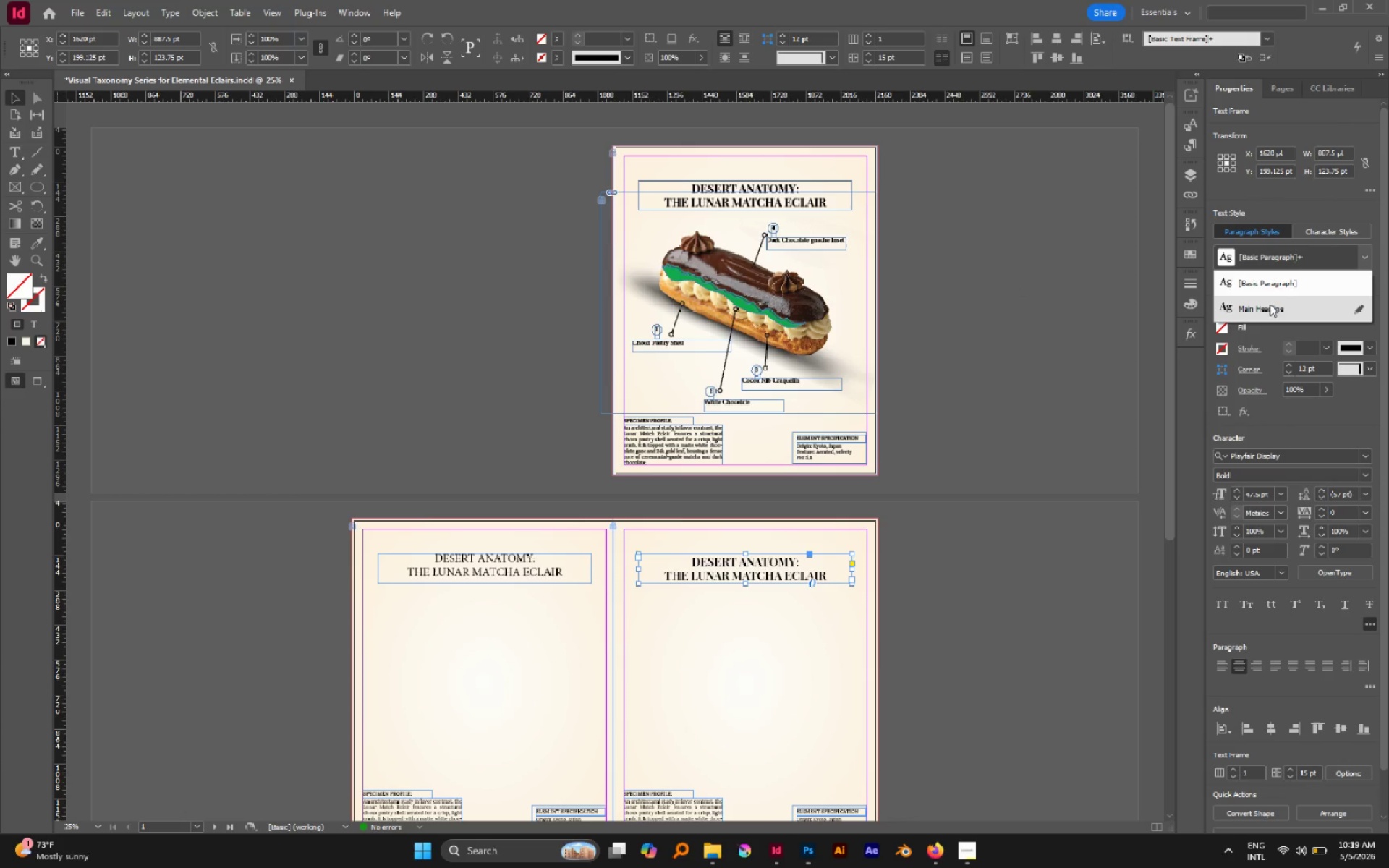 
left_click([1267, 307])
 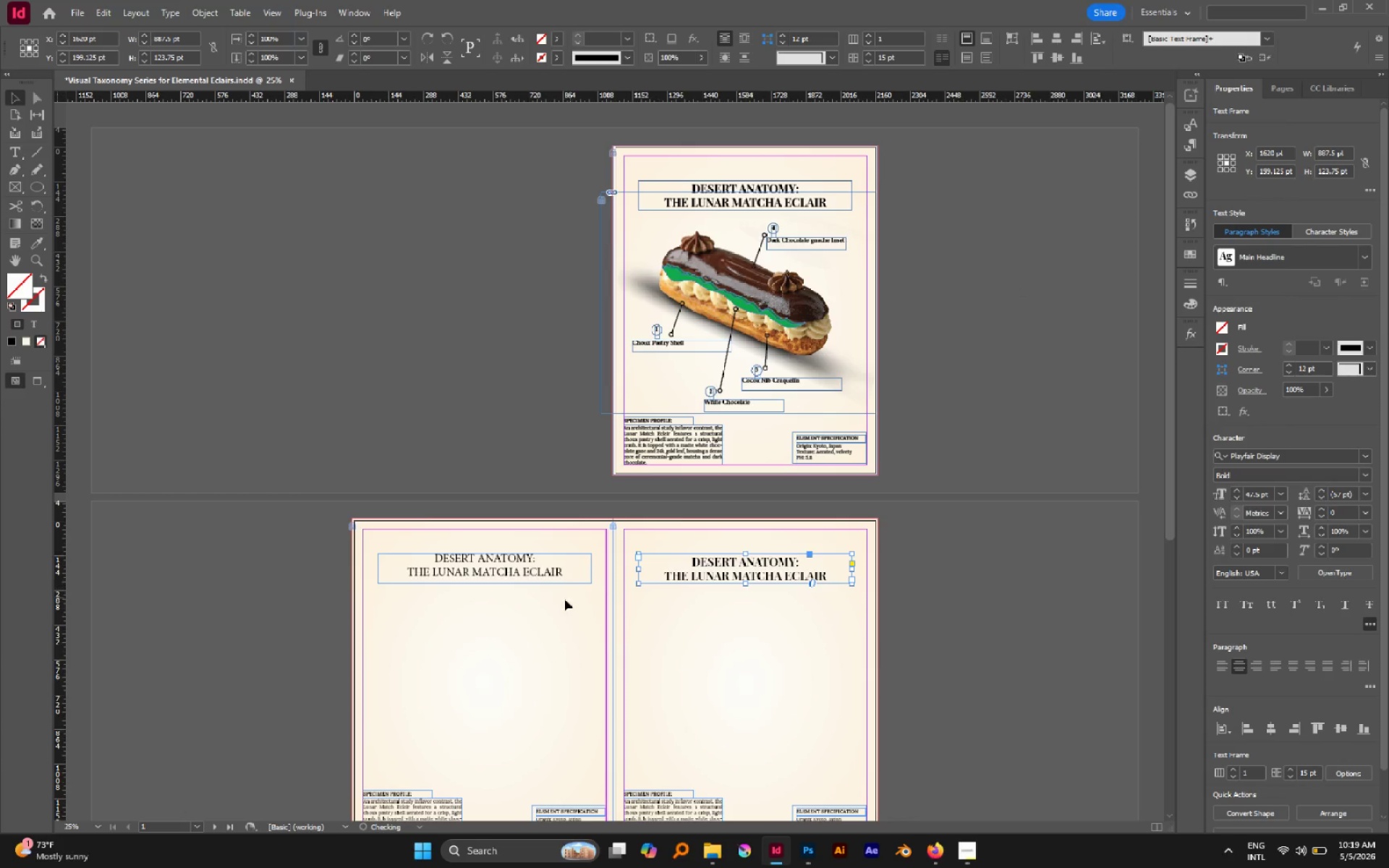 
left_click_drag(start_coordinate=[535, 612], to_coordinate=[484, 558])
 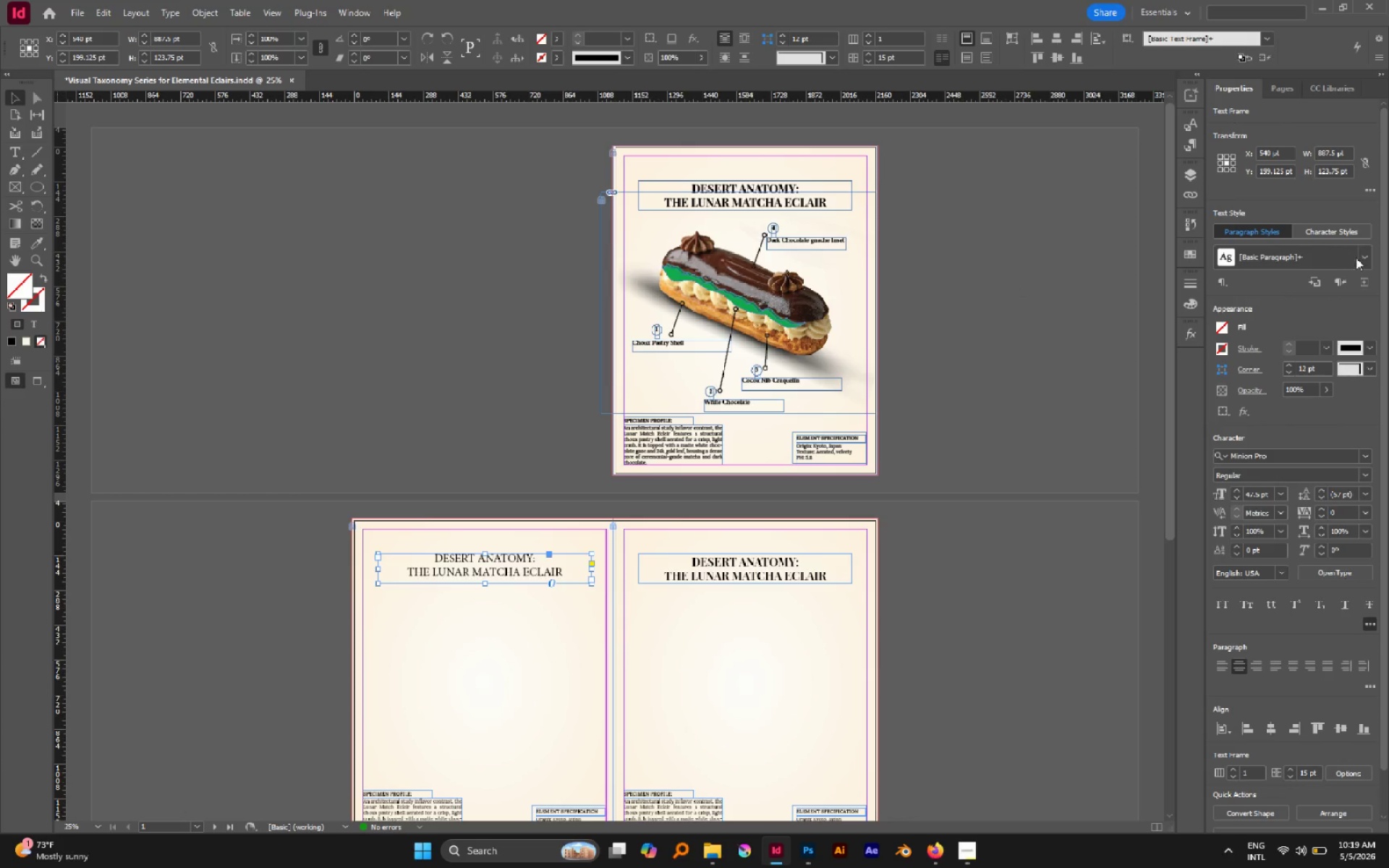 
left_click([1362, 260])
 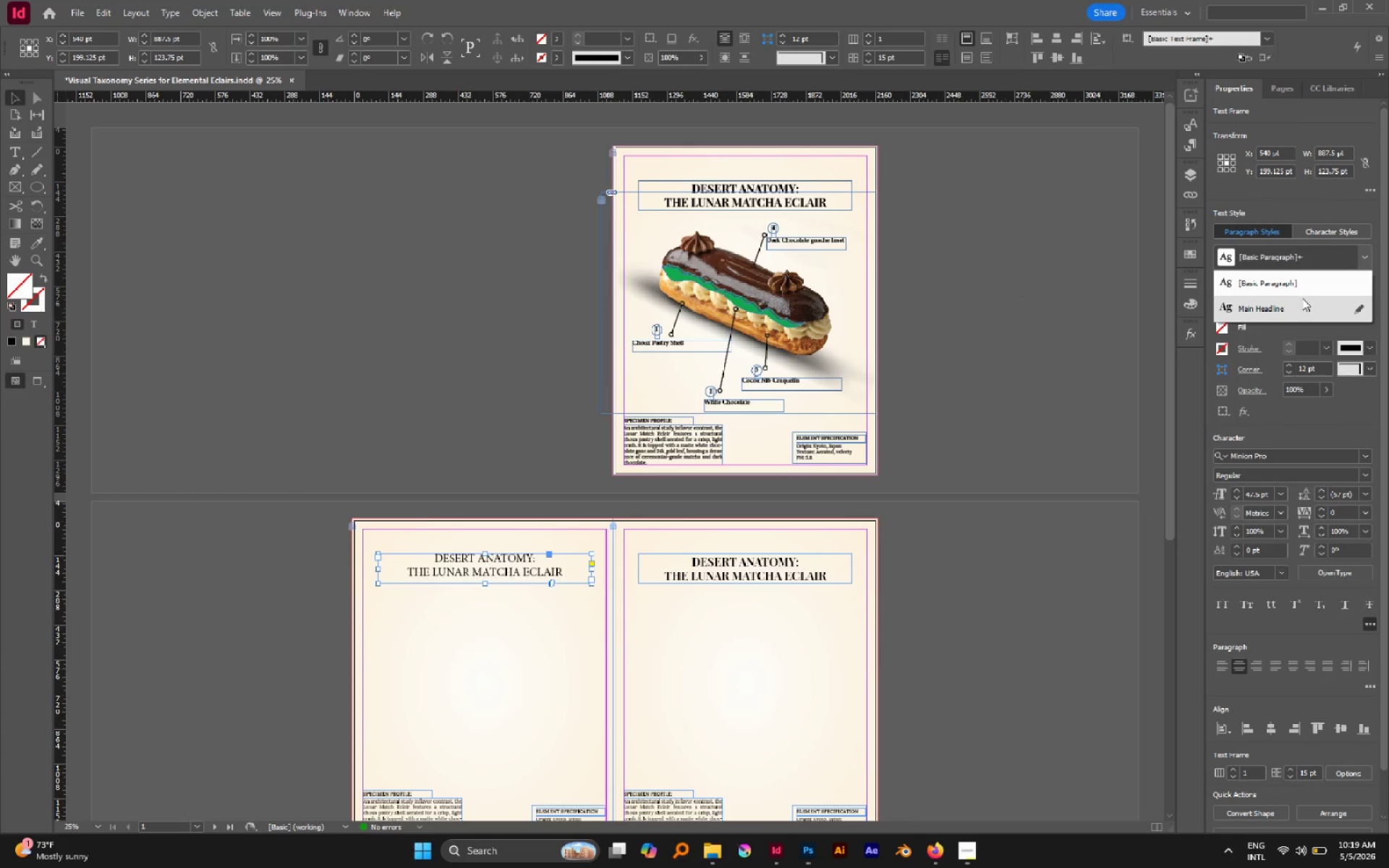 
left_click([1294, 302])
 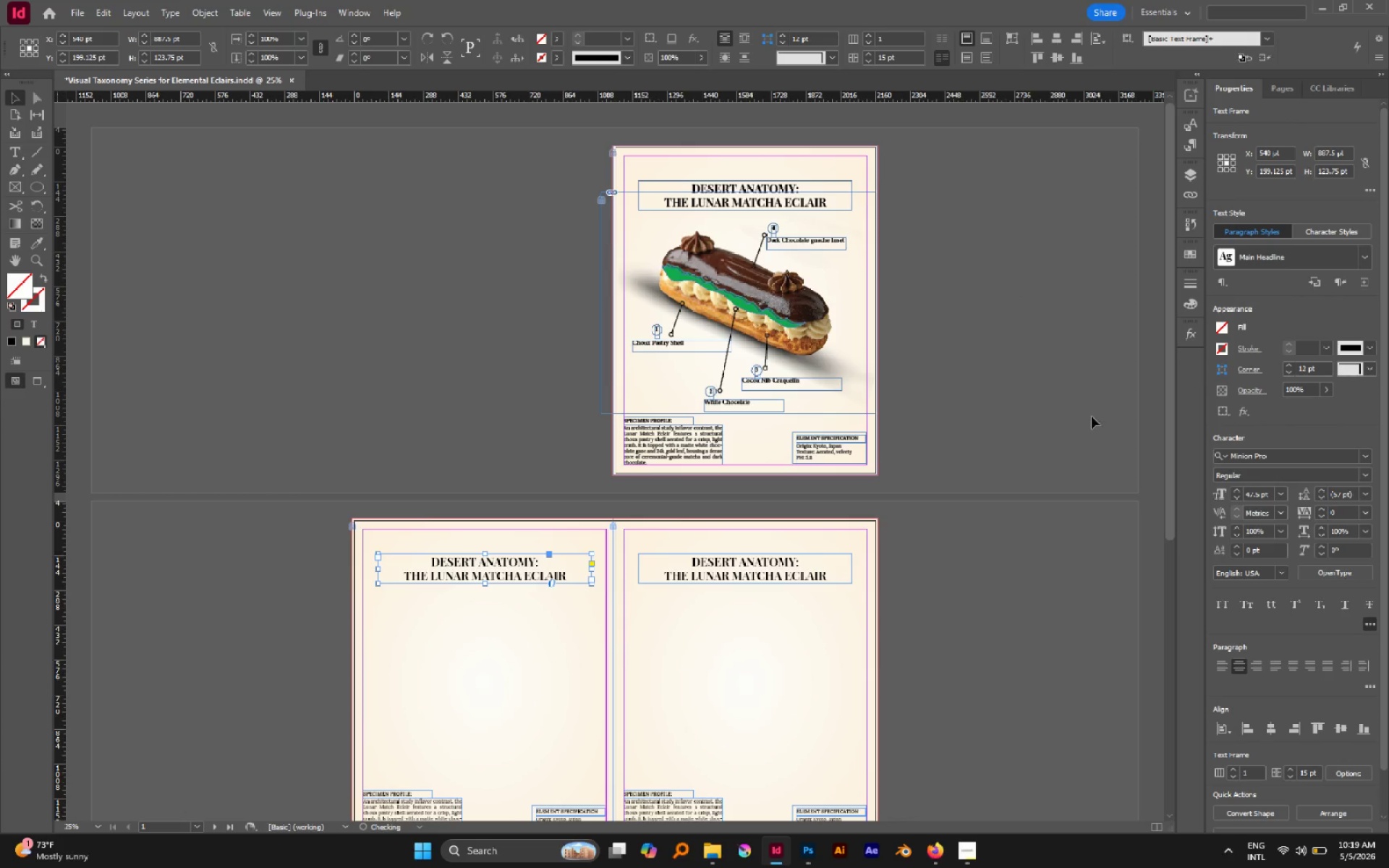 
left_click([953, 448])
 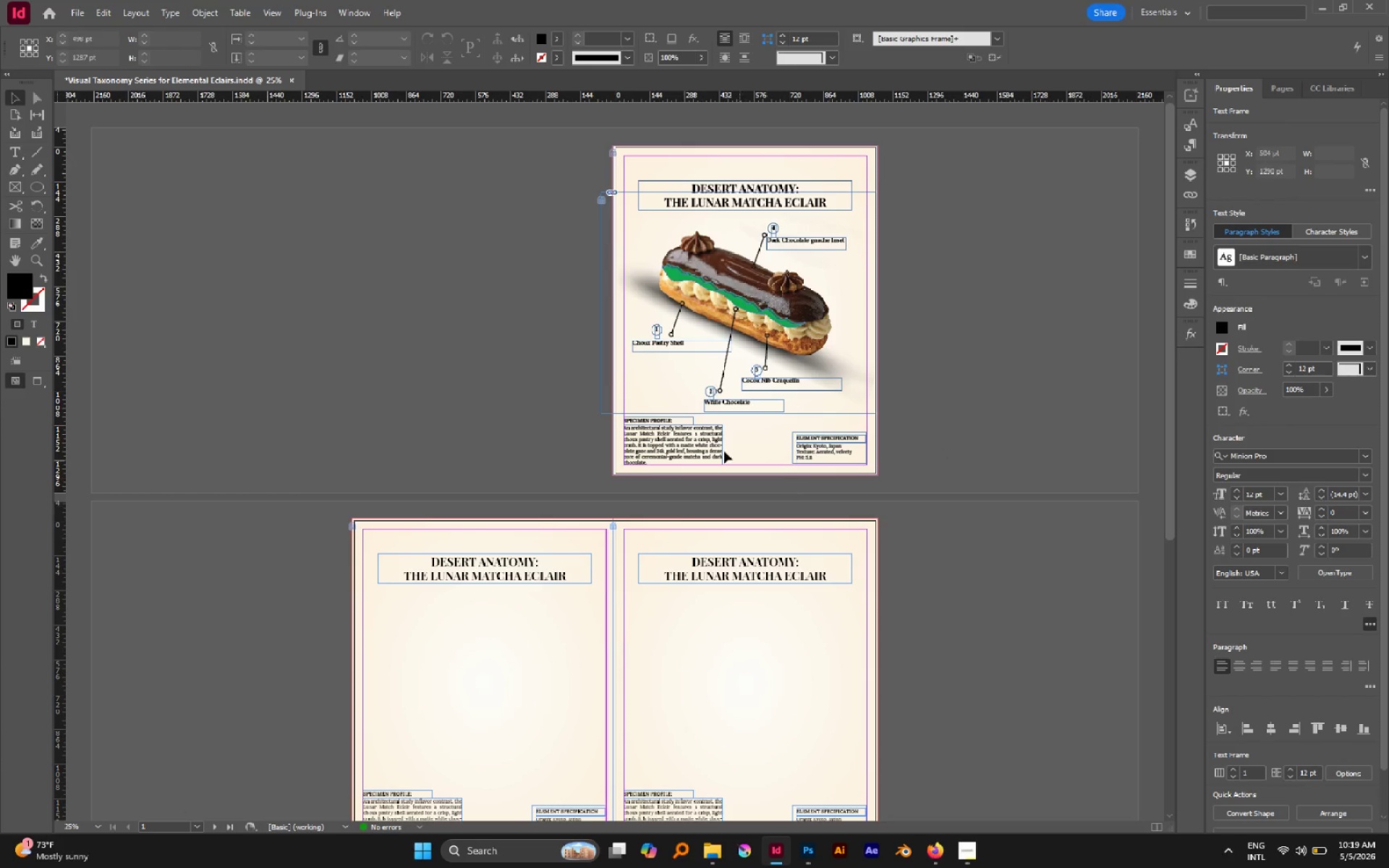 
left_click([678, 430])
 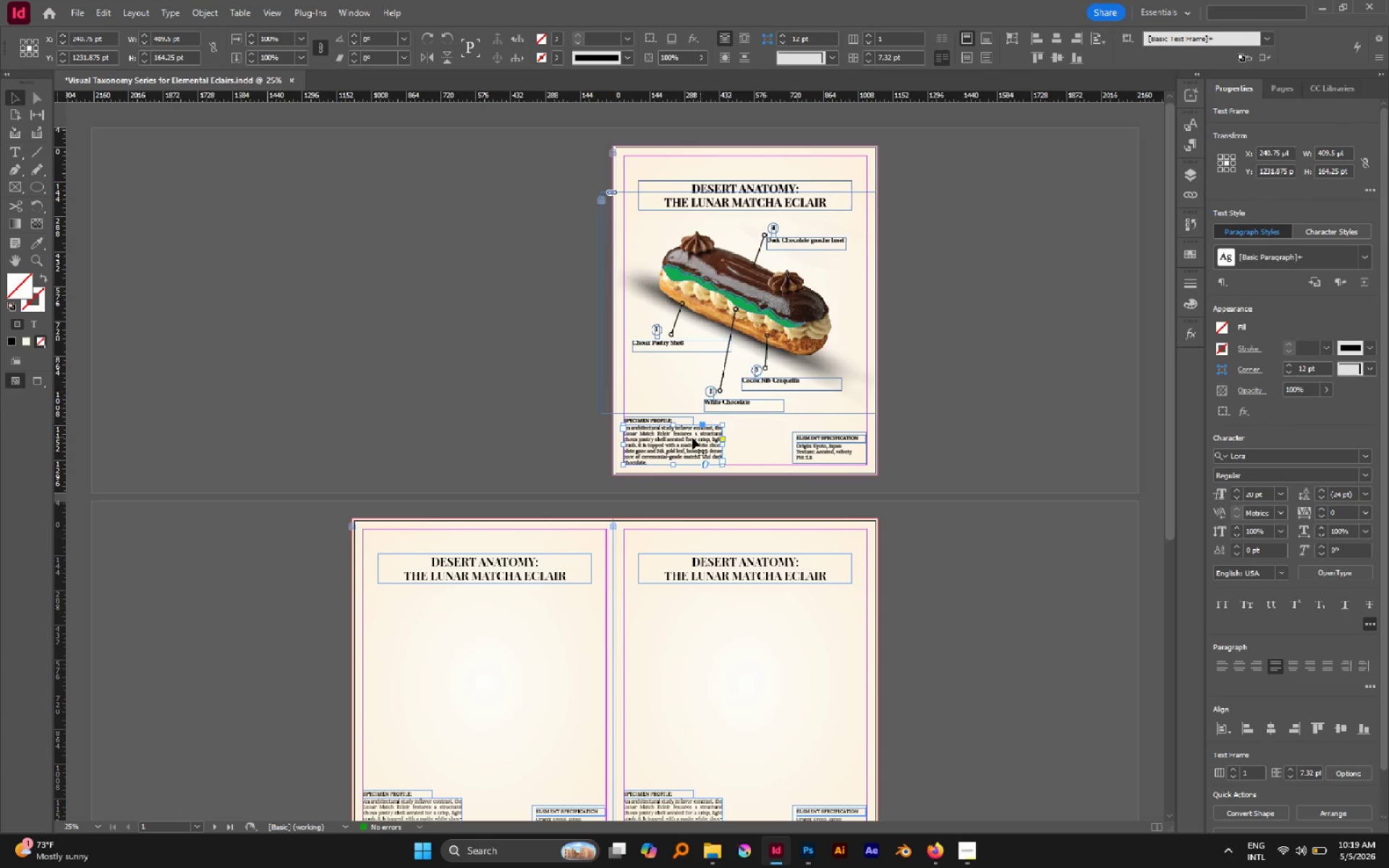 
hold_key(key=AltLeft, duration=0.56)
scroll: coordinate [627, 423], scroll_direction: up, amount: 3.0
 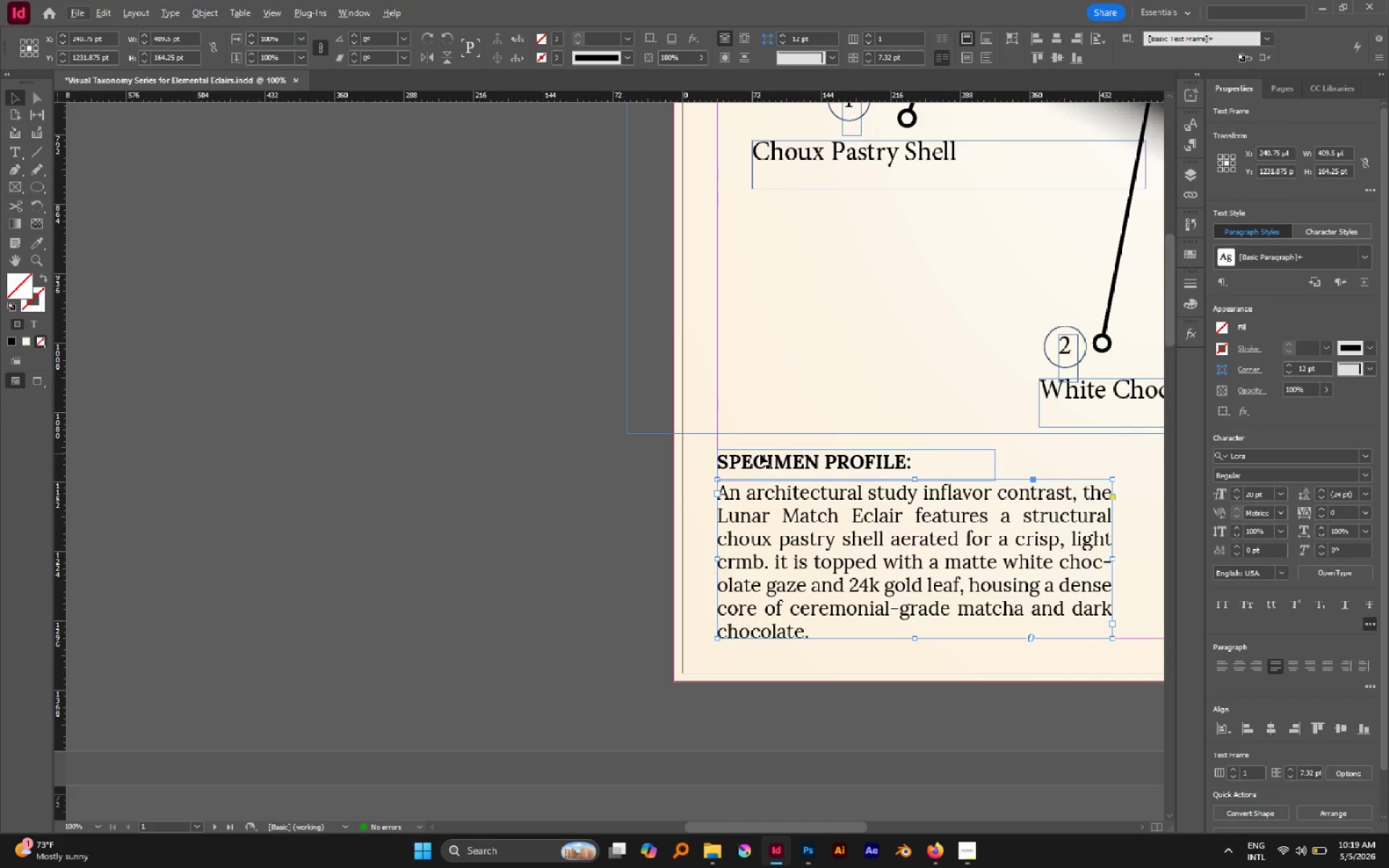 
left_click([760, 454])
 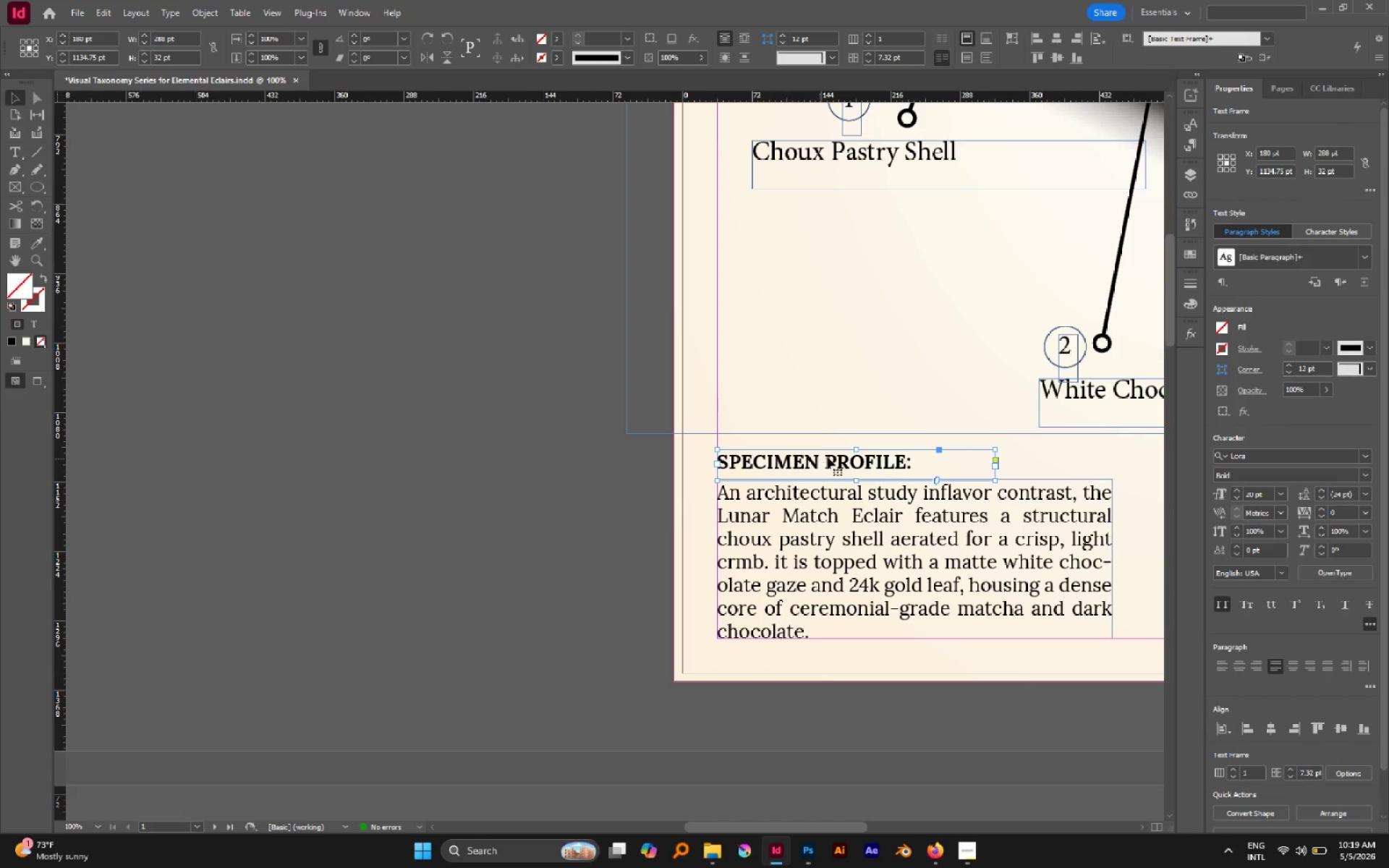 
hold_key(key=Space, duration=0.75)
 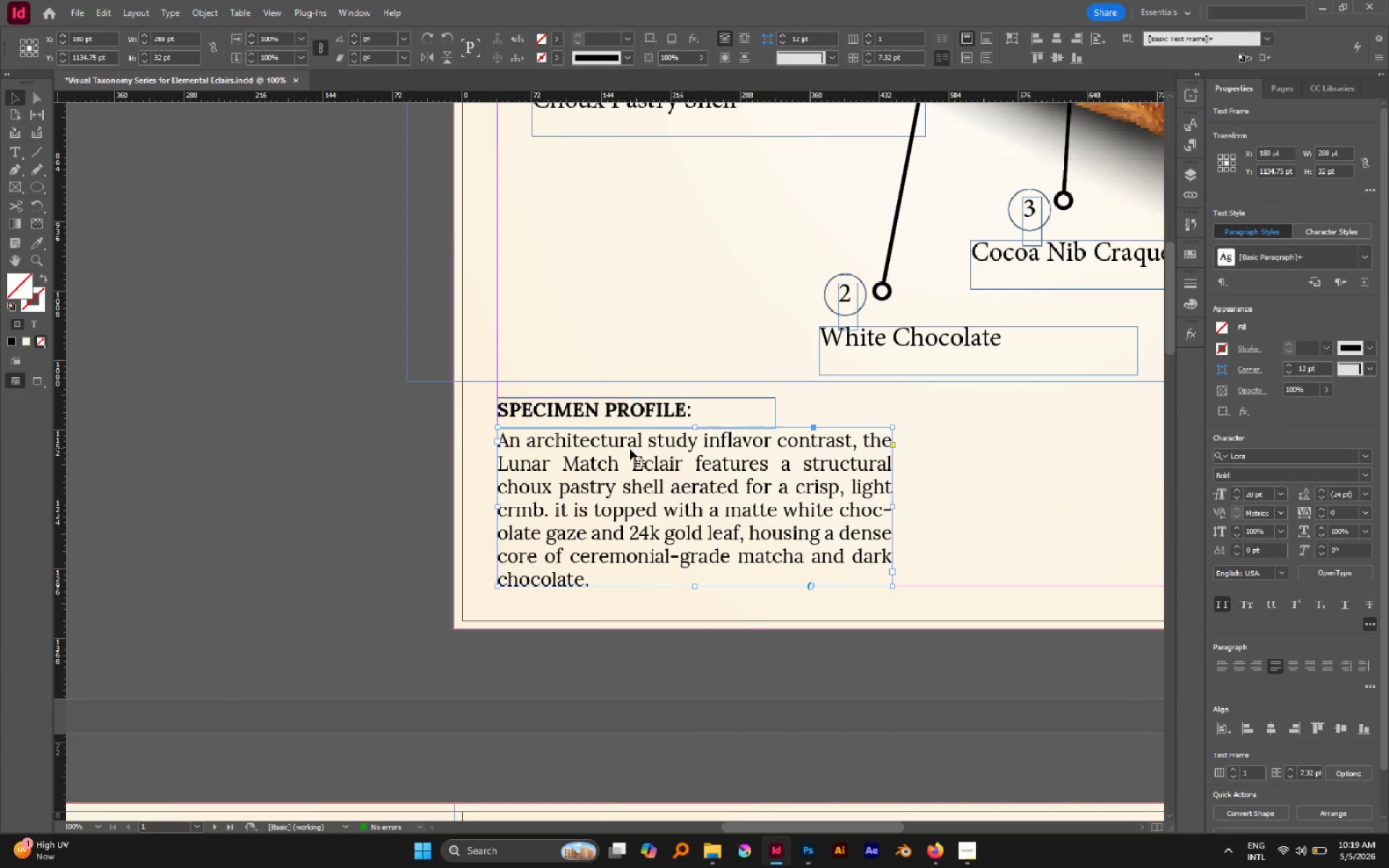 
left_click_drag(start_coordinate=[817, 447], to_coordinate=[598, 396])
 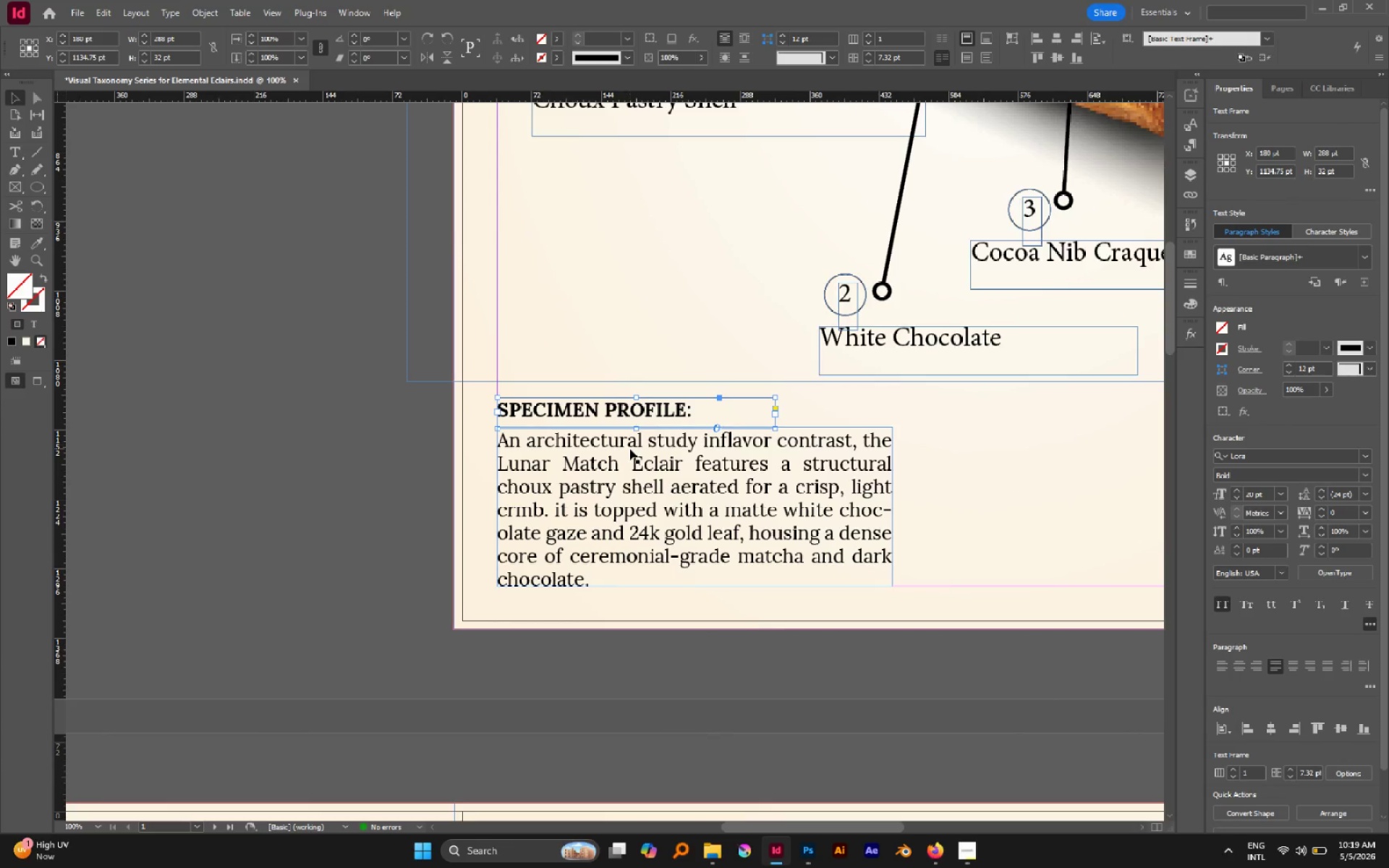 
left_click([629, 448])
 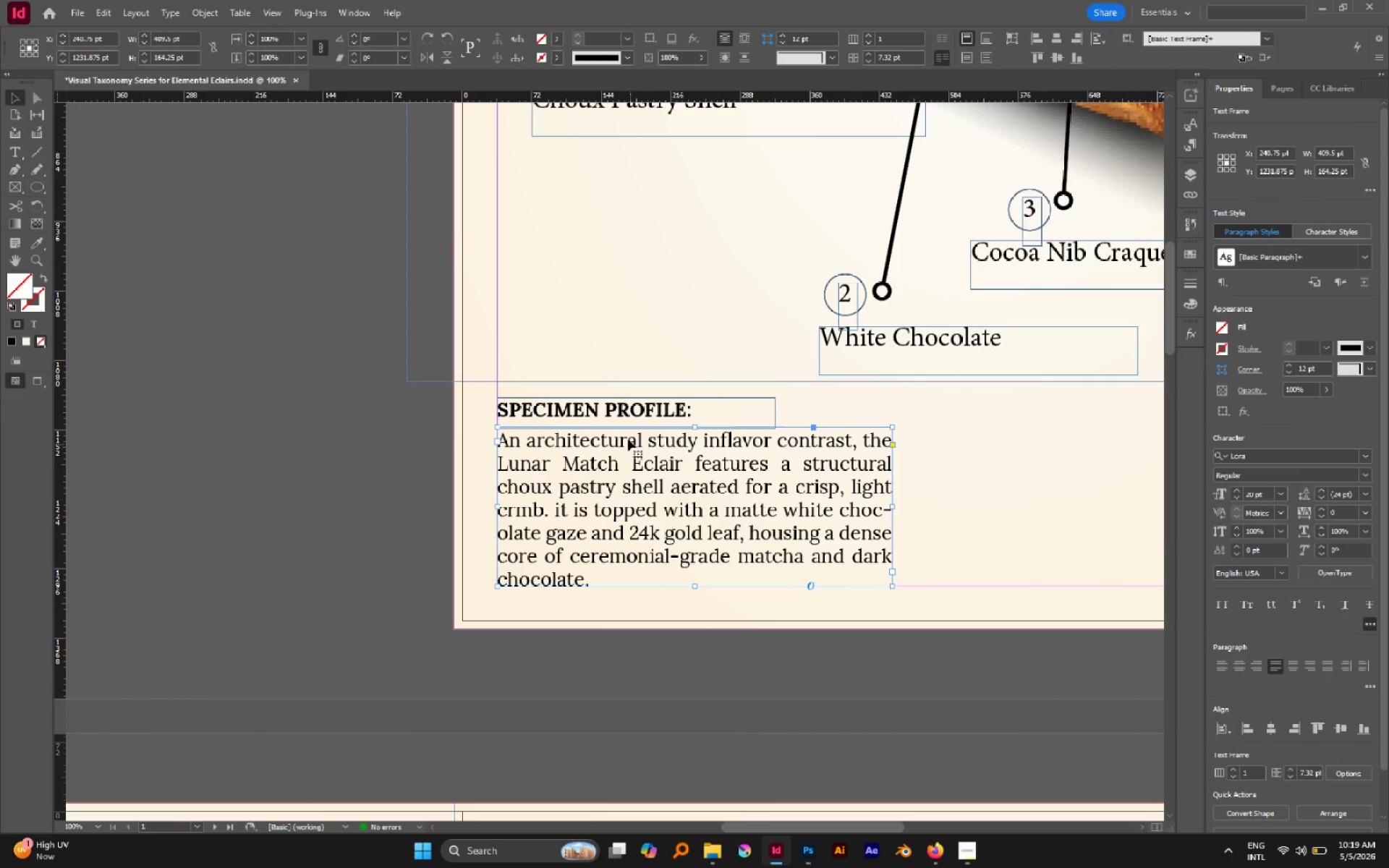 
left_click([616, 405])
 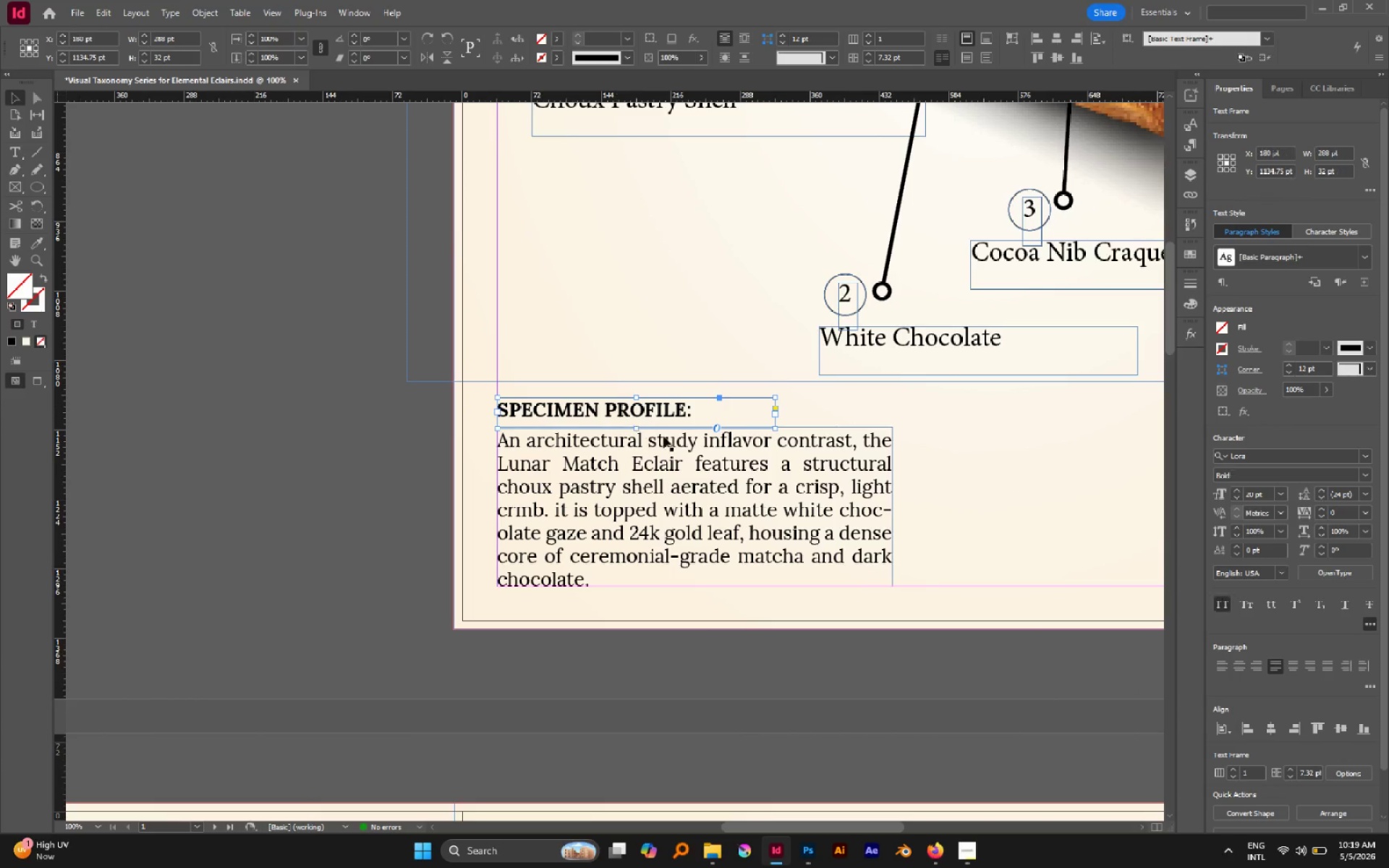 
hold_key(key=AltLeft, duration=0.48)
scroll: coordinate [514, 407], scroll_direction: down, amount: 2.0
 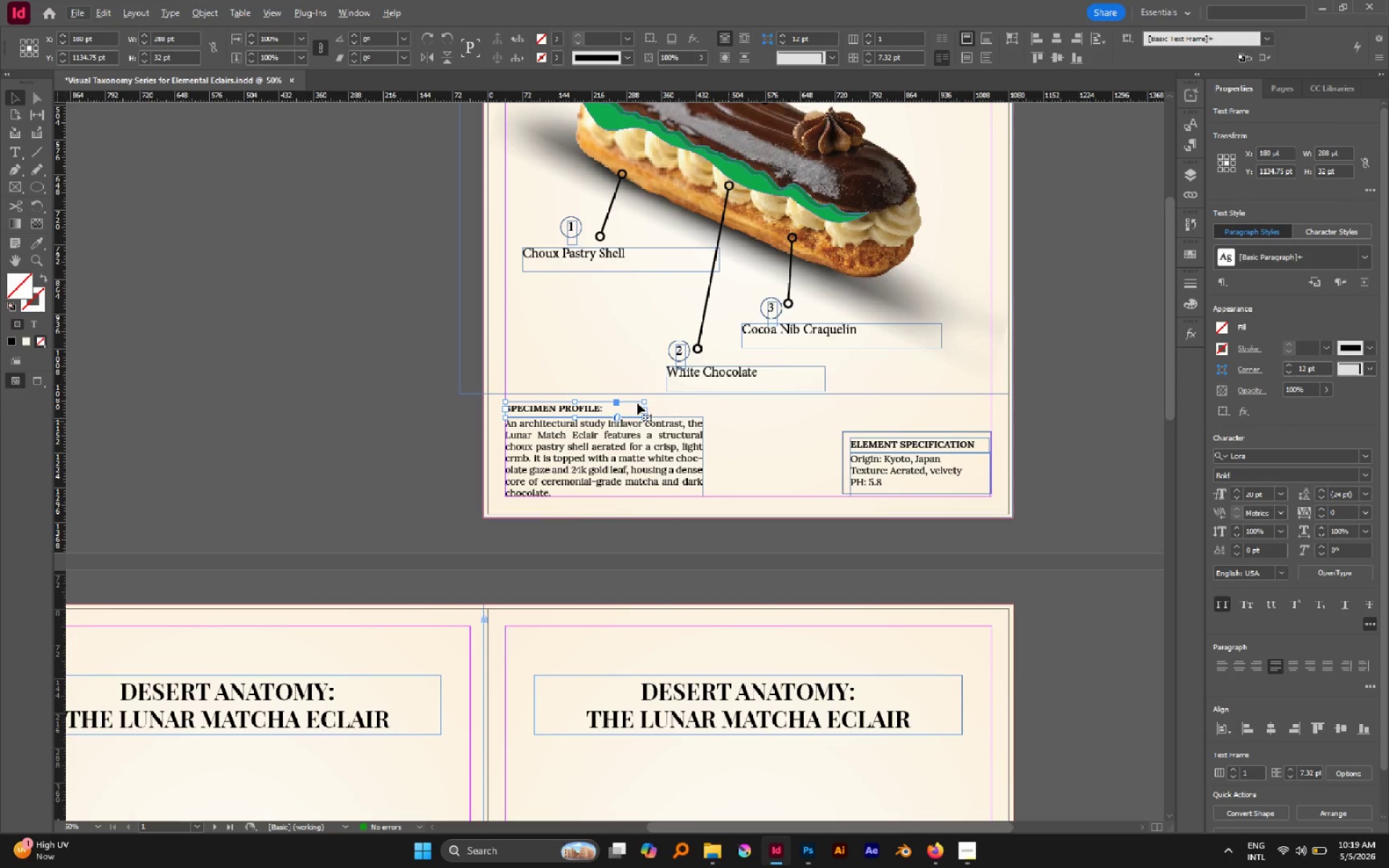 
hold_key(key=AltLeft, duration=0.44)
scroll: coordinate [562, 413], scroll_direction: up, amount: 1.0
 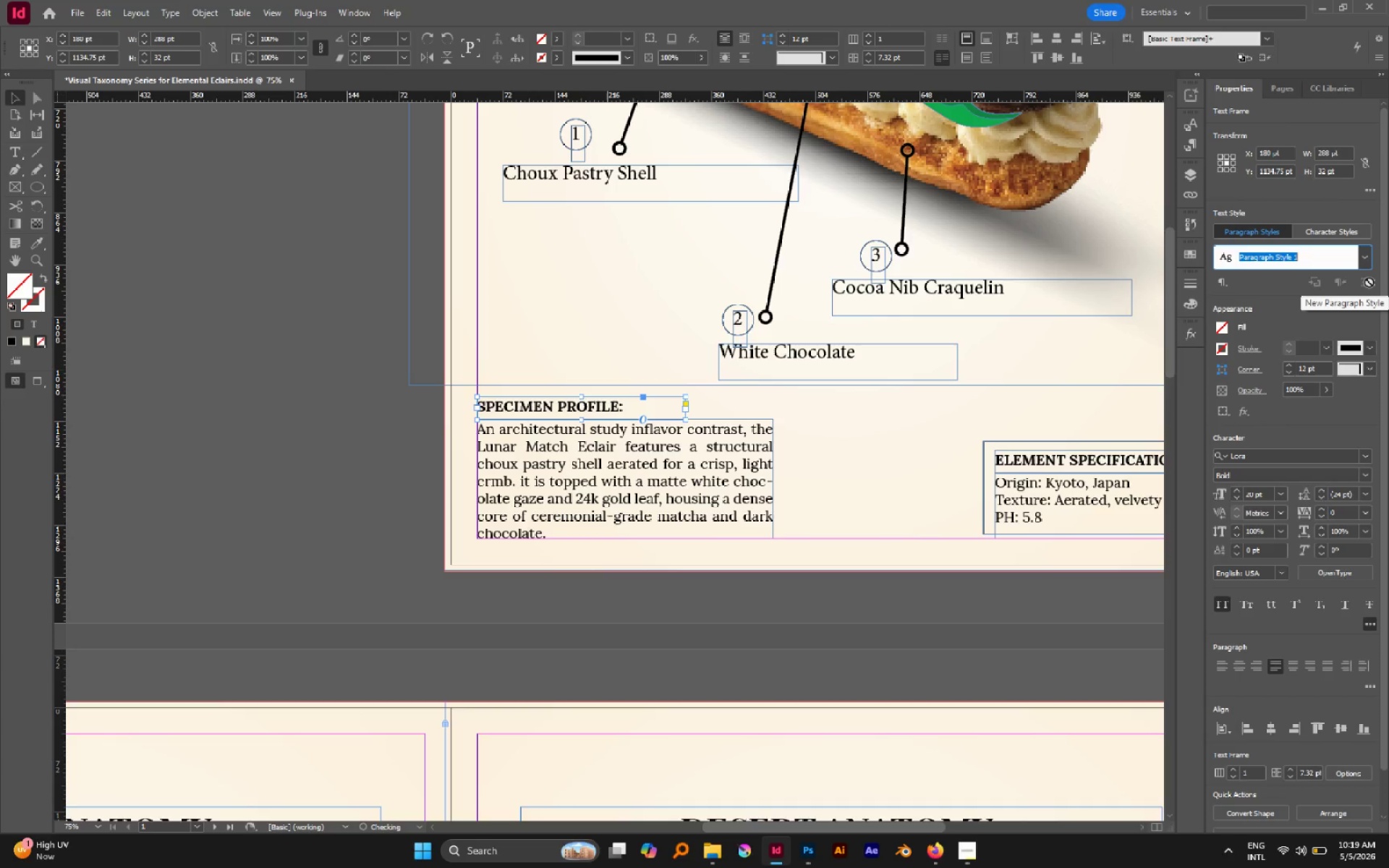 
type(Specimen)
key(Backspace)
type(n )
 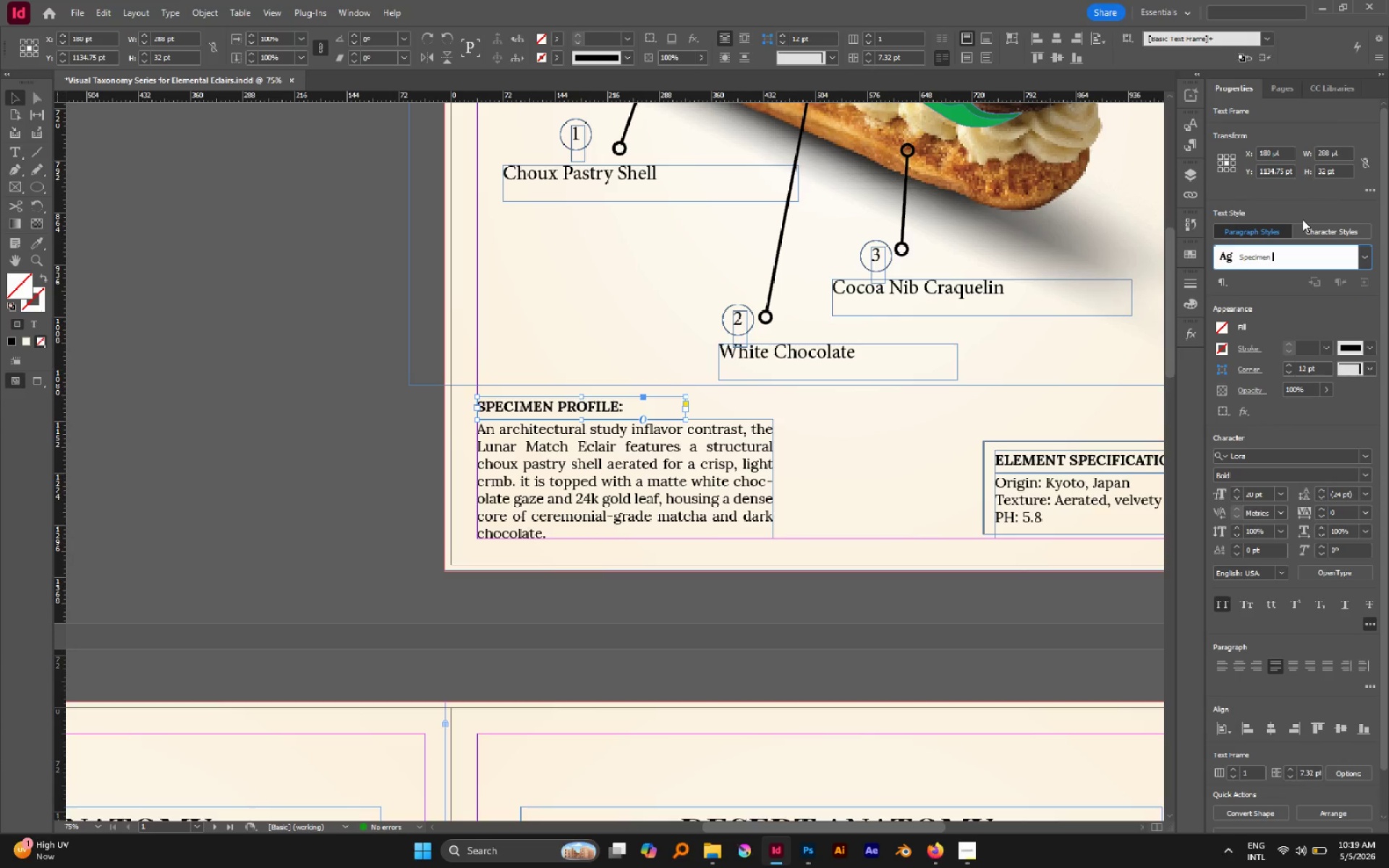 
wait(6.24)
 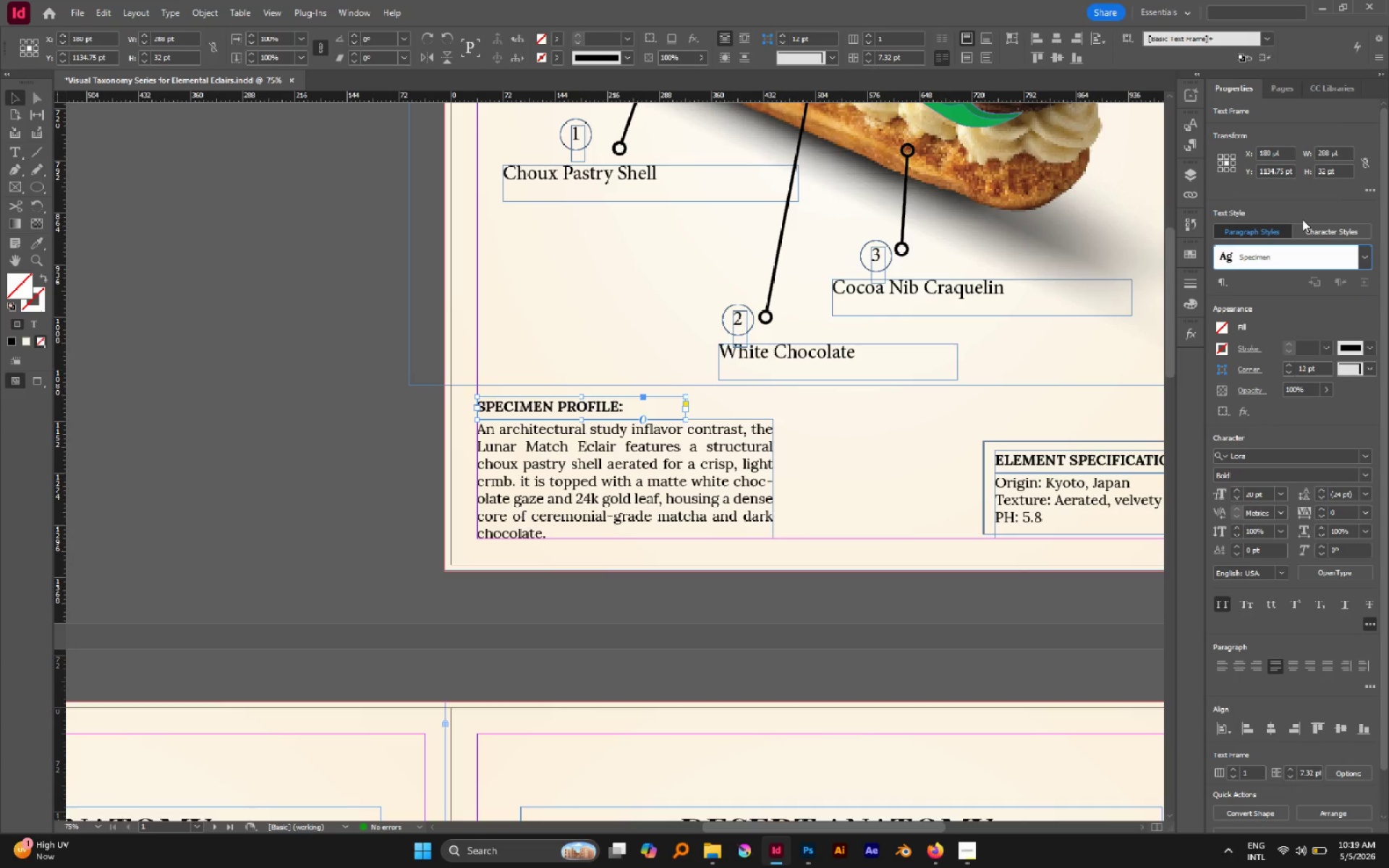 
hold_key(key=Backspace, duration=0.98)
 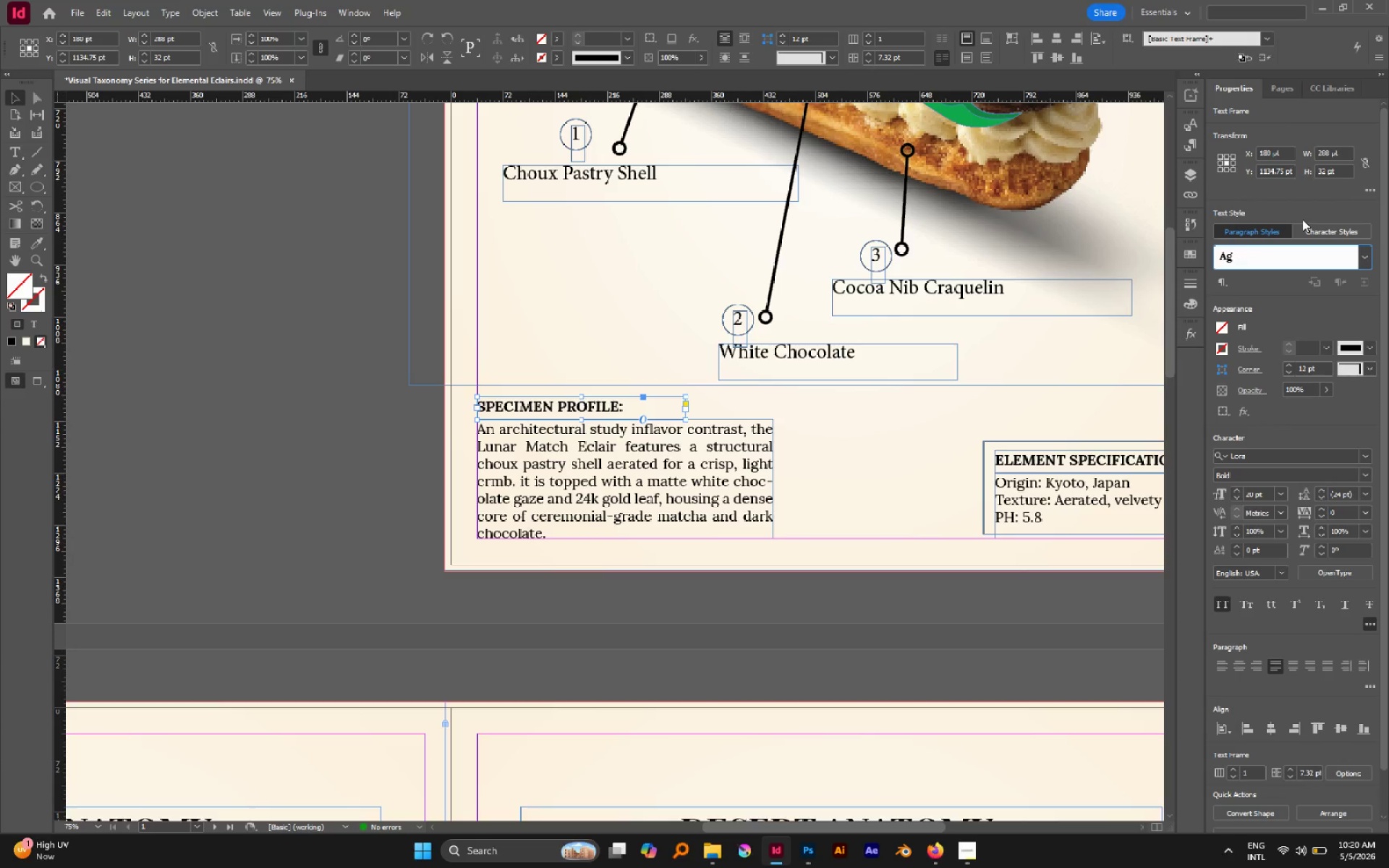 
type(Technical deas)
key(Backspace)
key(Backspace)
type(tail )
key(Backspace)
 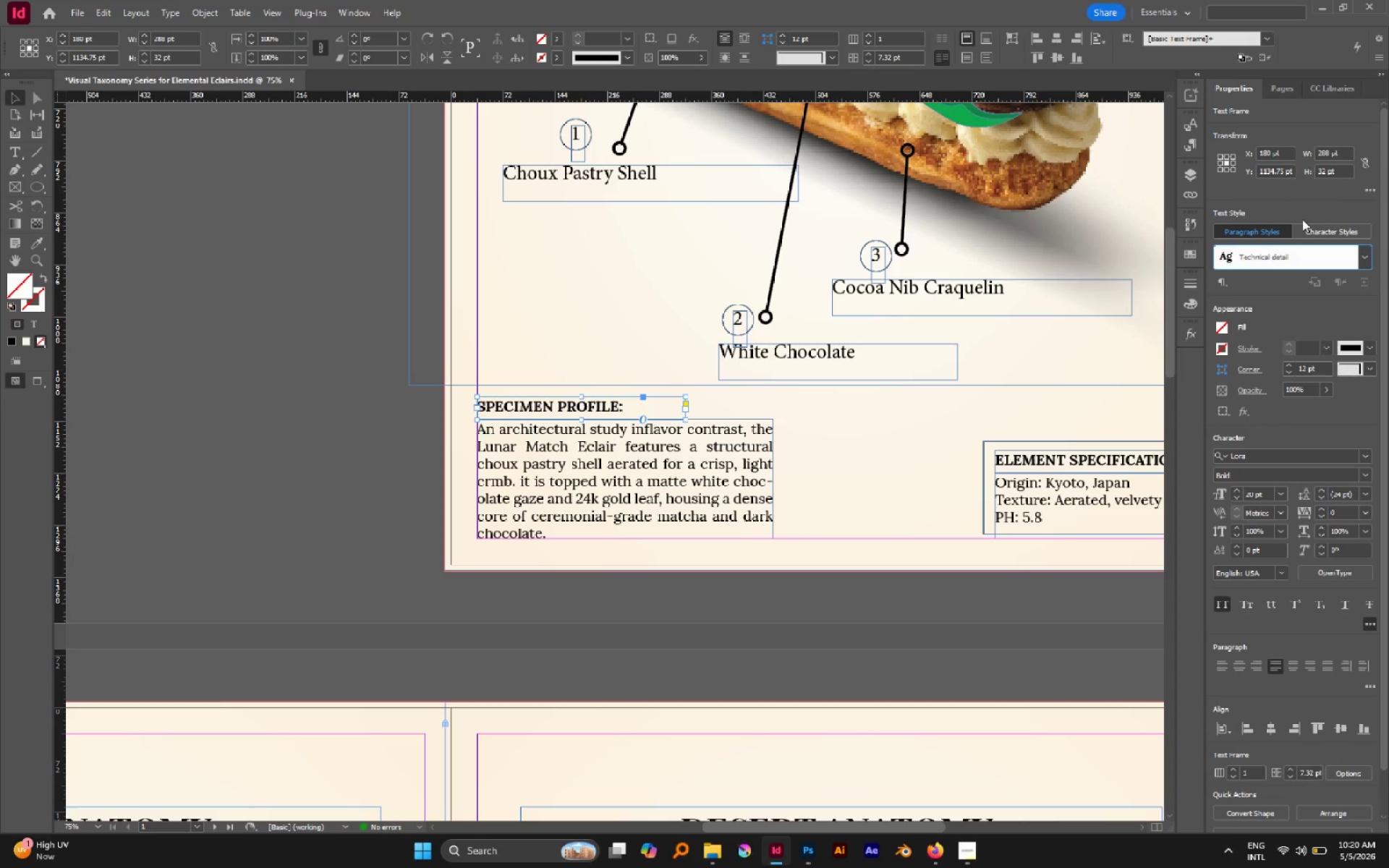 
key(Control+ControlLeft)
 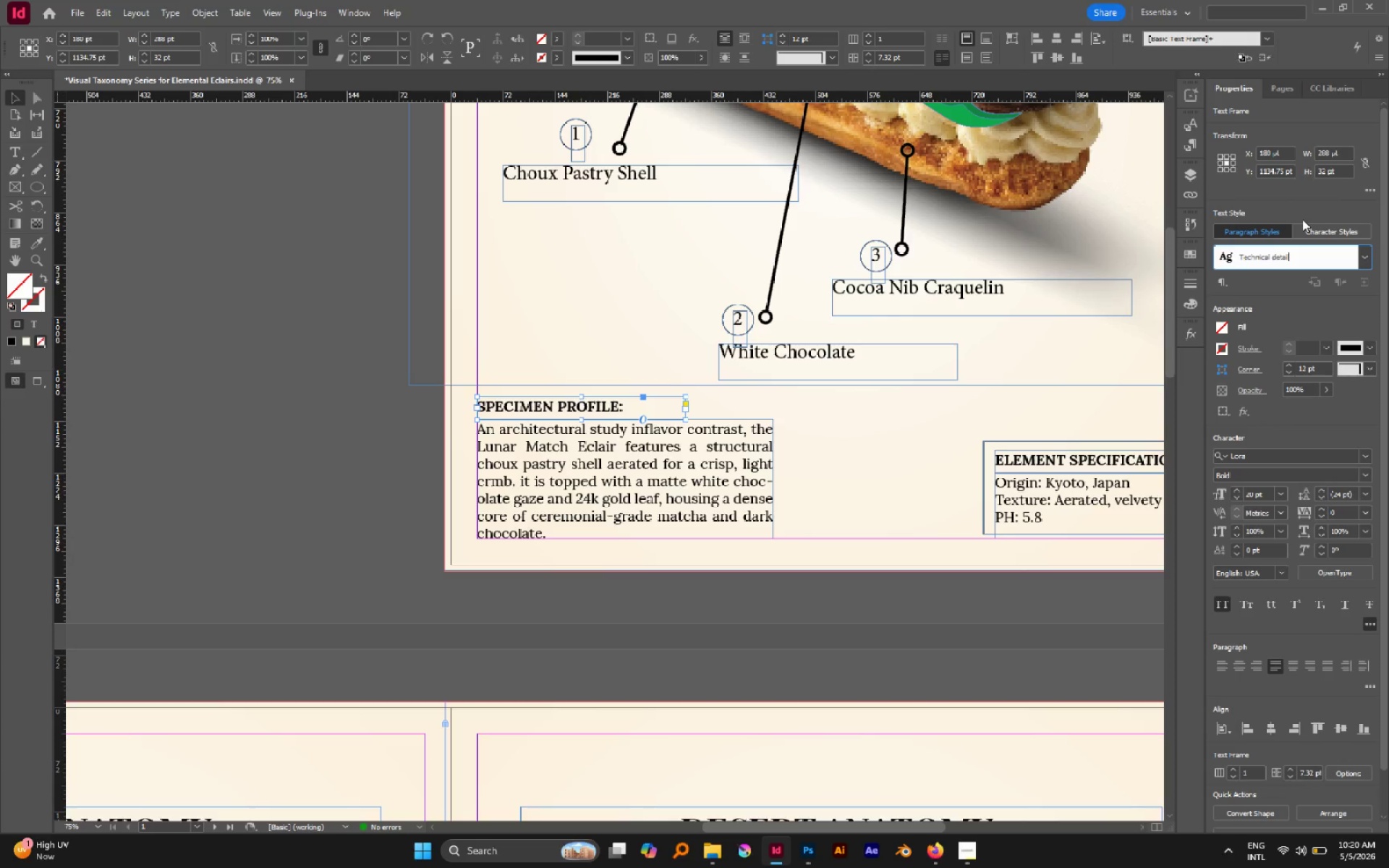 
key(ArrowLeft)
 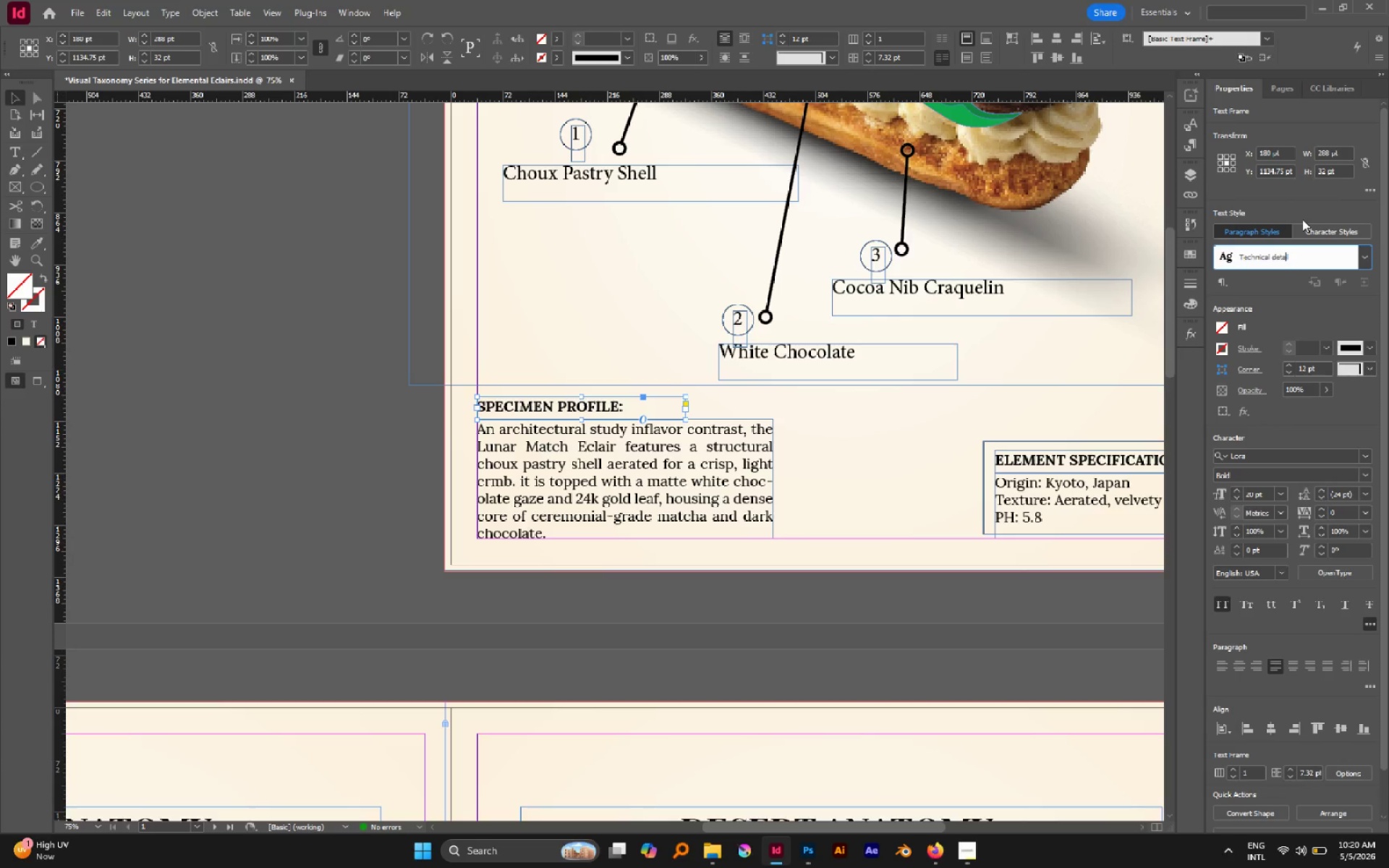 
hold_key(key=ArrowLeft, duration=1.2)
 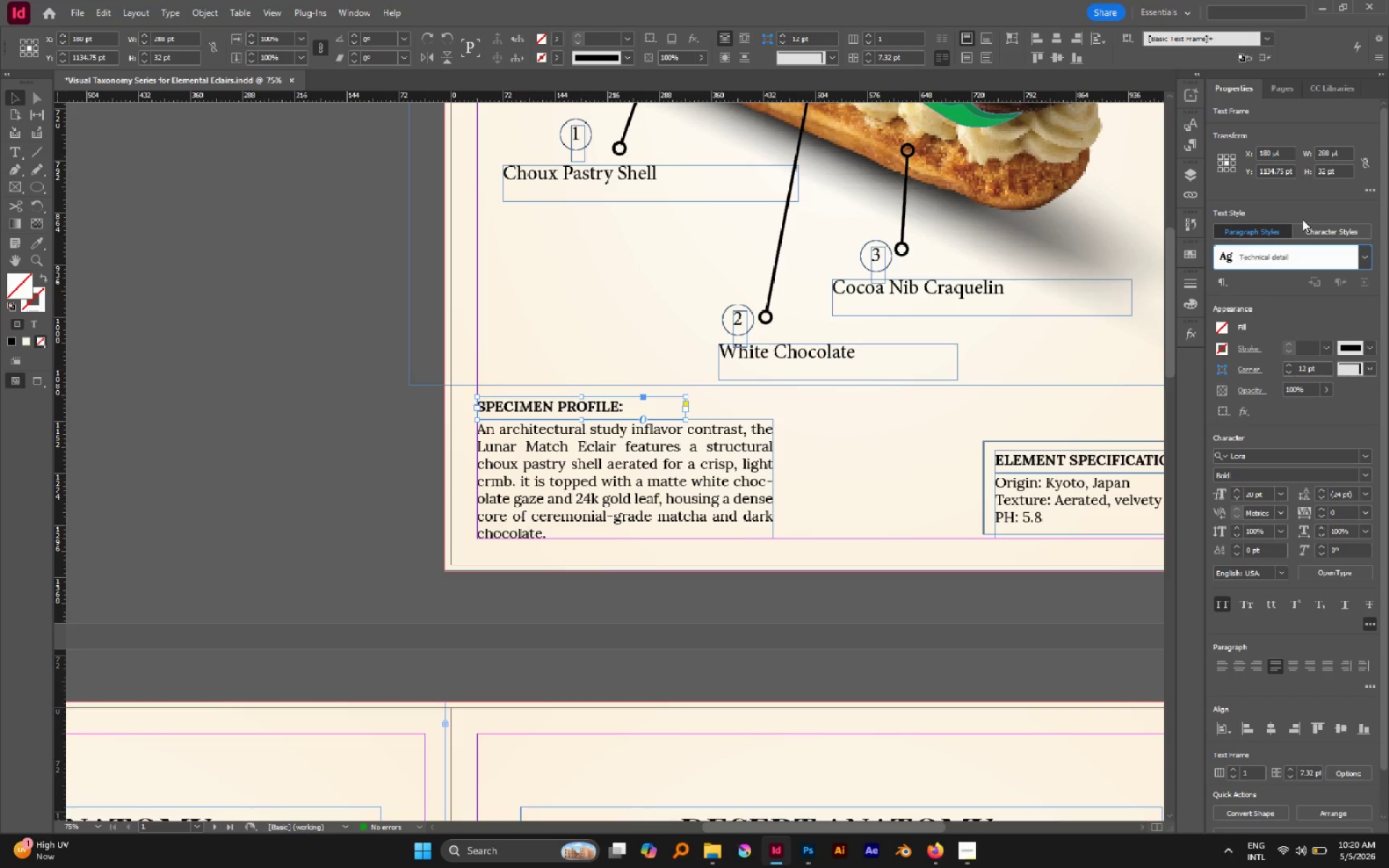 
hold_key(key=ShiftLeft, duration=0.62)
 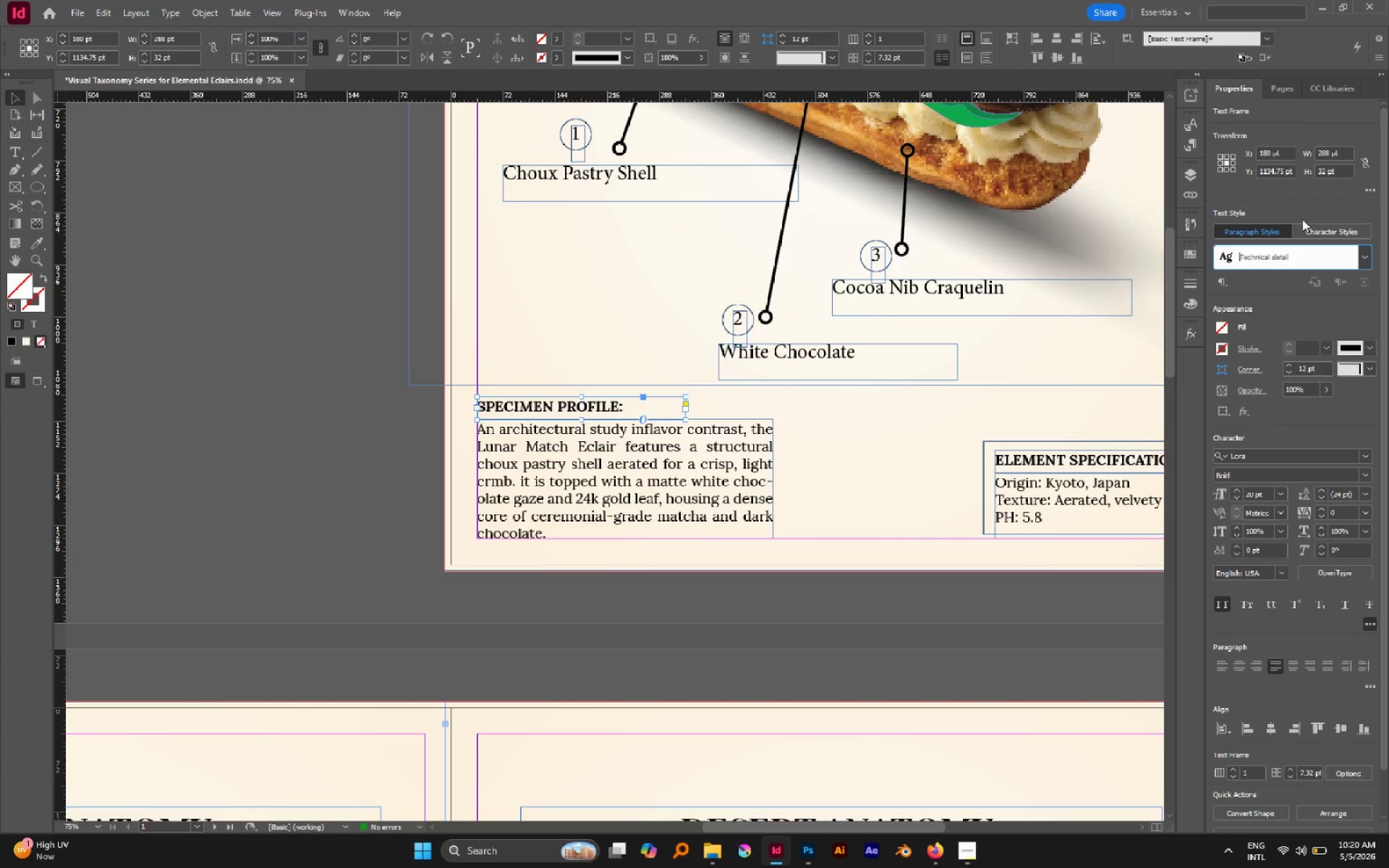 
key(Backspace)
type(Headline for )
 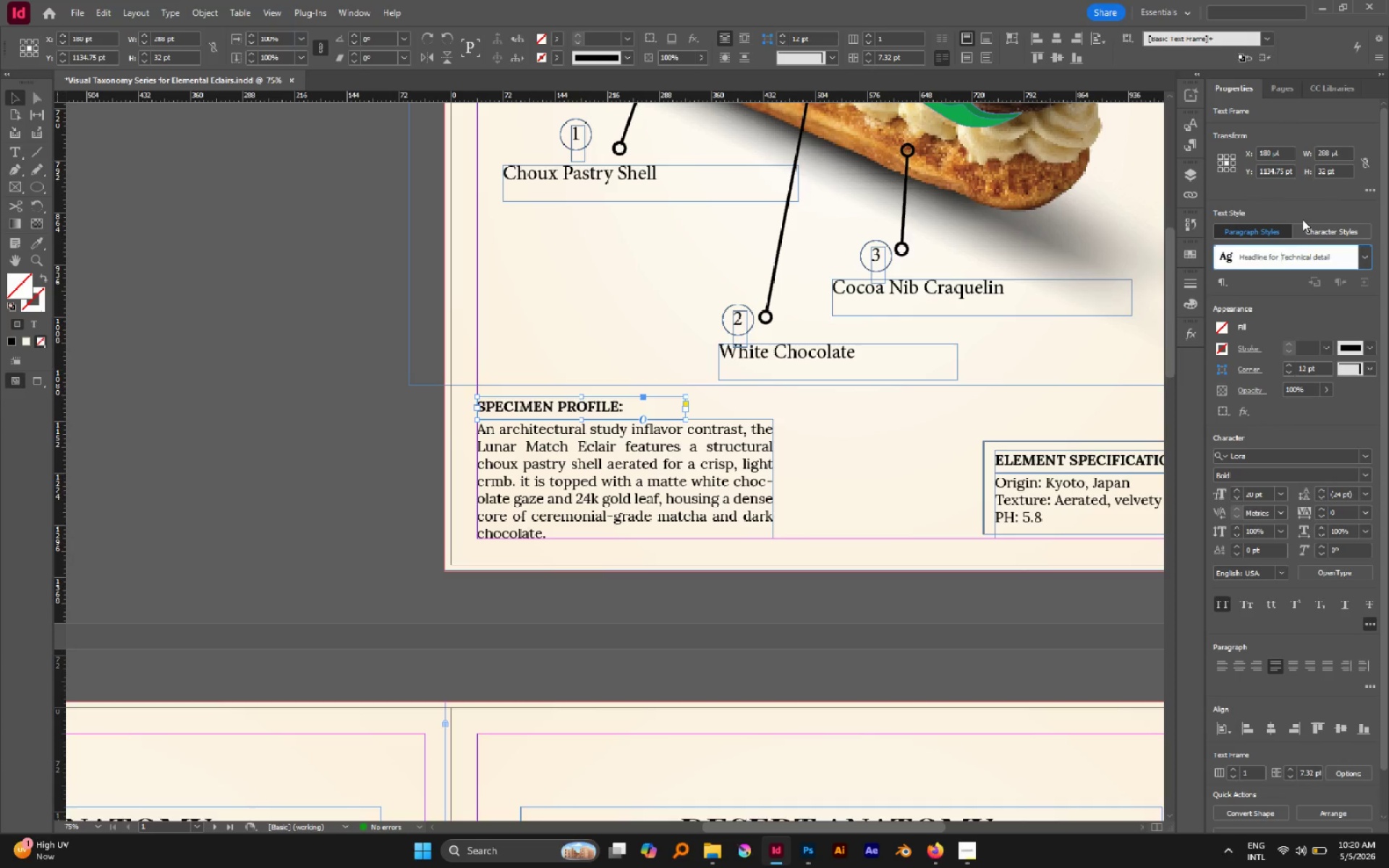 
key(Enter)
 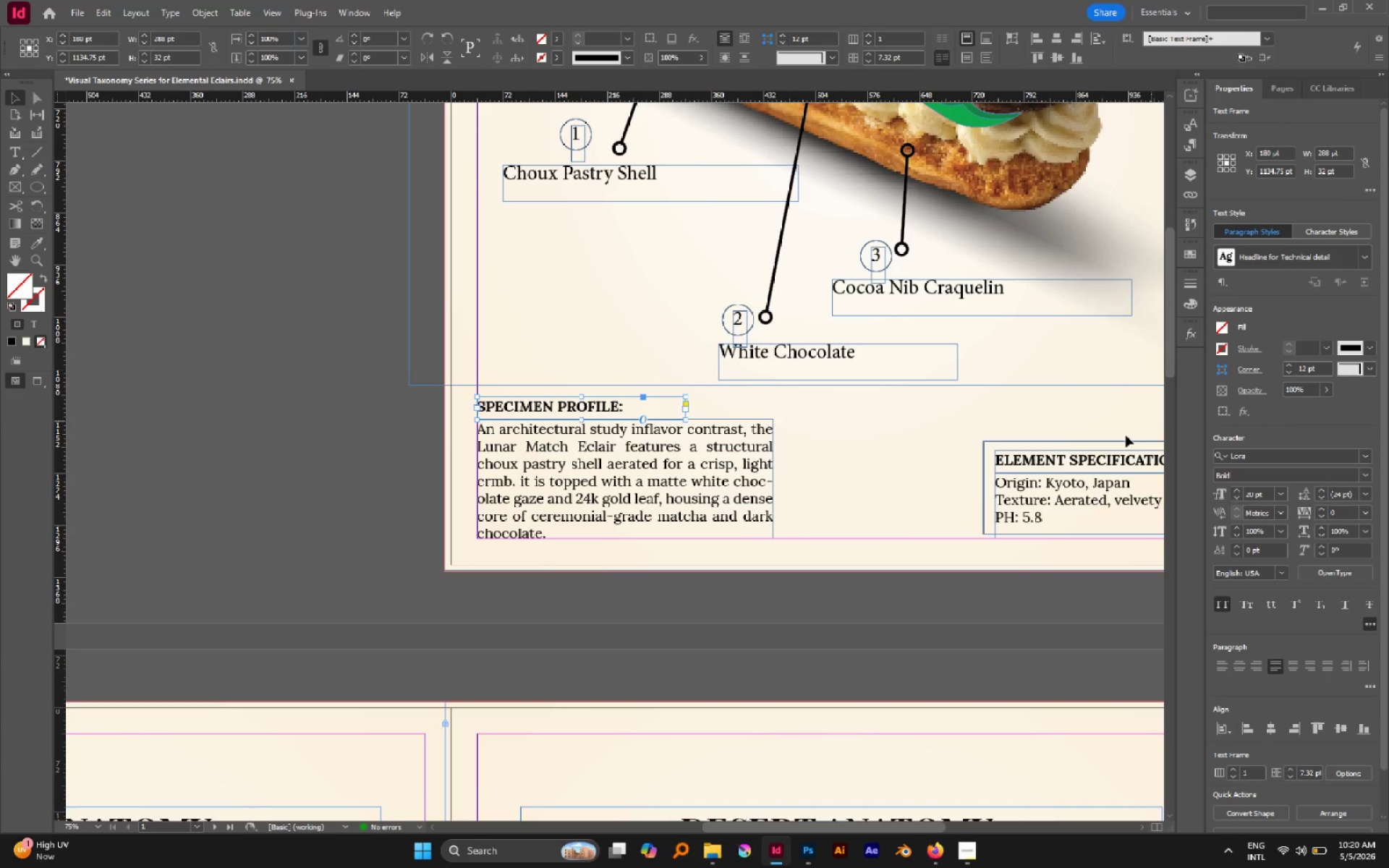 
left_click([1117, 461])
 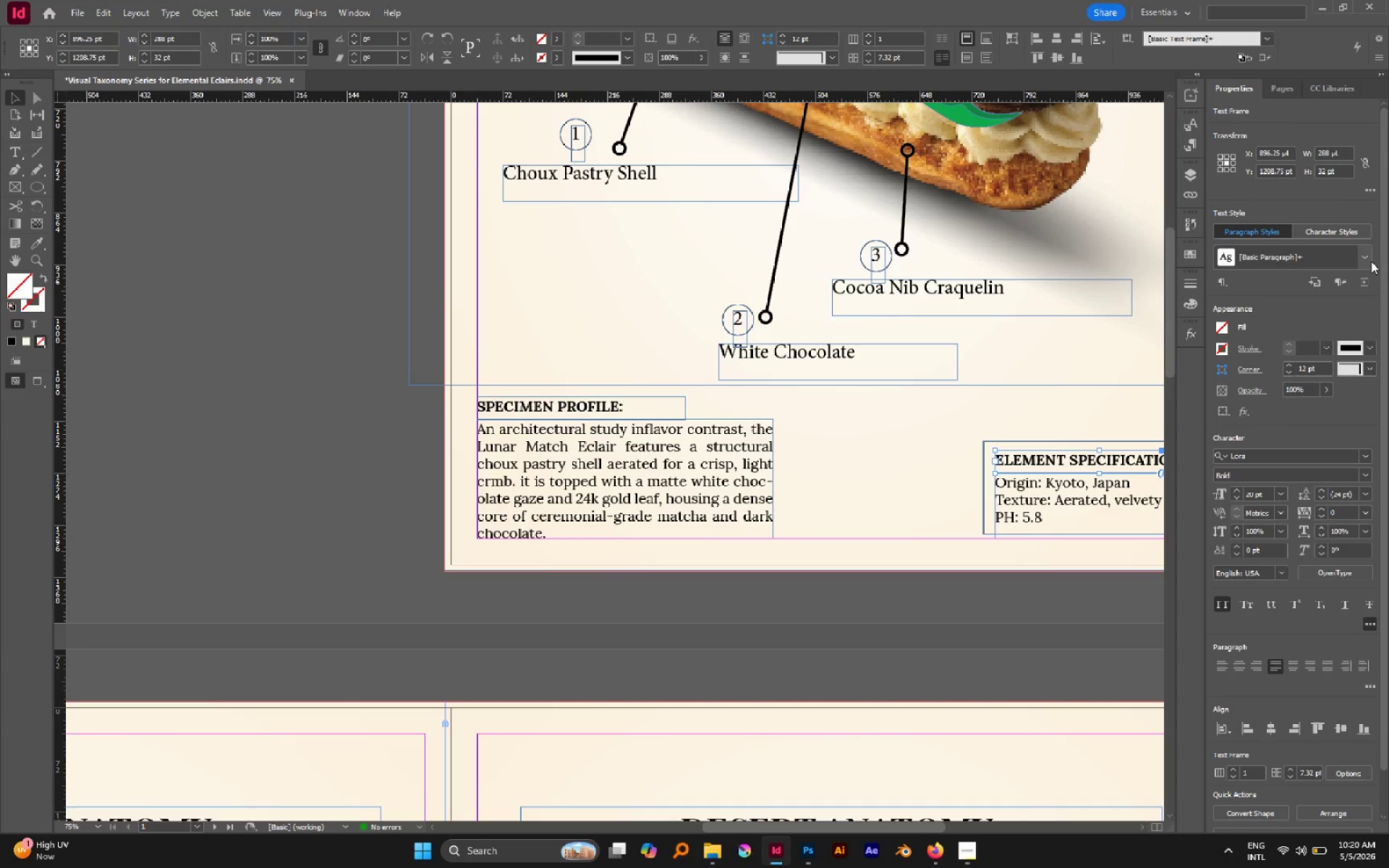 
left_click([1371, 261])
 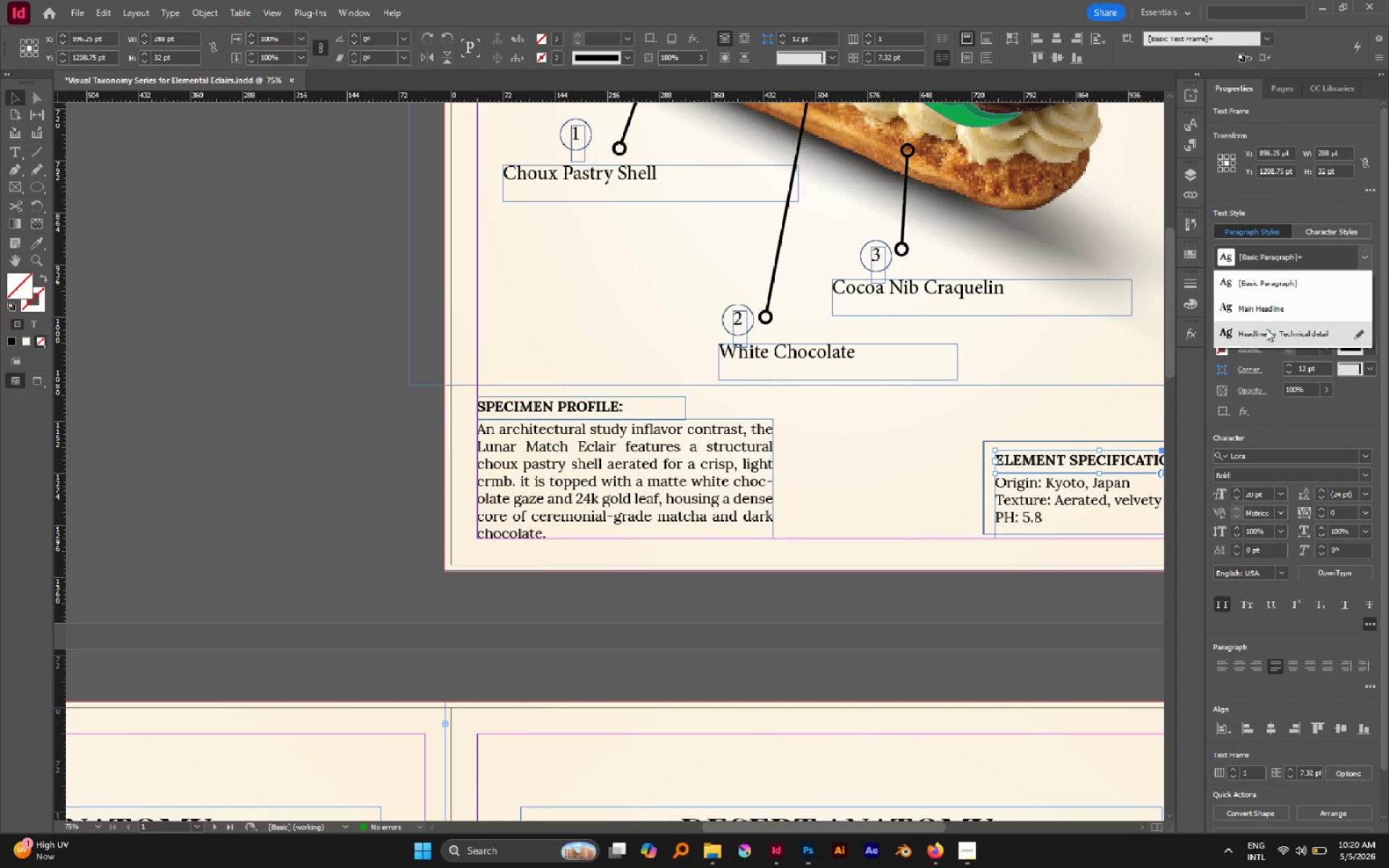 
left_click([1266, 330])
 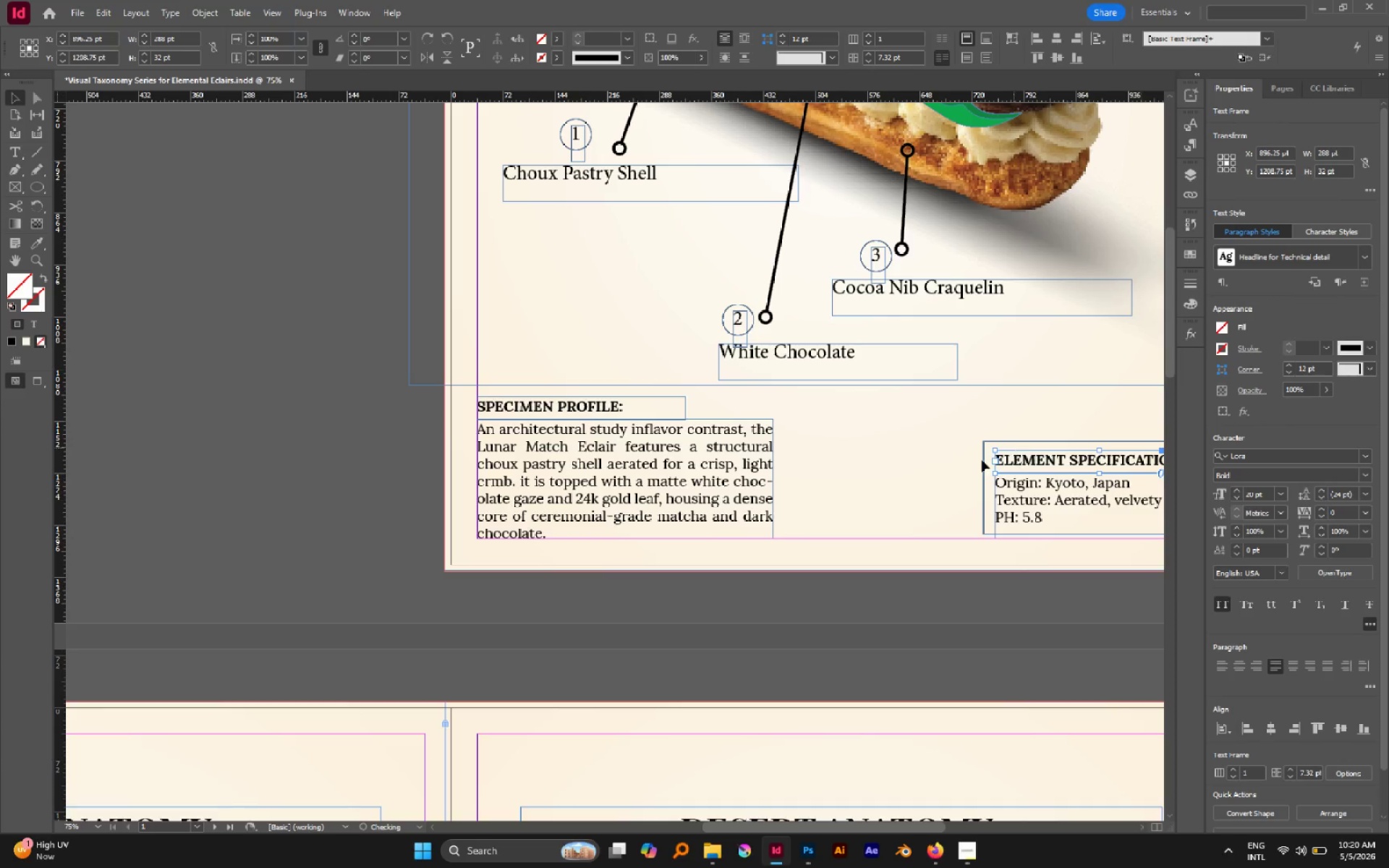 
hold_key(key=AltLeft, duration=0.34)
scroll: coordinate [933, 451], scroll_direction: down, amount: 1.0
 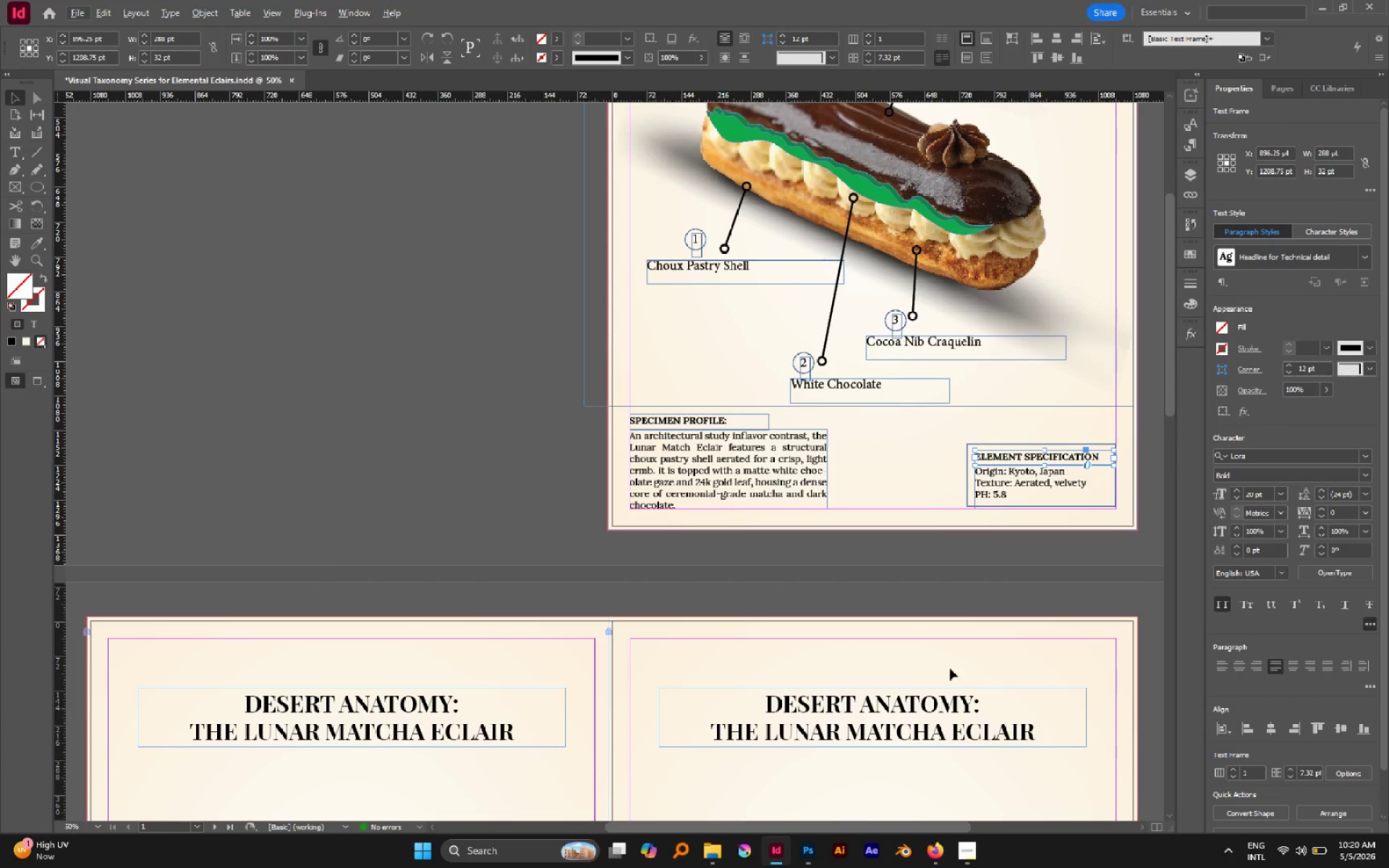 
hold_key(key=AltLeft, duration=0.42)
scroll: coordinate [940, 655], scroll_direction: down, amount: 3.0
 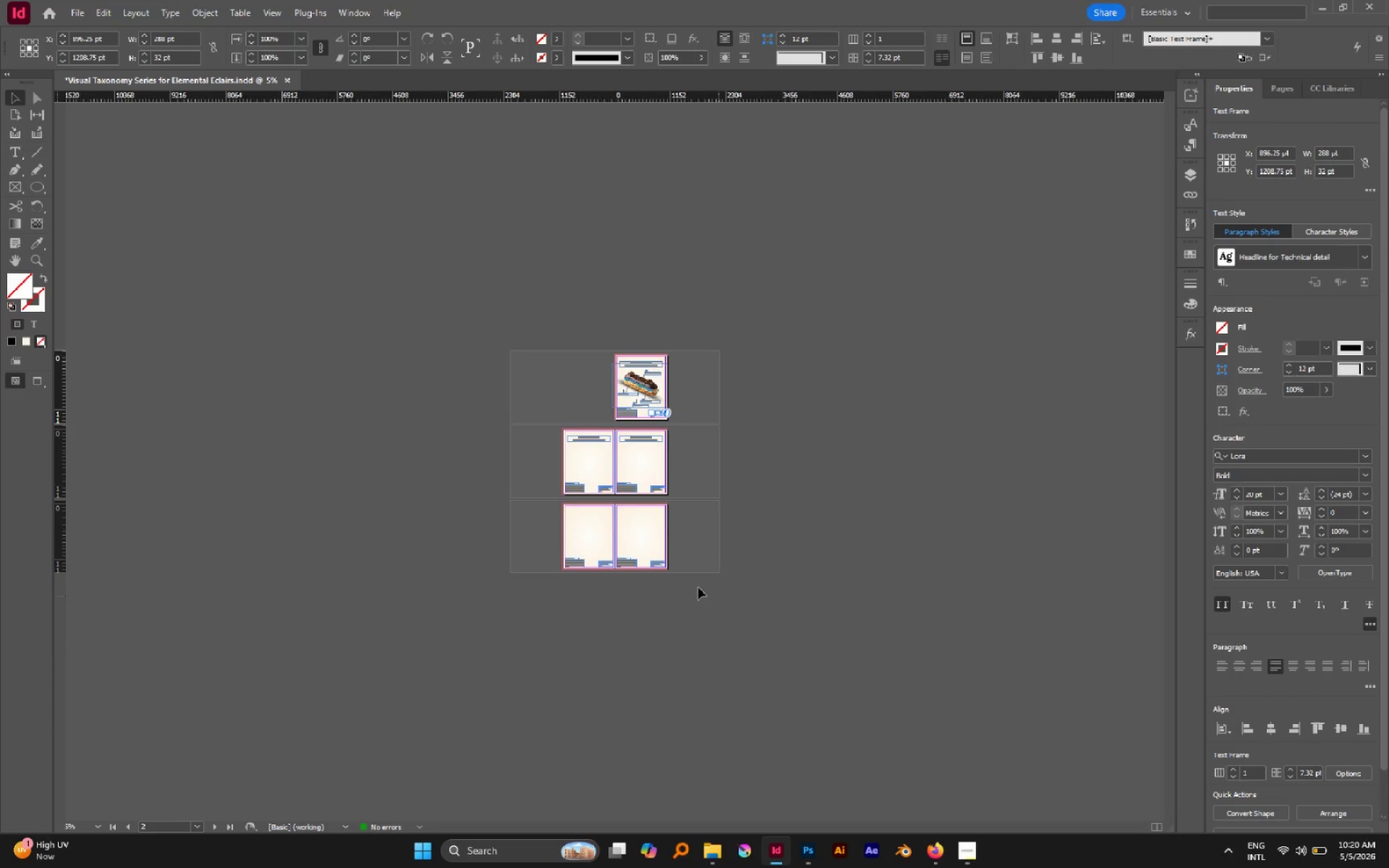 
key(Alt+AltLeft)
 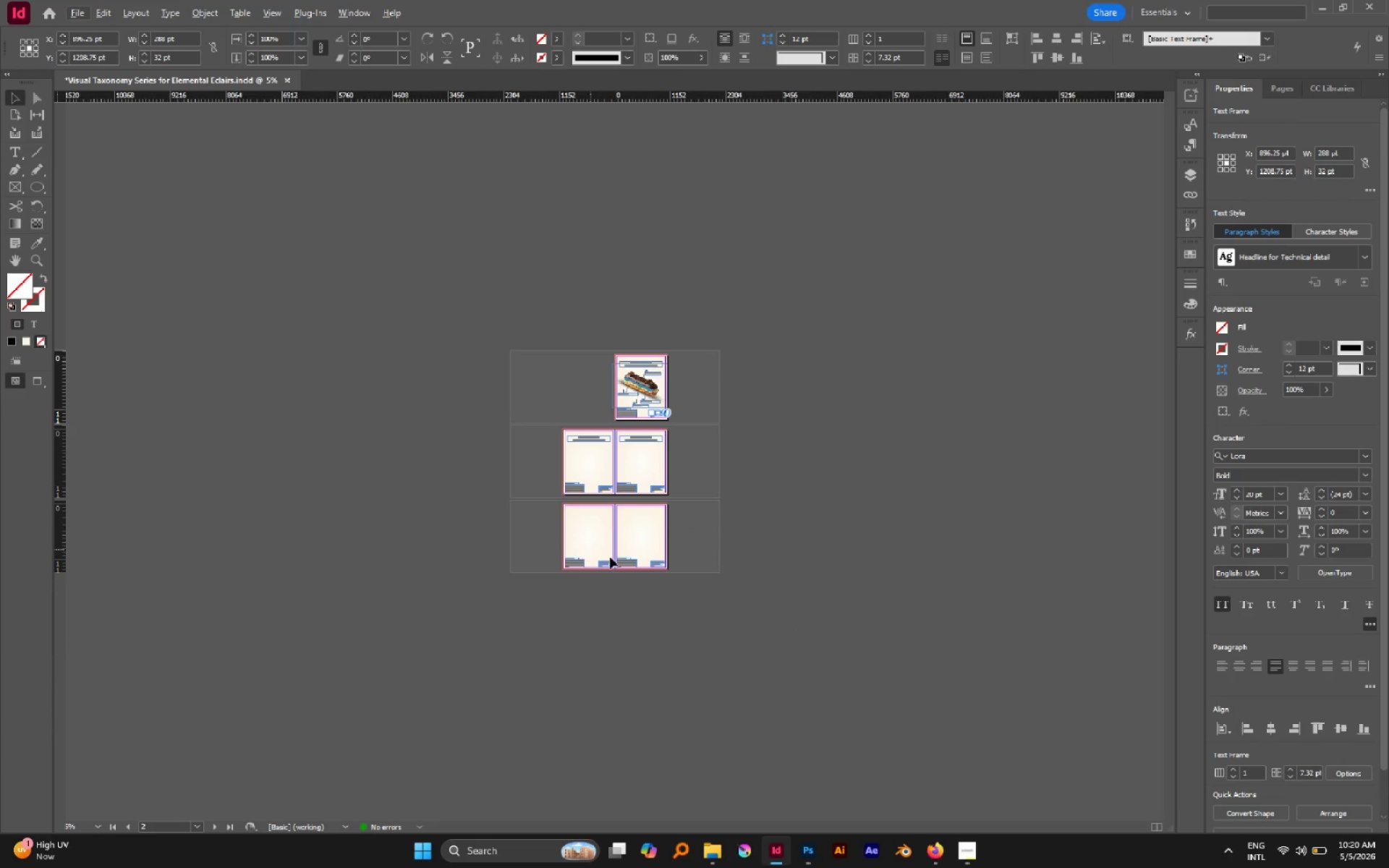 
hold_key(key=AltLeft, duration=0.69)
scroll: coordinate [605, 541], scroll_direction: up, amount: 2.0
 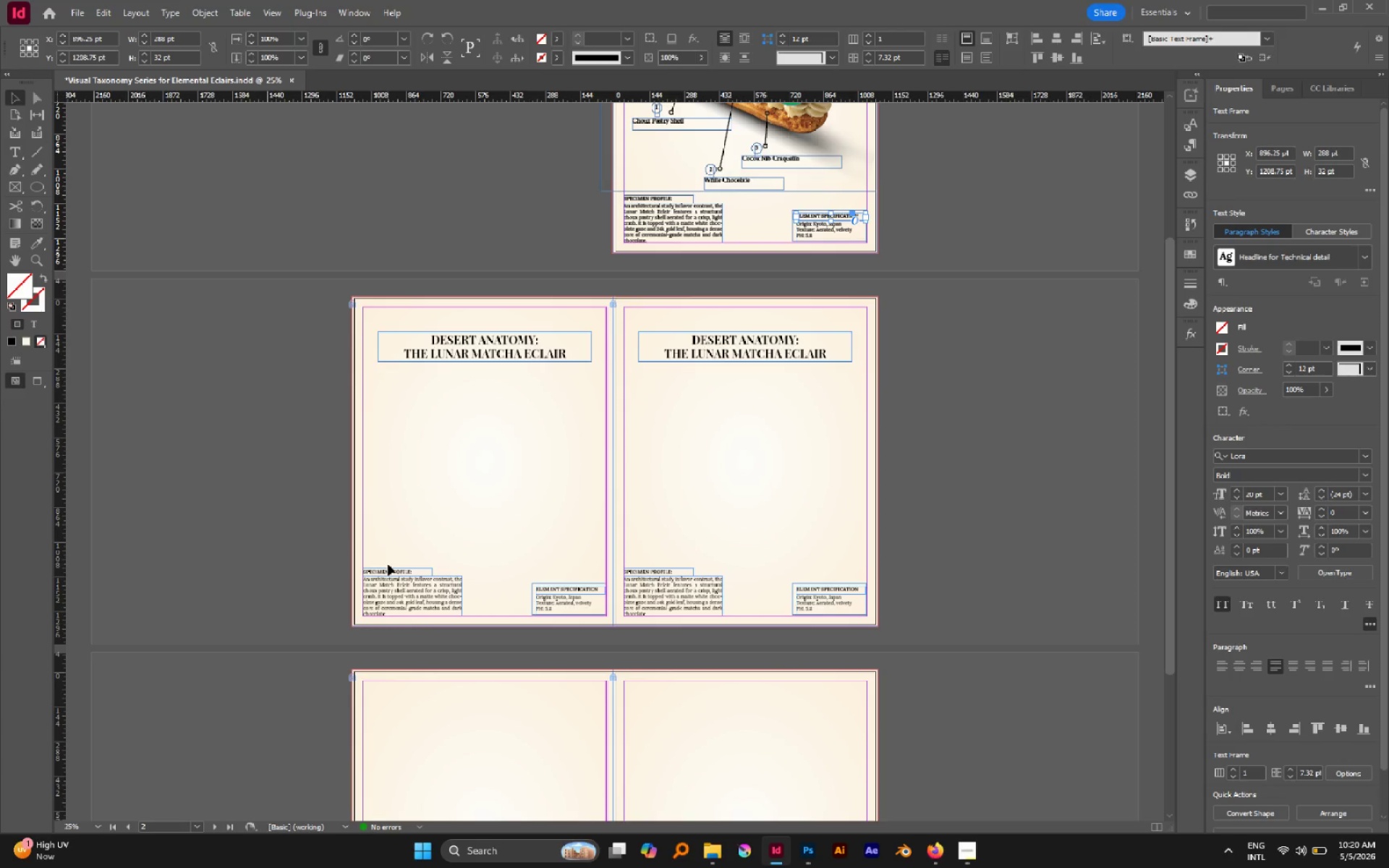 
left_click([393, 570])
 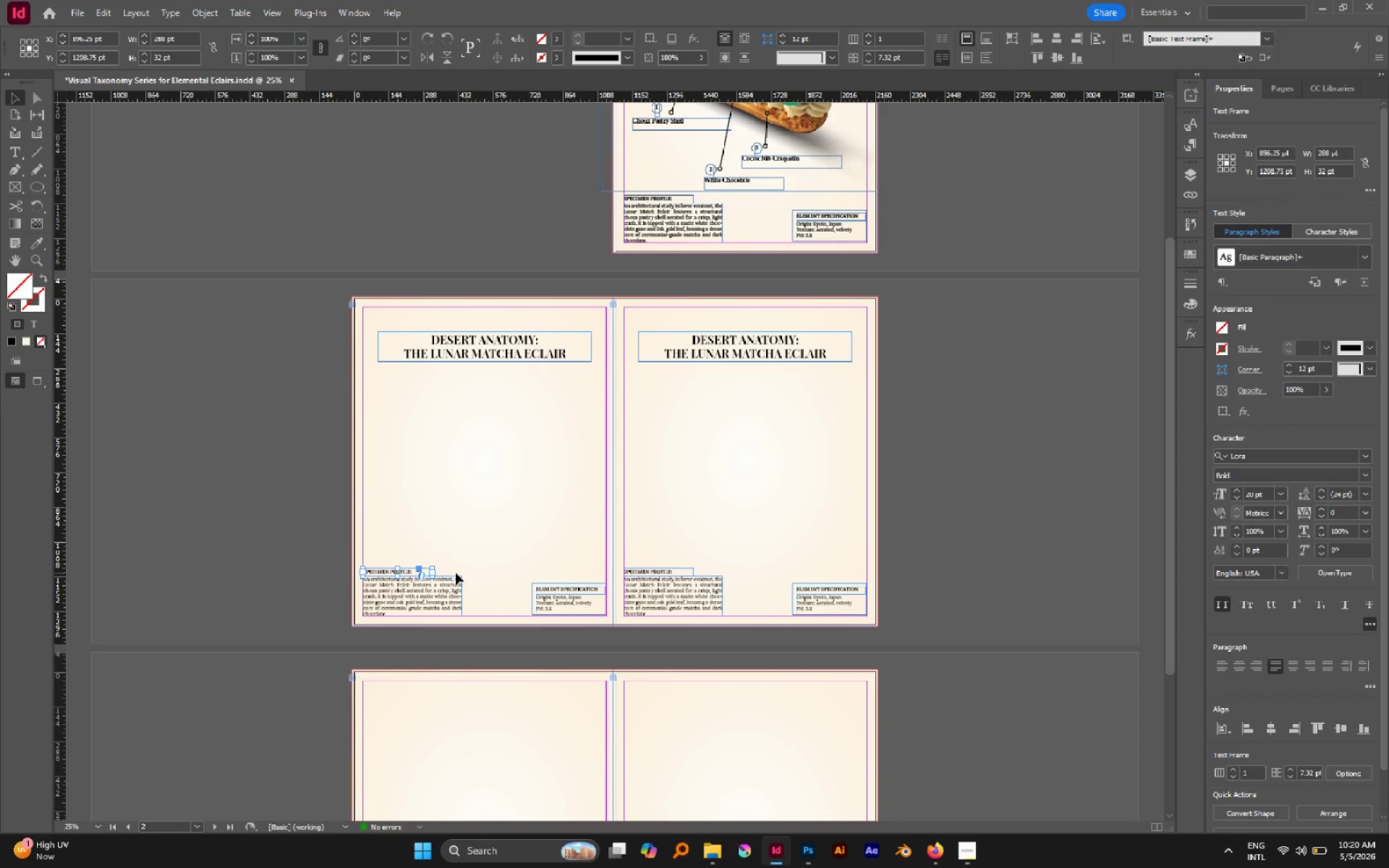 
hold_key(key=ShiftLeft, duration=3.44)
left_click([569, 586])
 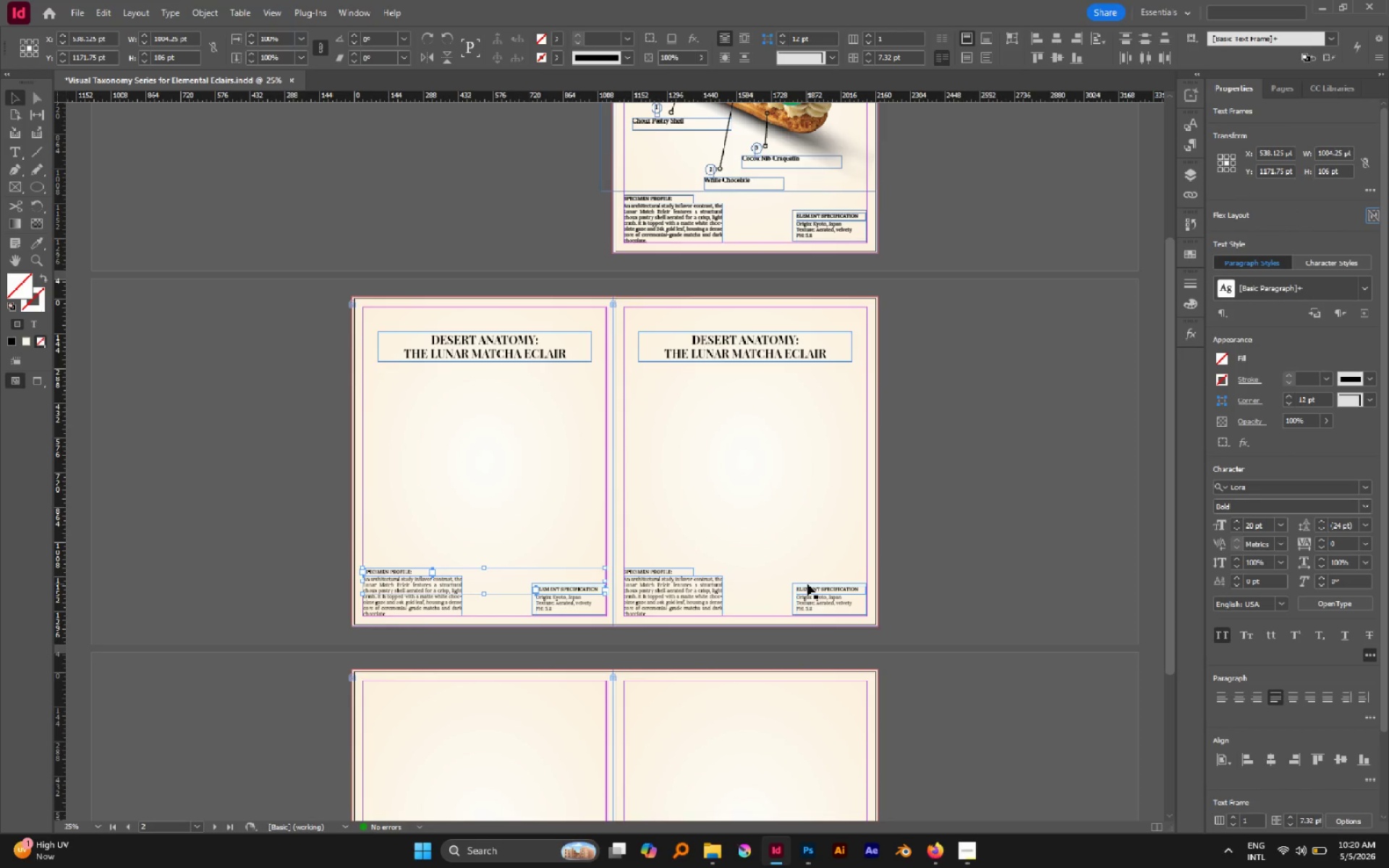 
left_click([807, 587])
 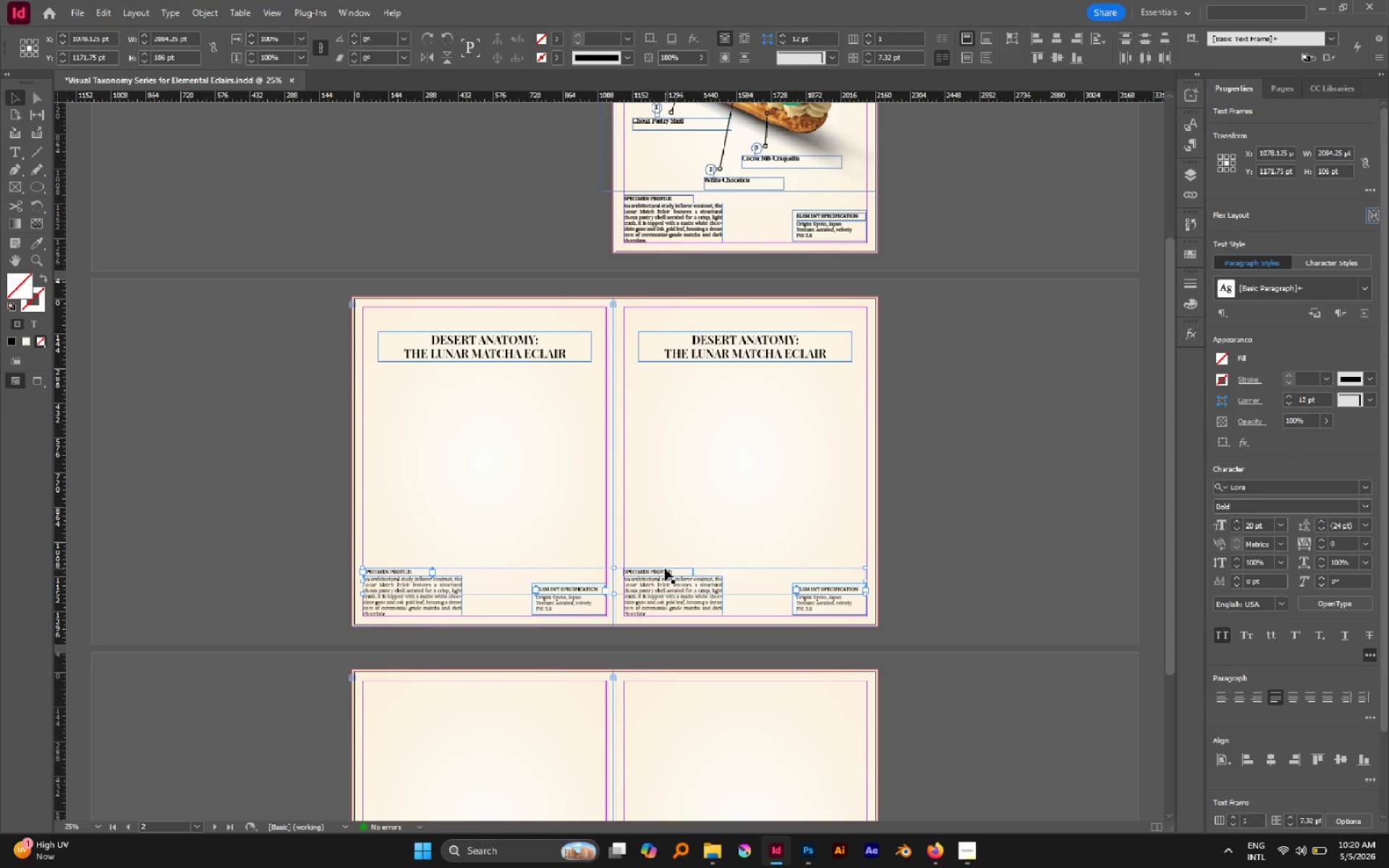 
left_click([665, 569])
 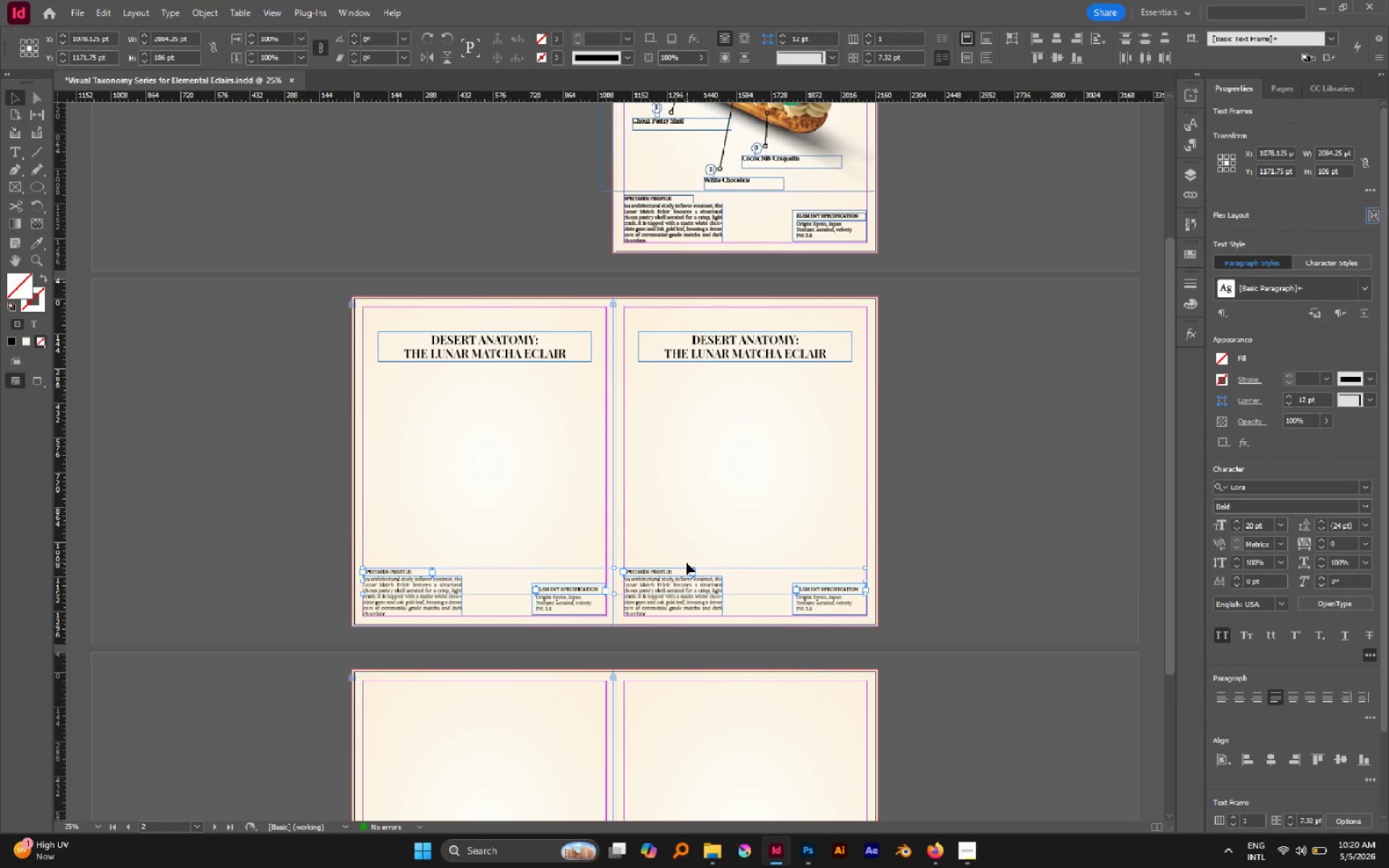 
scroll: coordinate [685, 567], scroll_direction: down, amount: 5.0
 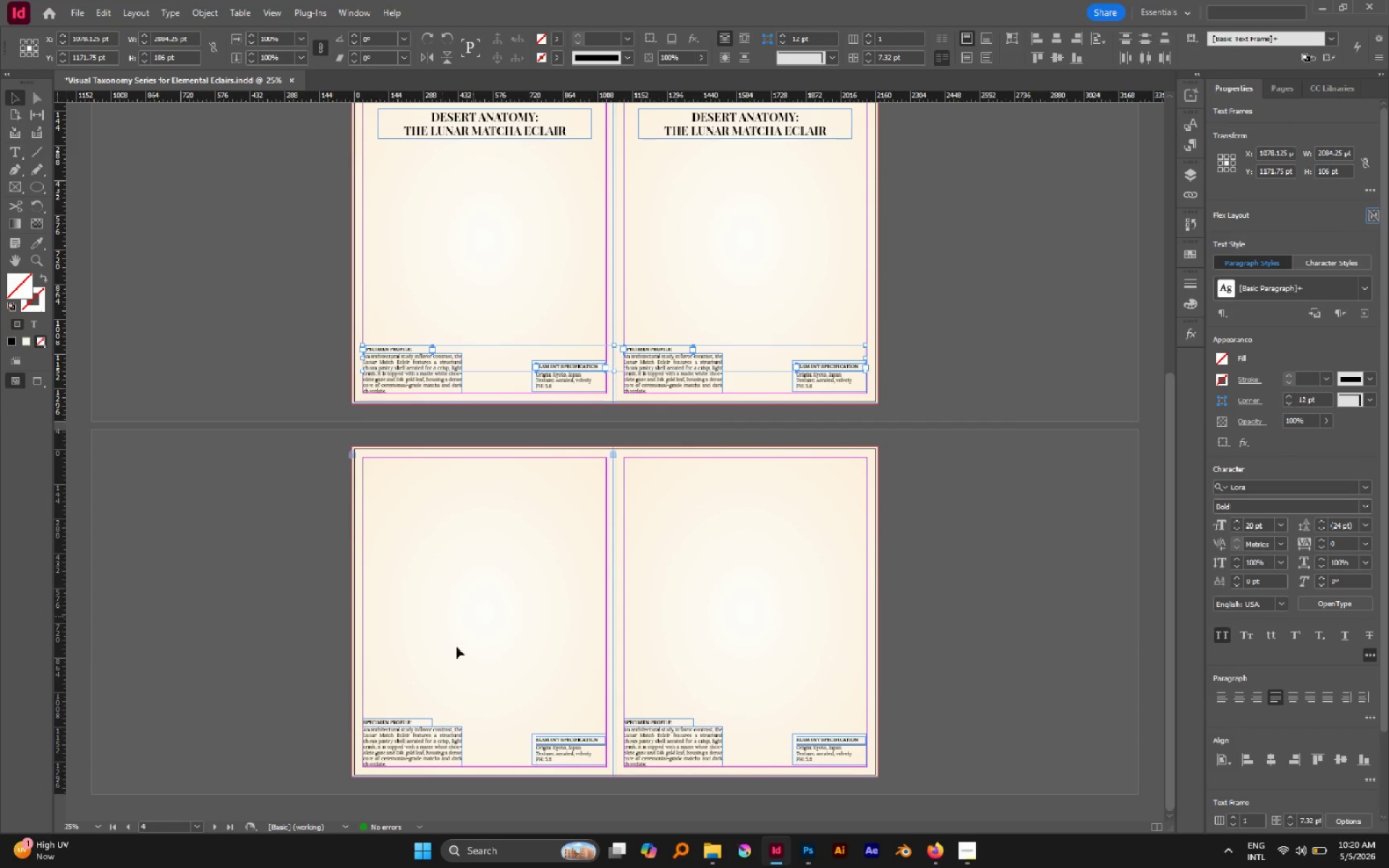 
hold_key(key=ShiftLeft, duration=3.8)
left_click([374, 722])
 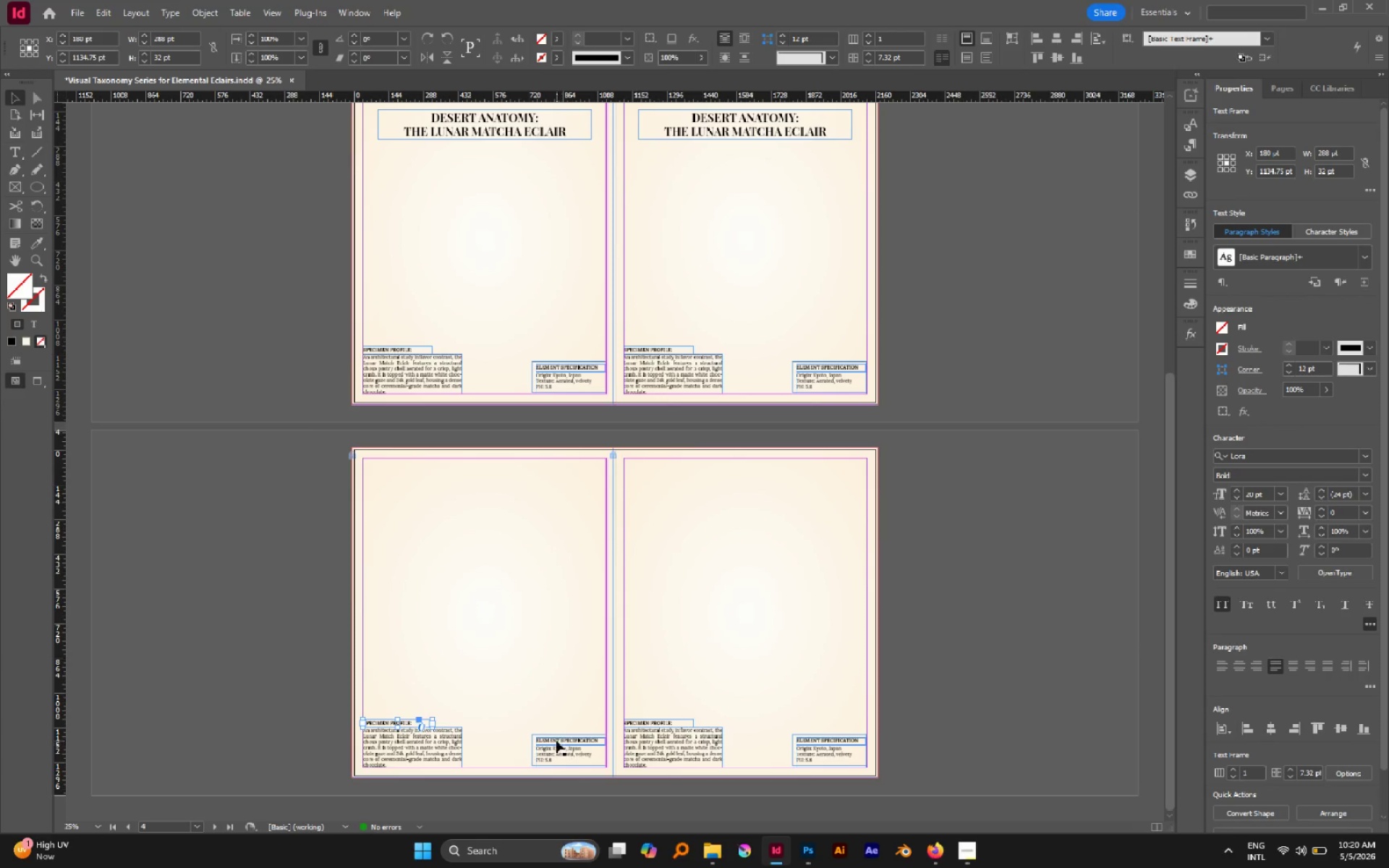 
left_click([556, 741])
 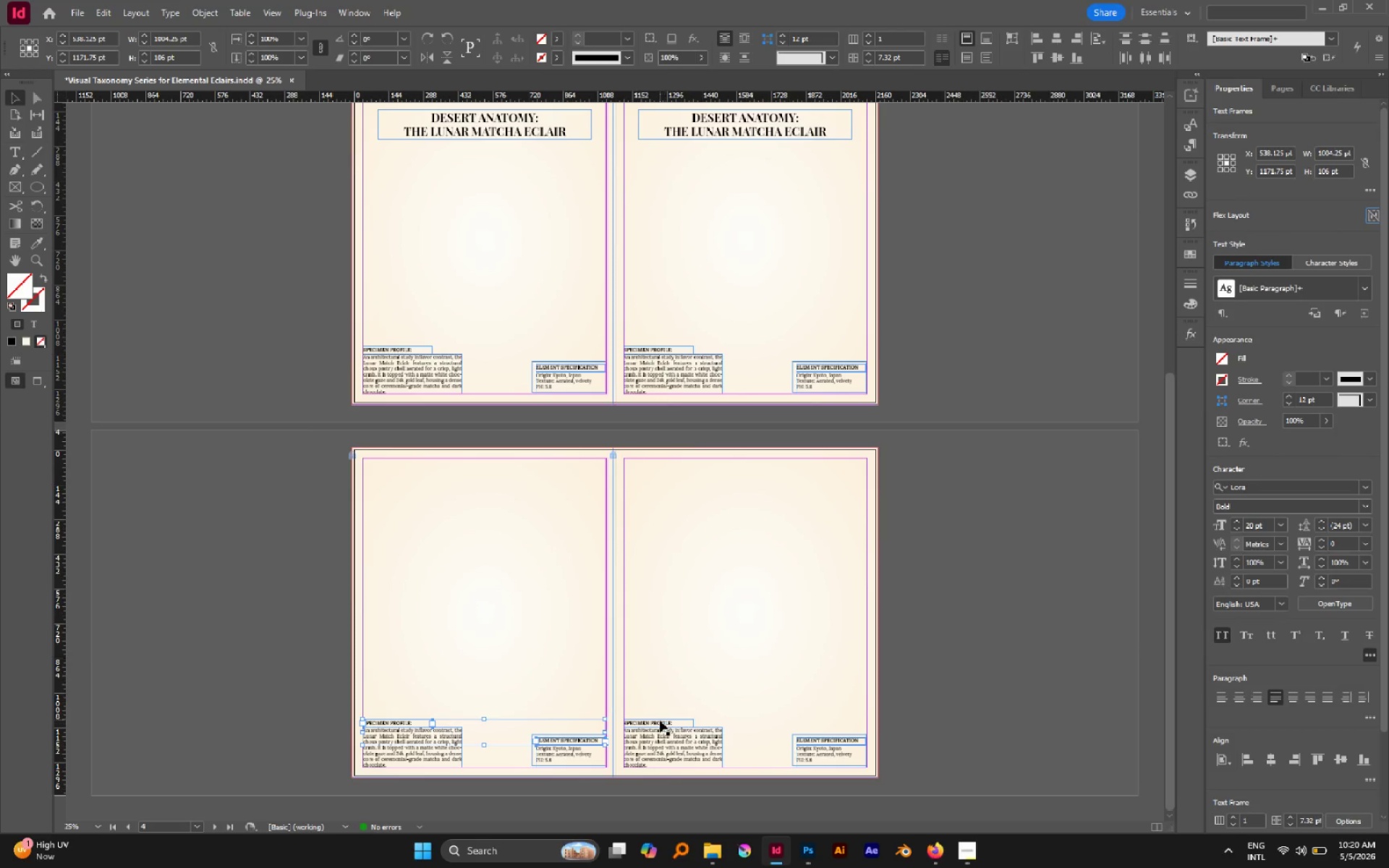 
left_click([660, 720])
 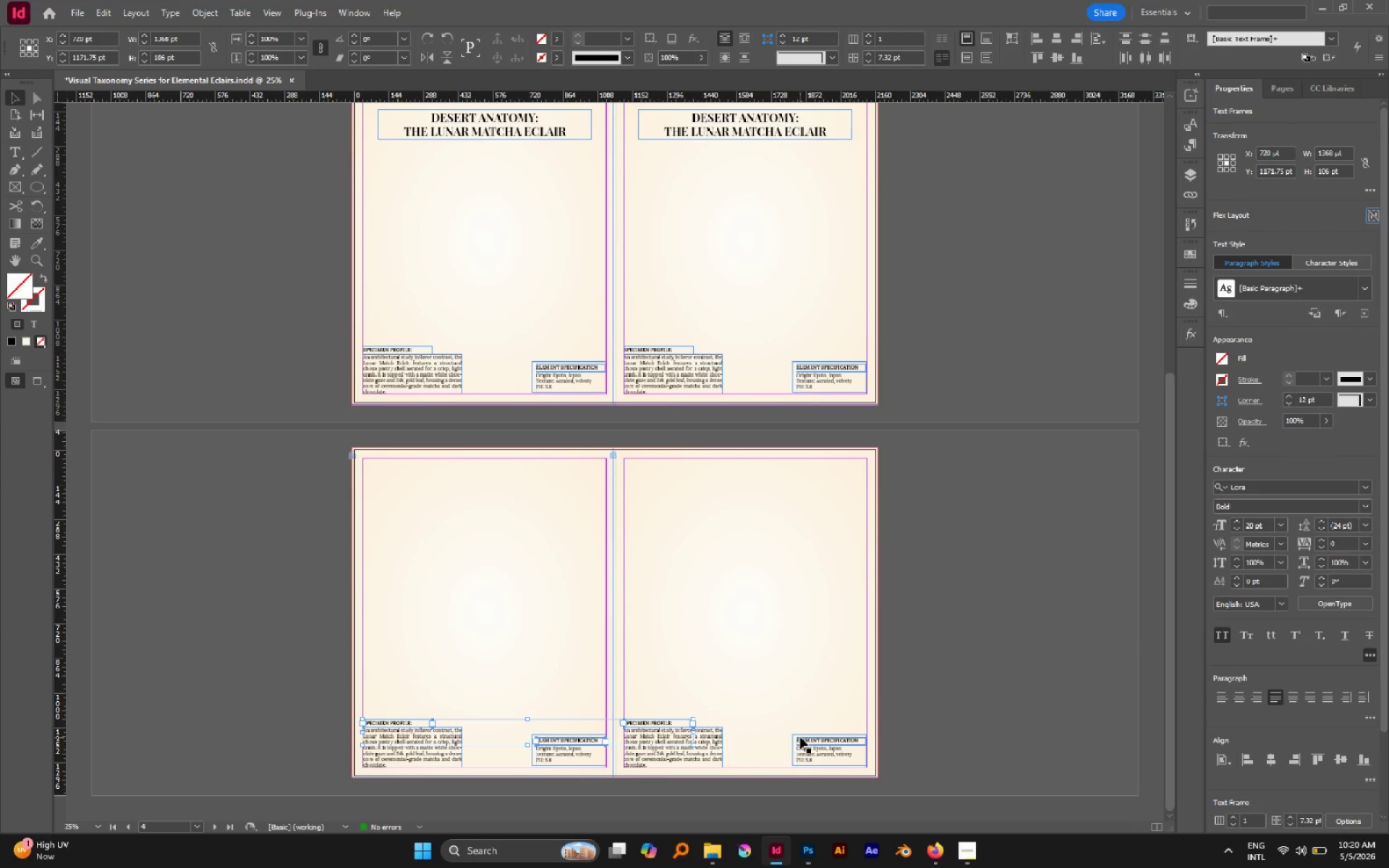 
left_click([800, 737])
 